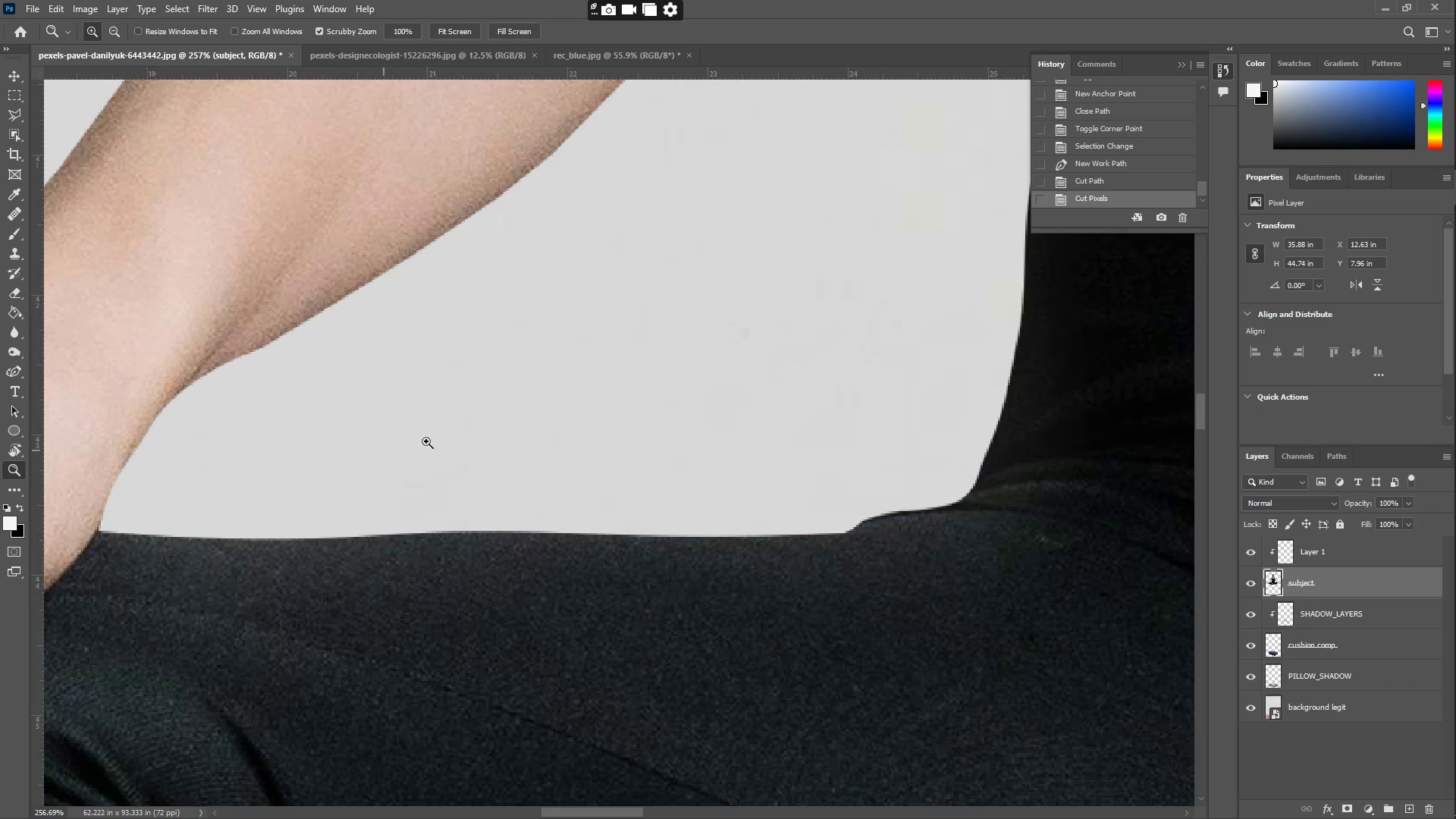 
left_click_drag(start_coordinate=[532, 435], to_coordinate=[432, 415])
 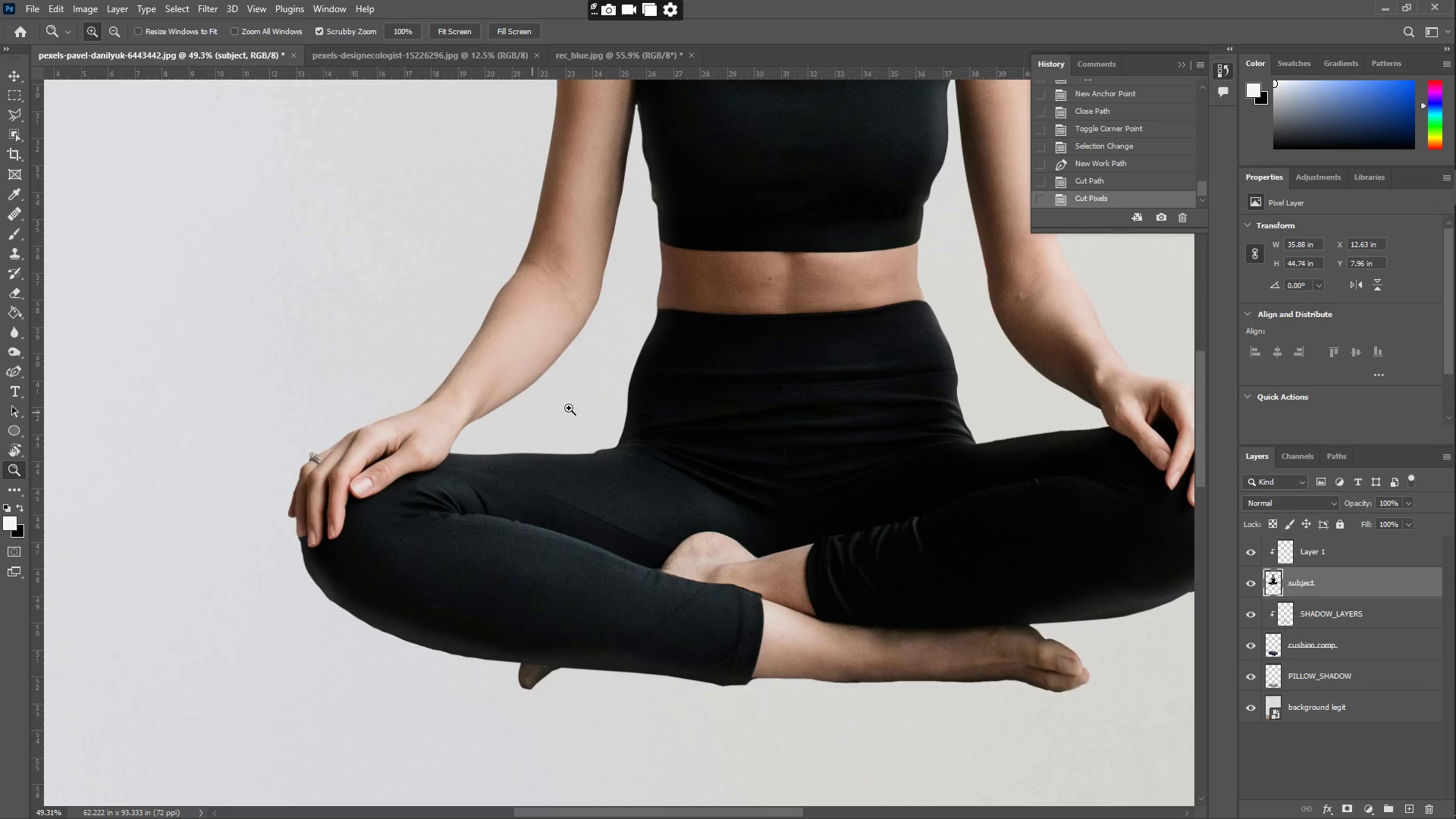 
left_click_drag(start_coordinate=[628, 389], to_coordinate=[453, 412])
 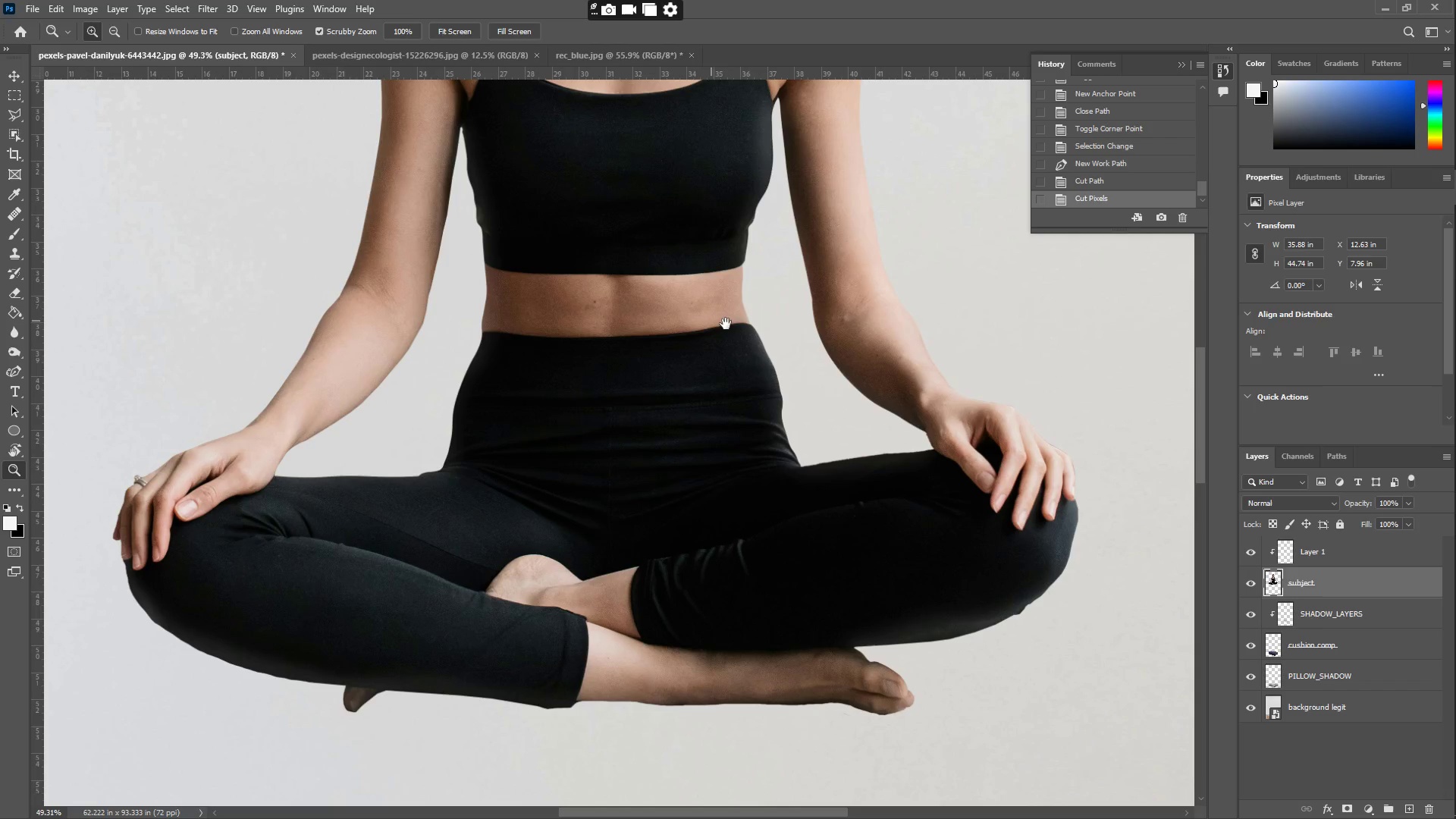 
left_click_drag(start_coordinate=[919, 447], to_coordinate=[778, 451])
 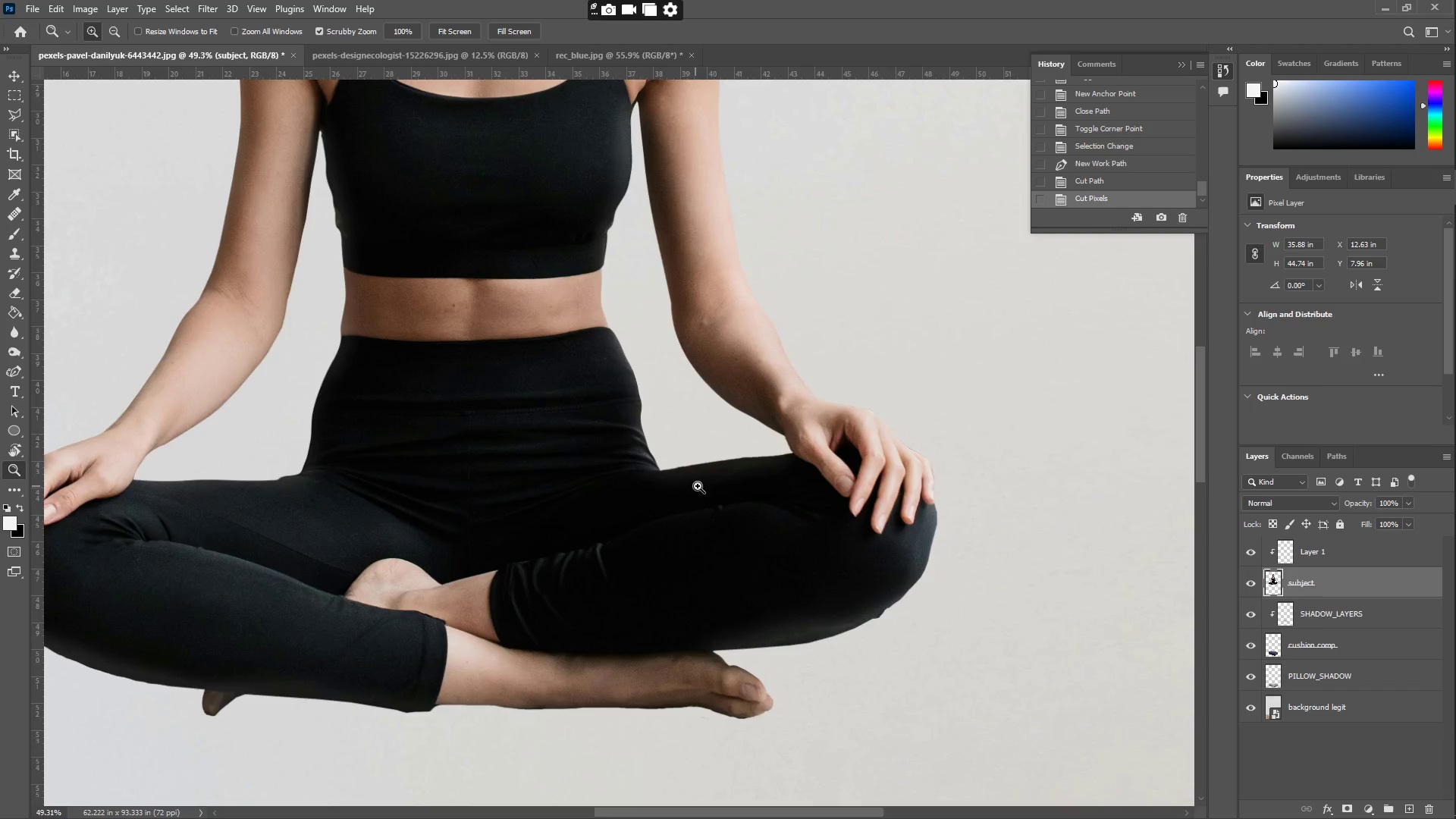 
left_click_drag(start_coordinate=[706, 478], to_coordinate=[801, 447])
 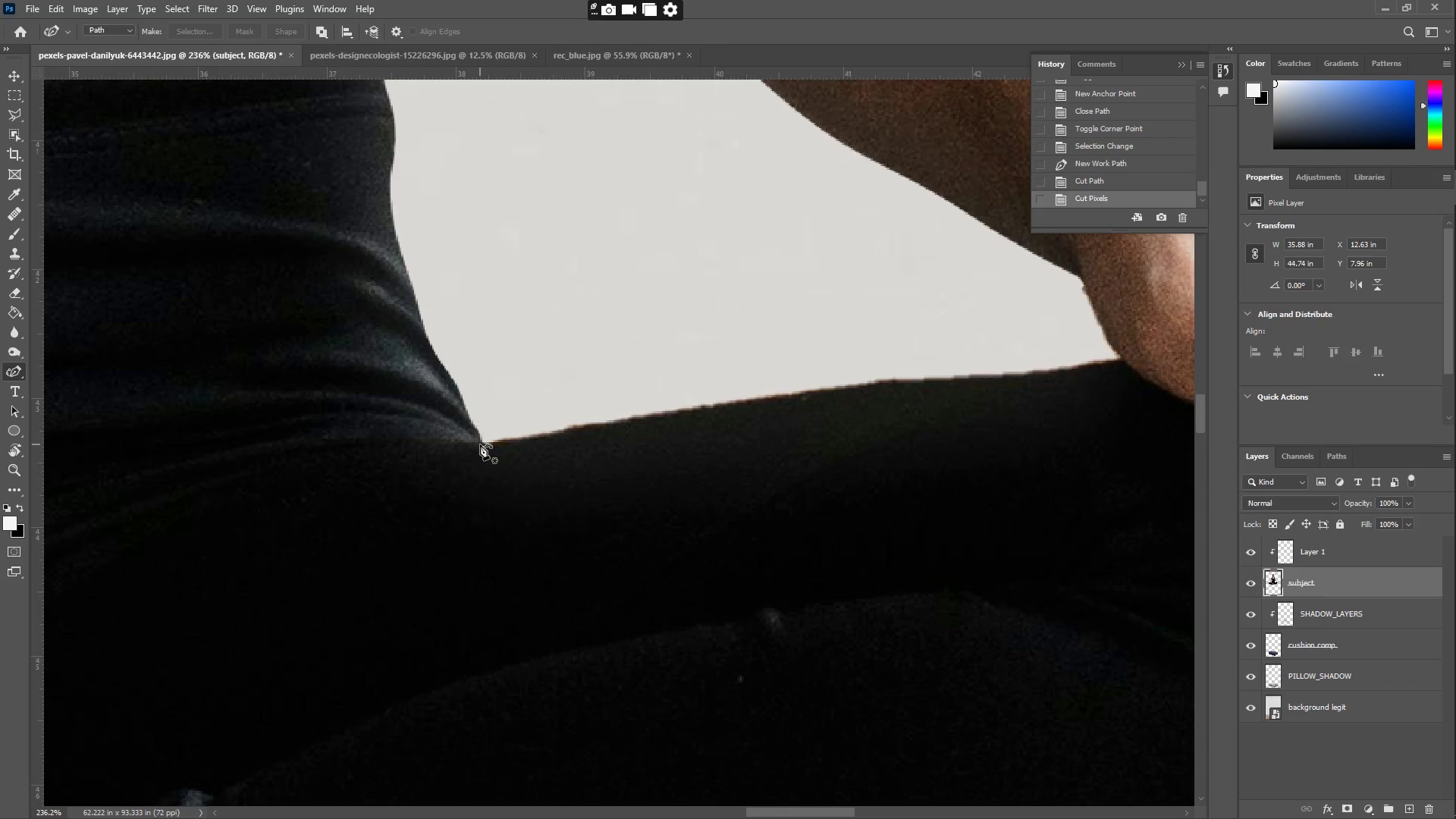 
wait(5.47)
 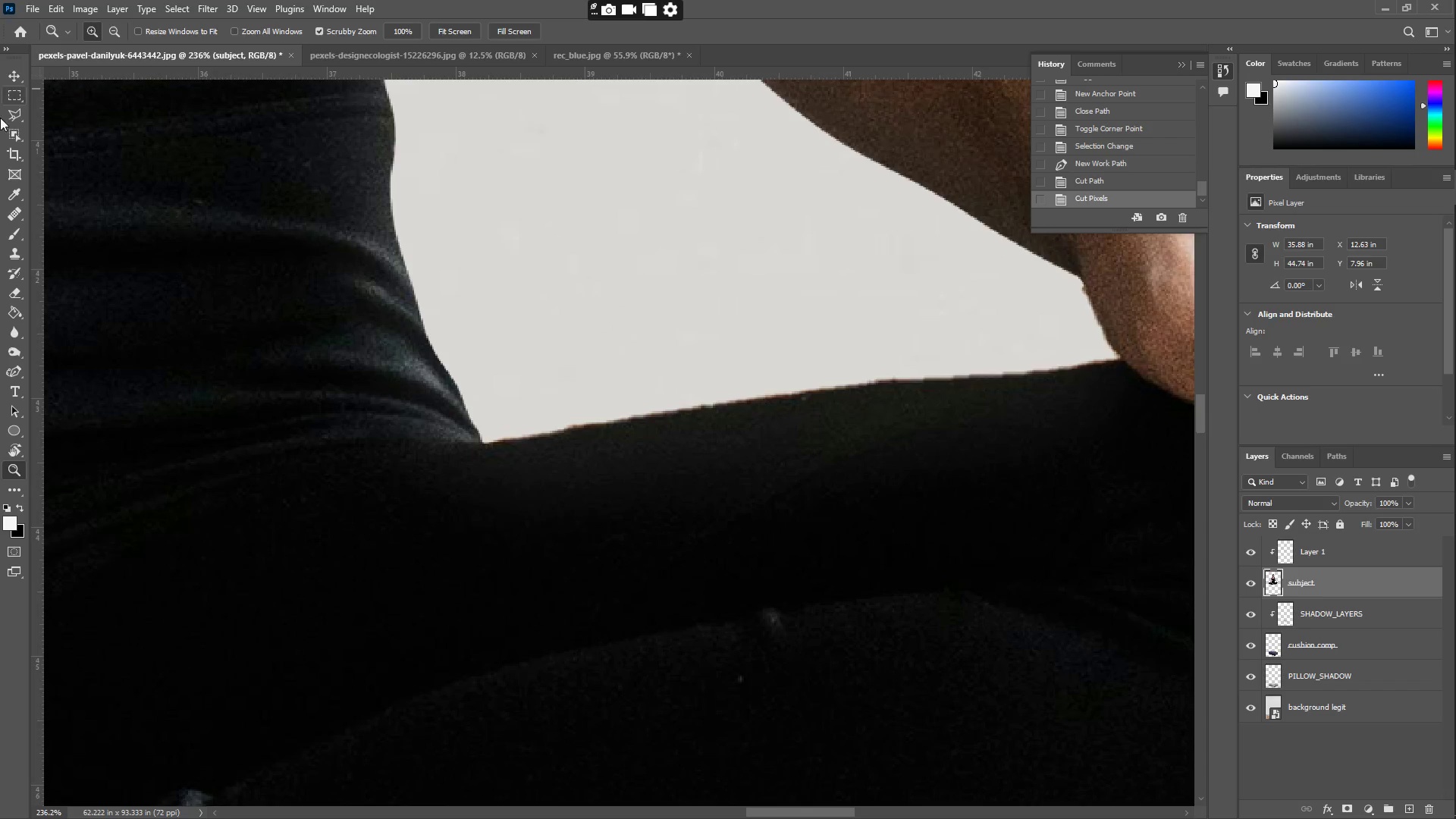 
left_click_drag(start_coordinate=[514, 442], to_coordinate=[563, 435])
 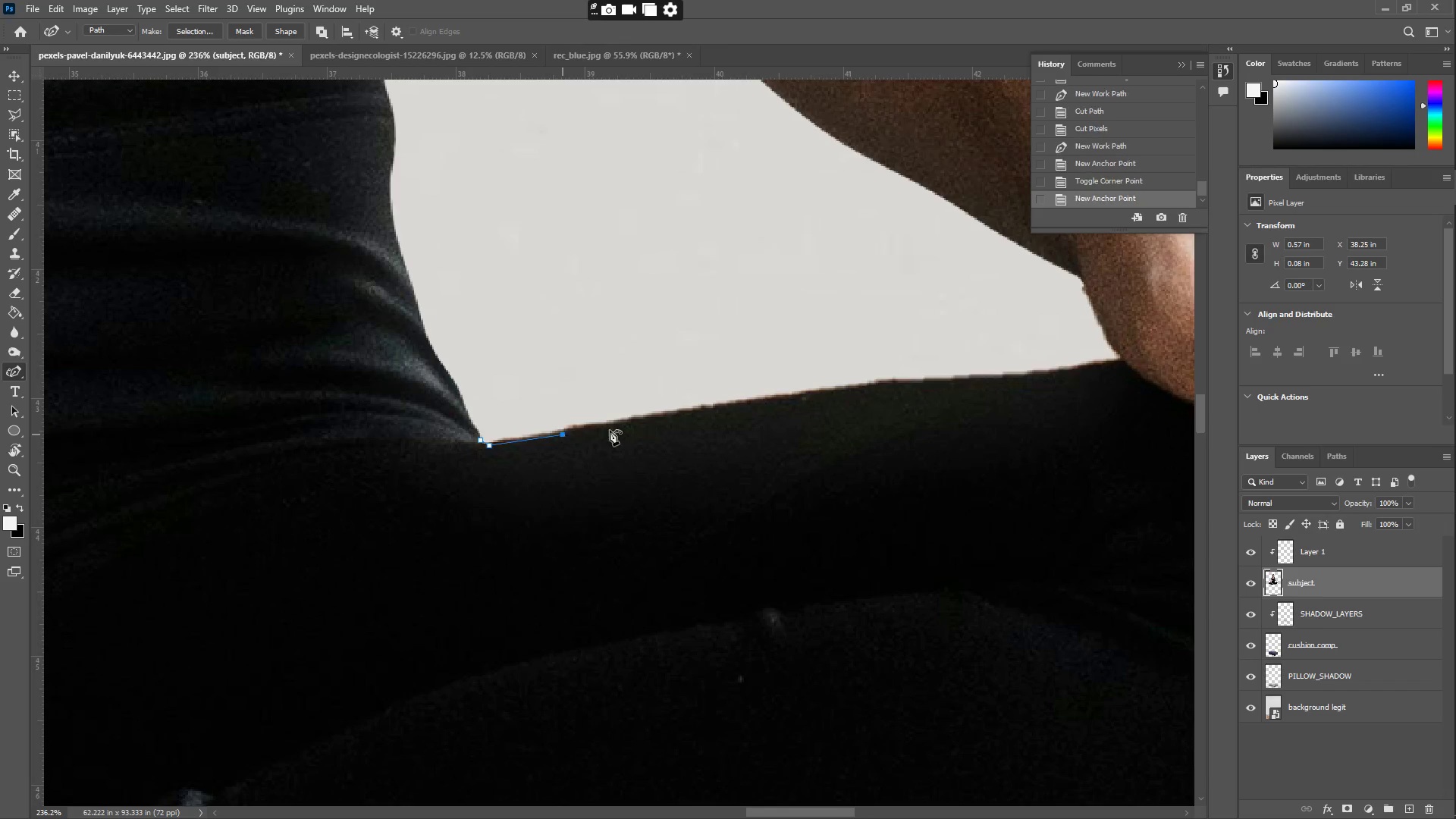 
left_click_drag(start_coordinate=[656, 428], to_coordinate=[746, 404])
 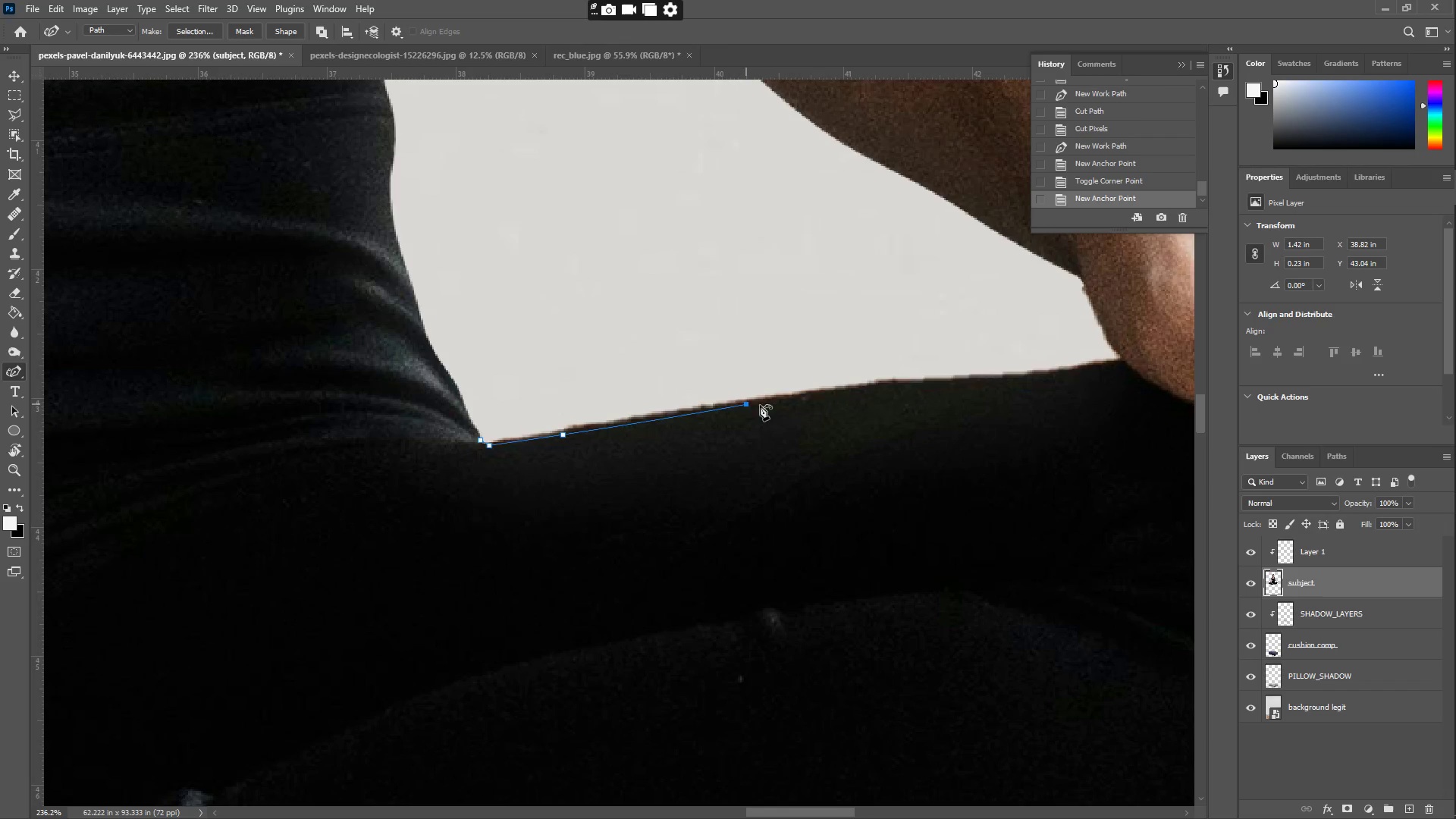 
left_click_drag(start_coordinate=[820, 391], to_coordinate=[913, 384])
 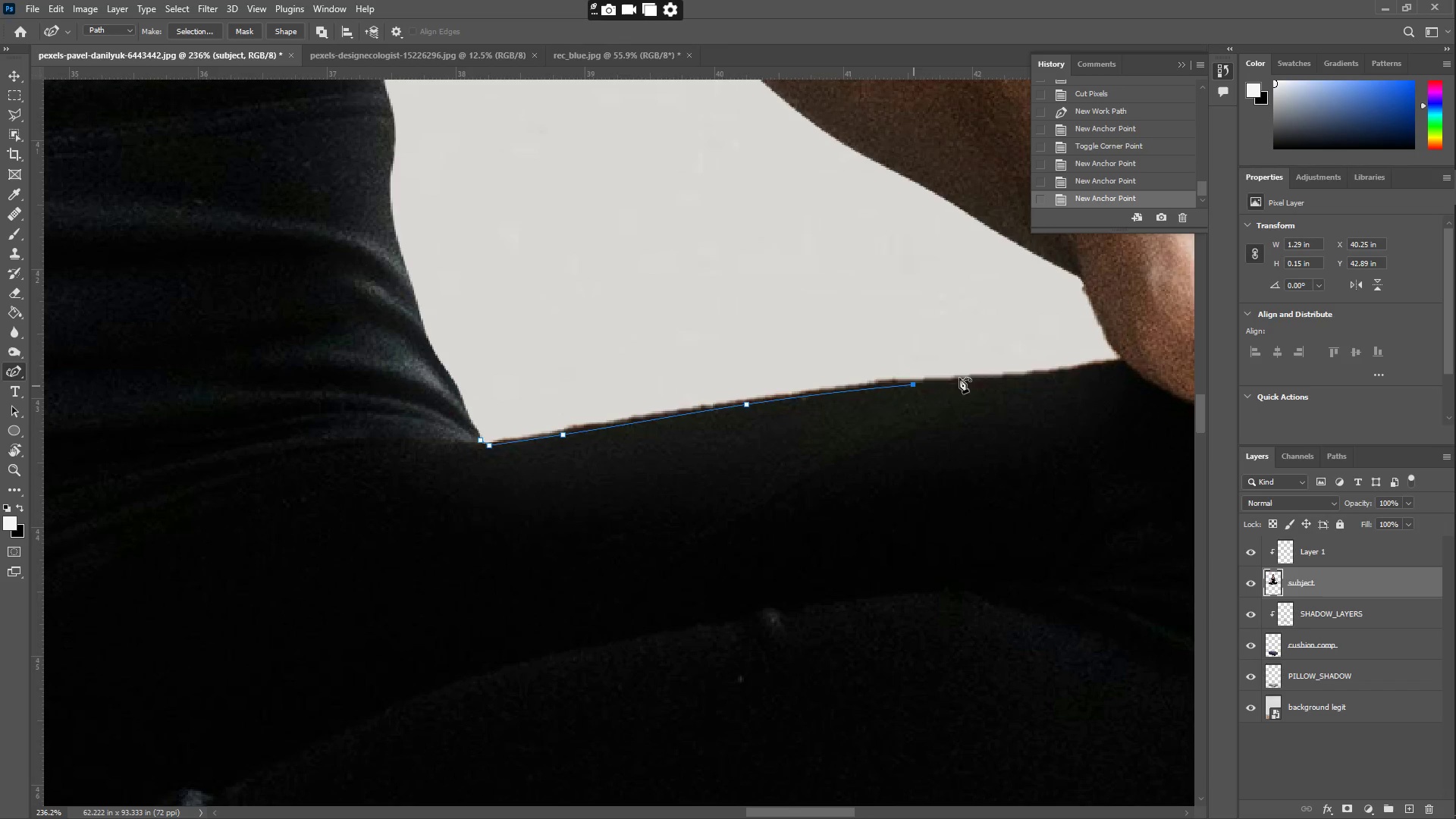 
left_click_drag(start_coordinate=[1025, 378], to_coordinate=[1059, 373])
 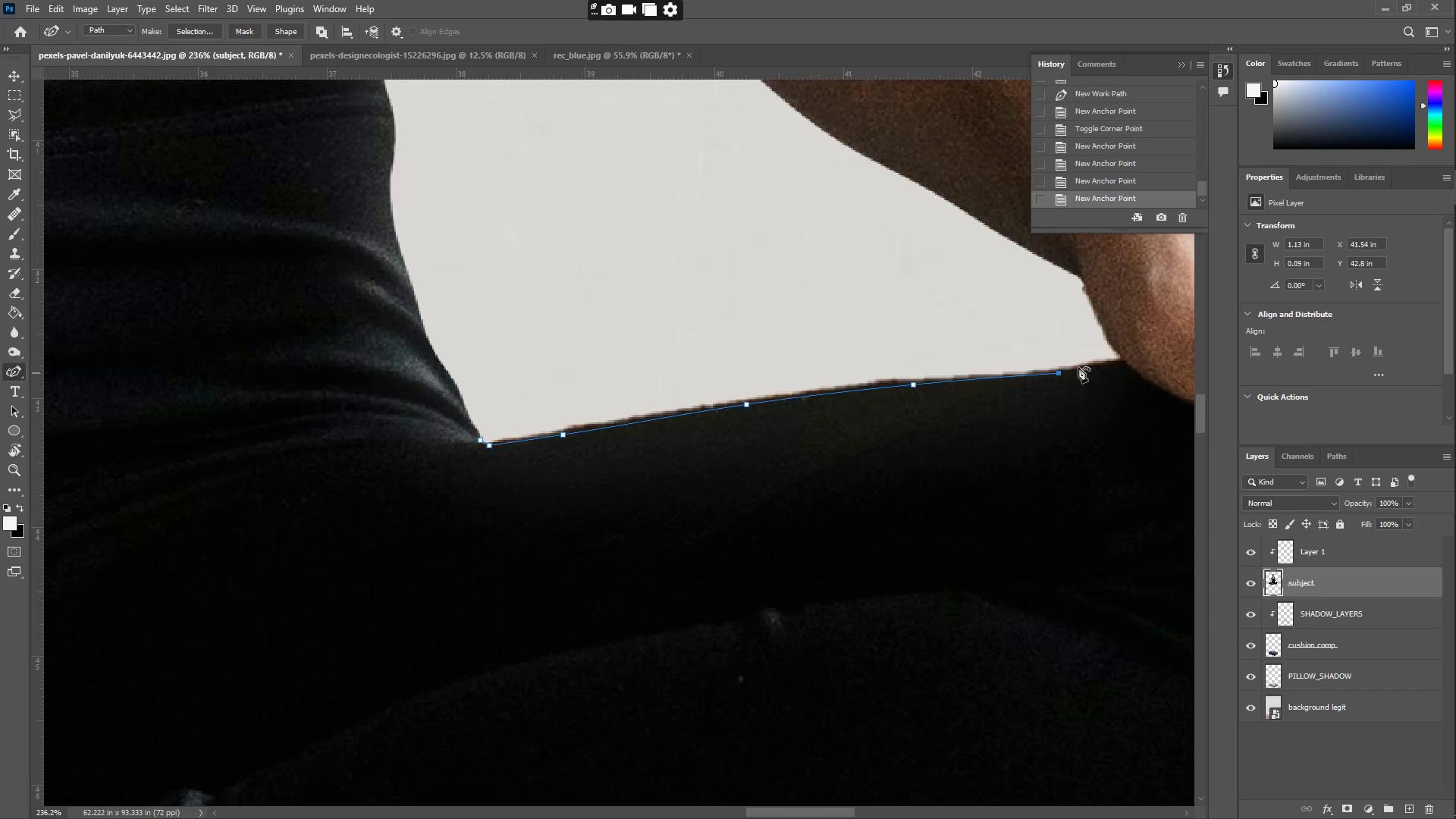 
left_click_drag(start_coordinate=[1087, 366], to_coordinate=[1125, 362])
 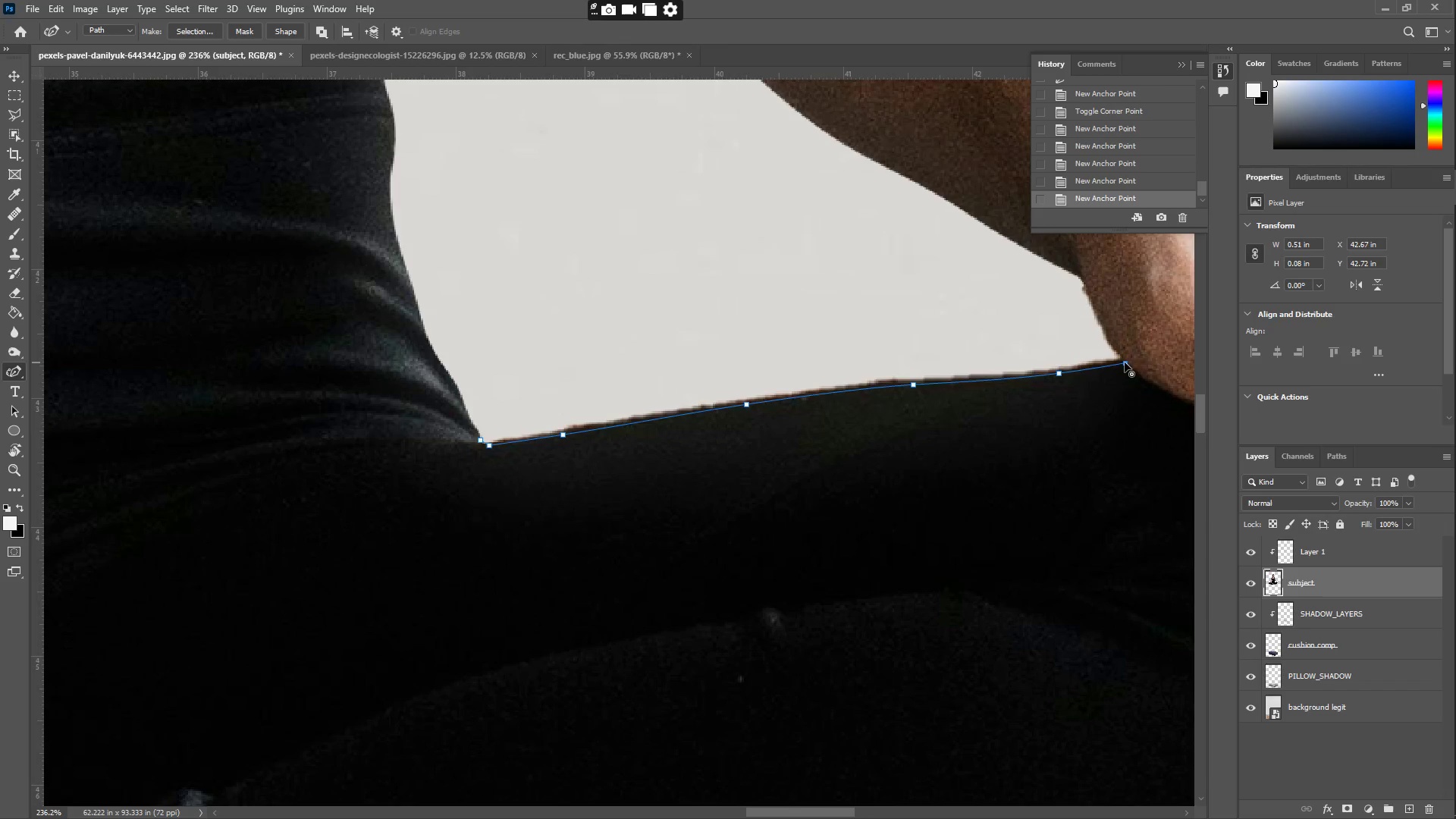 
double_click([1122, 359])
 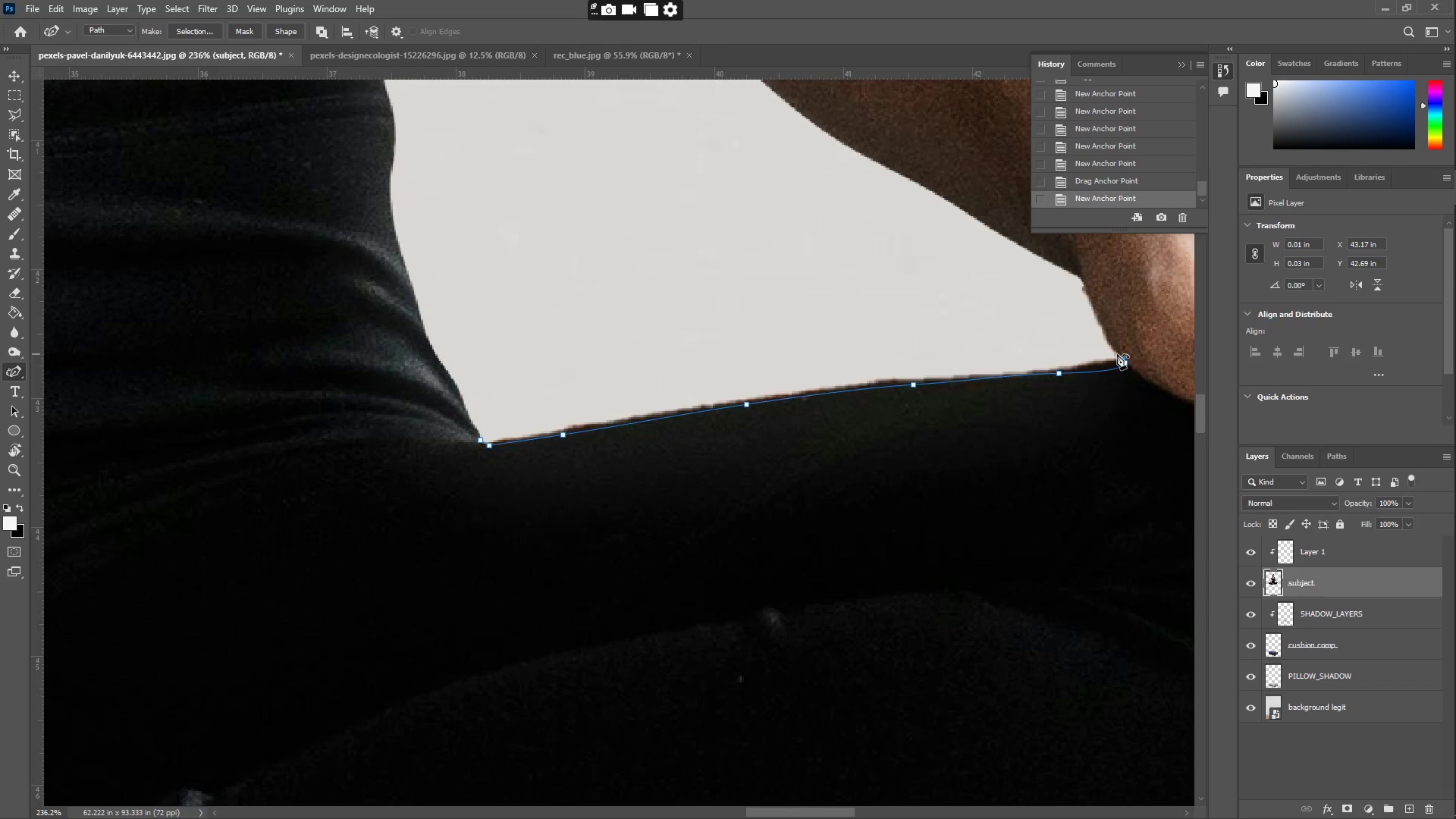 
triple_click([1115, 350])
 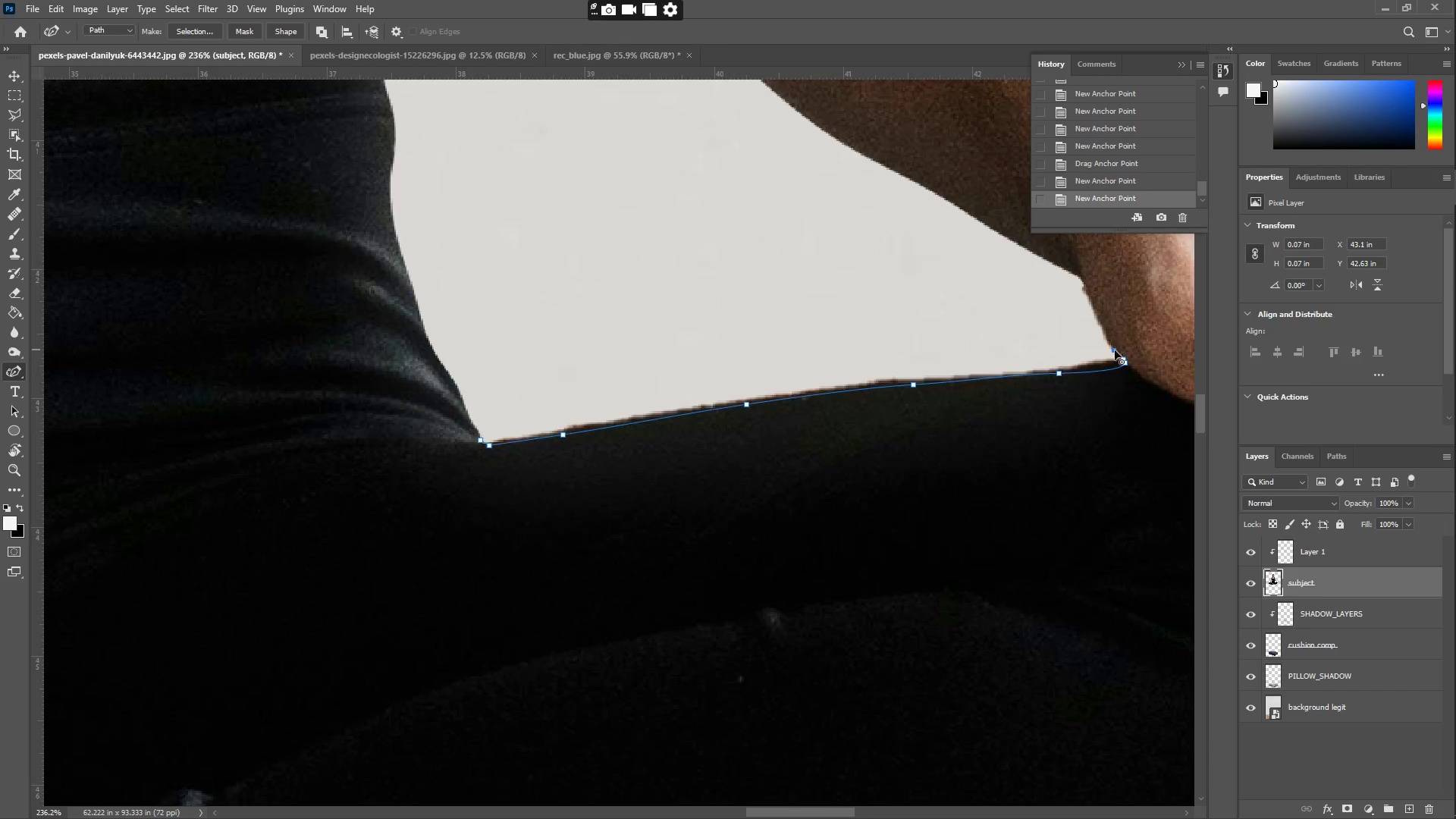 
key(Control+Z)
 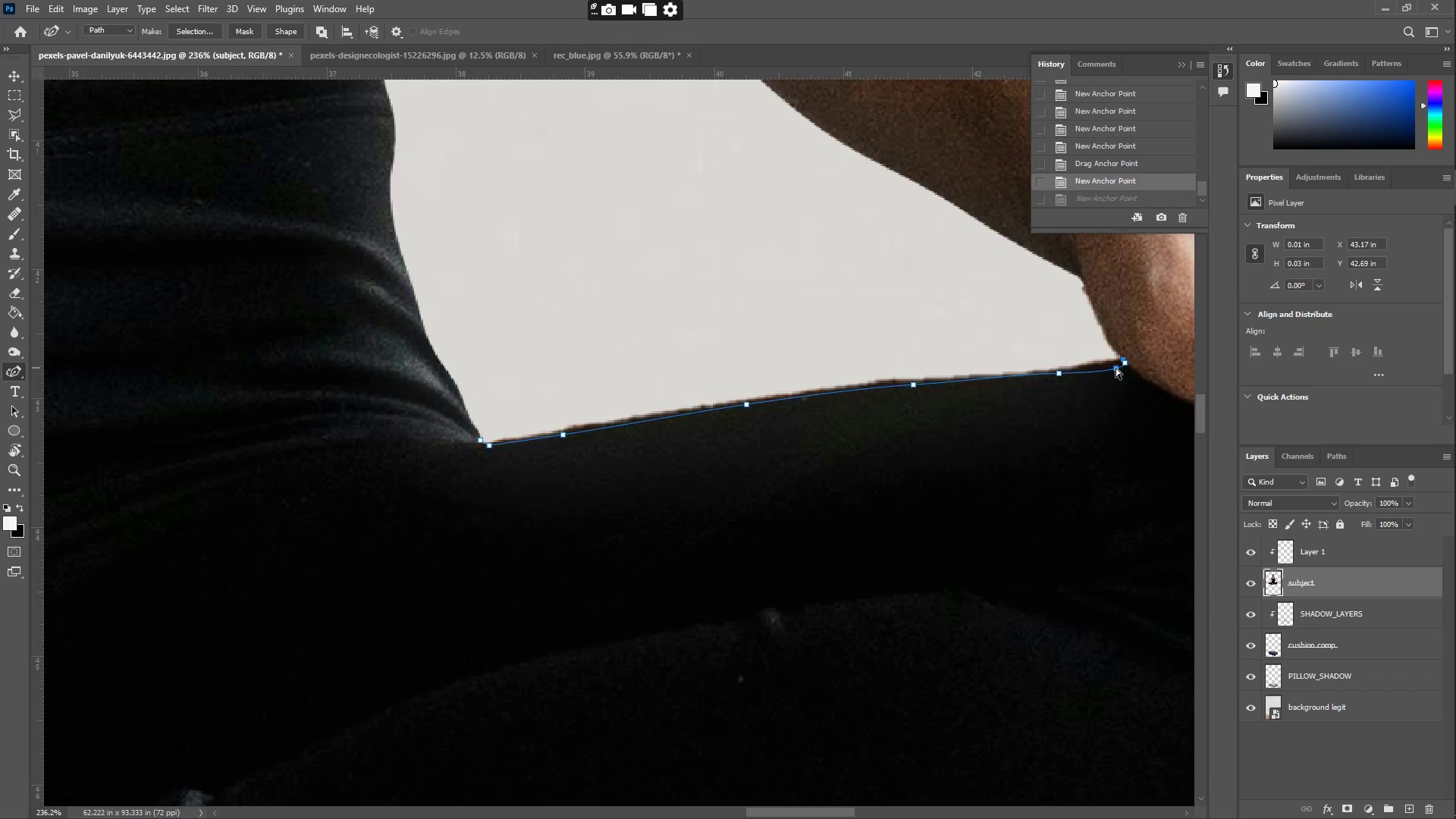 
key(Control+Z)
 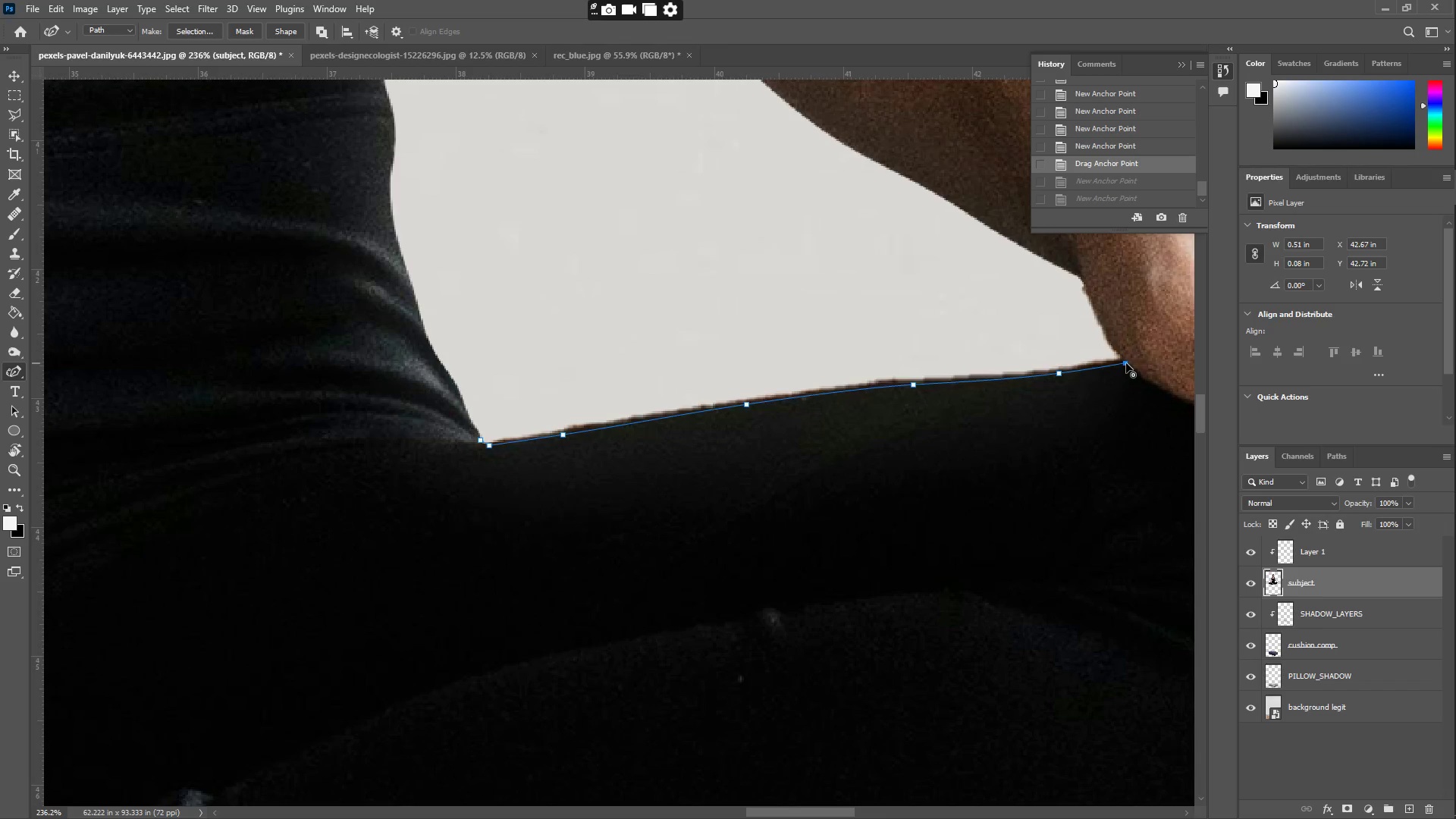 
double_click([1126, 361])
 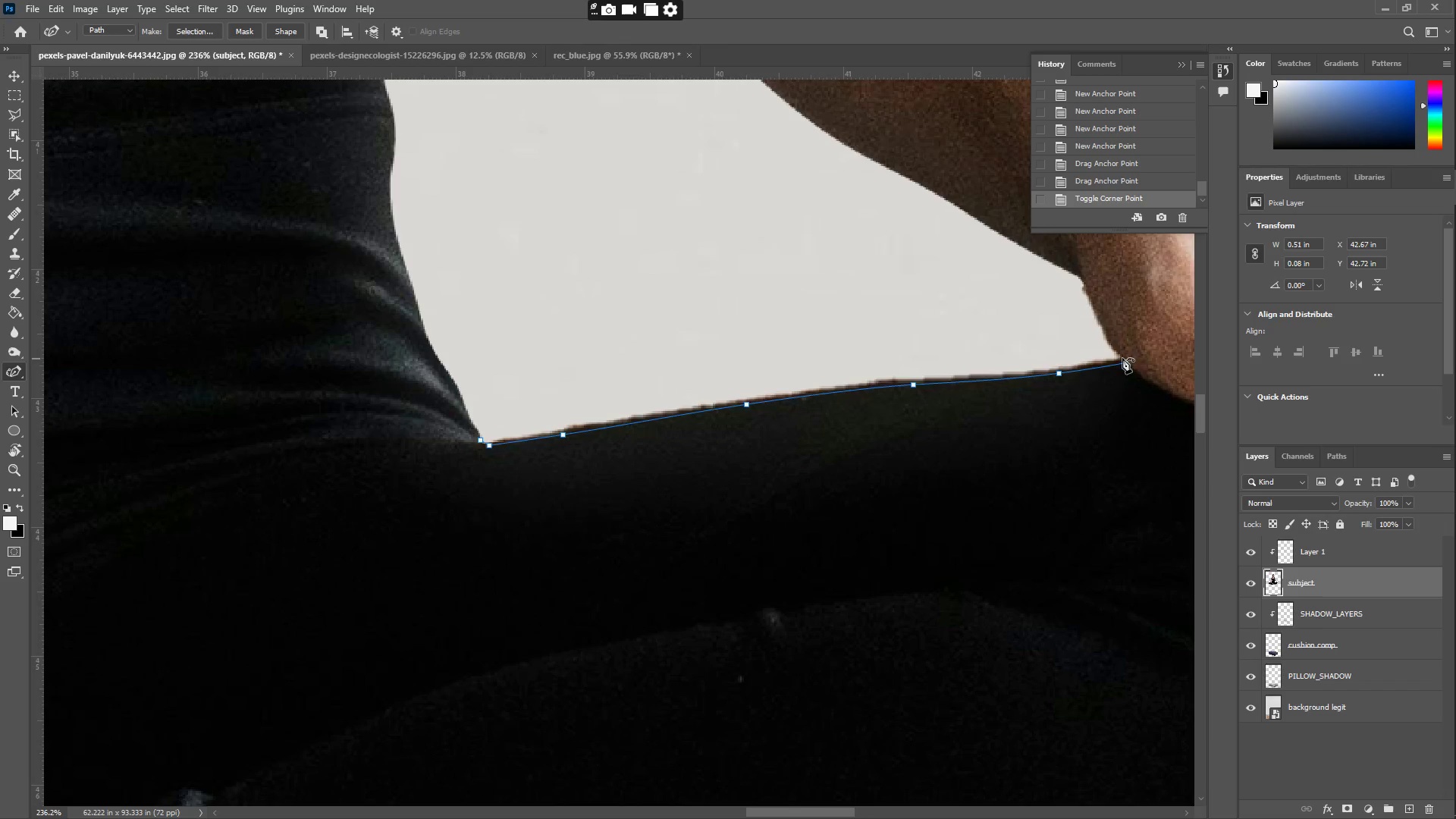 
left_click_drag(start_coordinate=[1121, 353], to_coordinate=[1112, 347])
 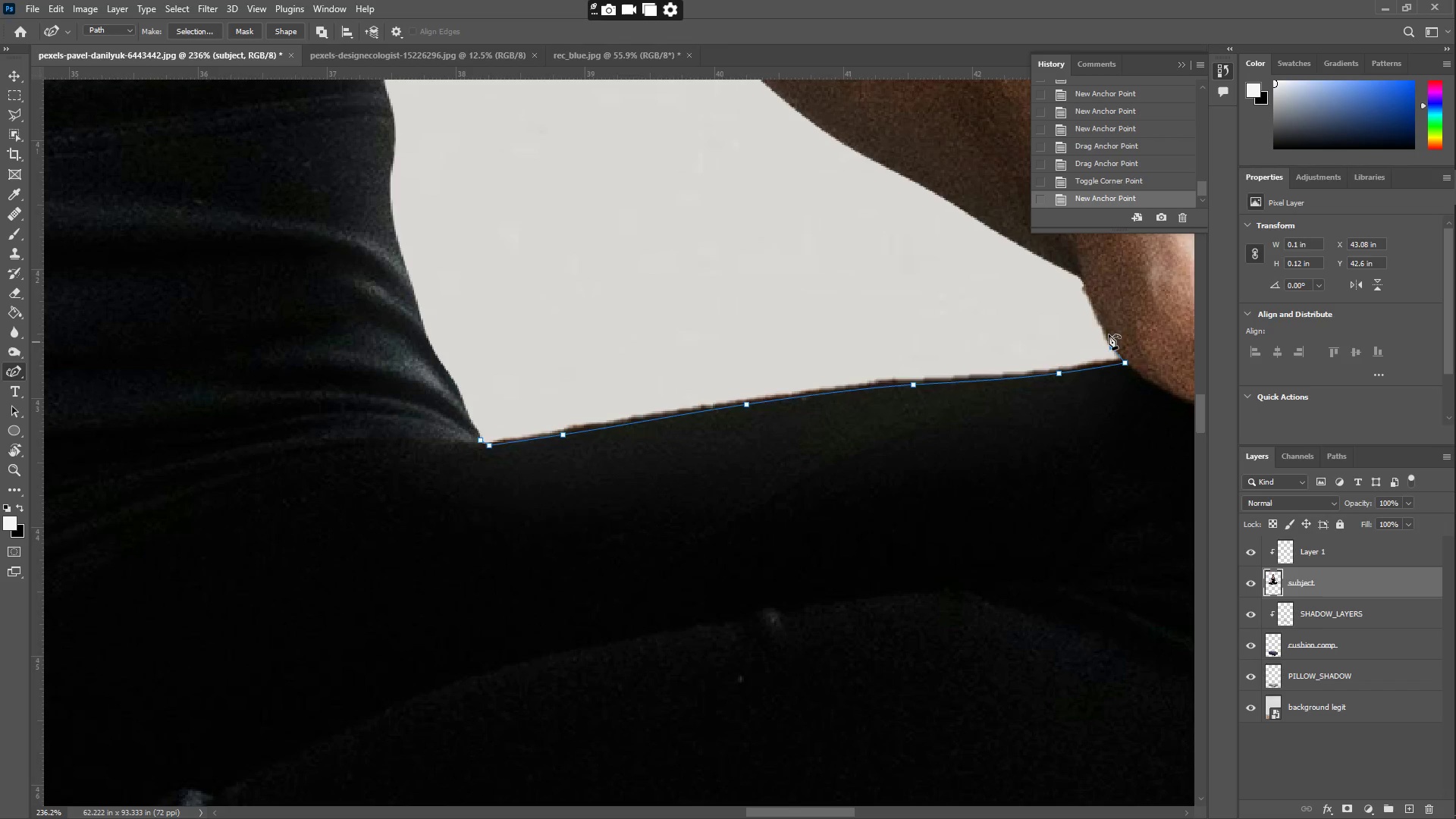 
left_click_drag(start_coordinate=[1103, 315], to_coordinate=[1104, 328])
 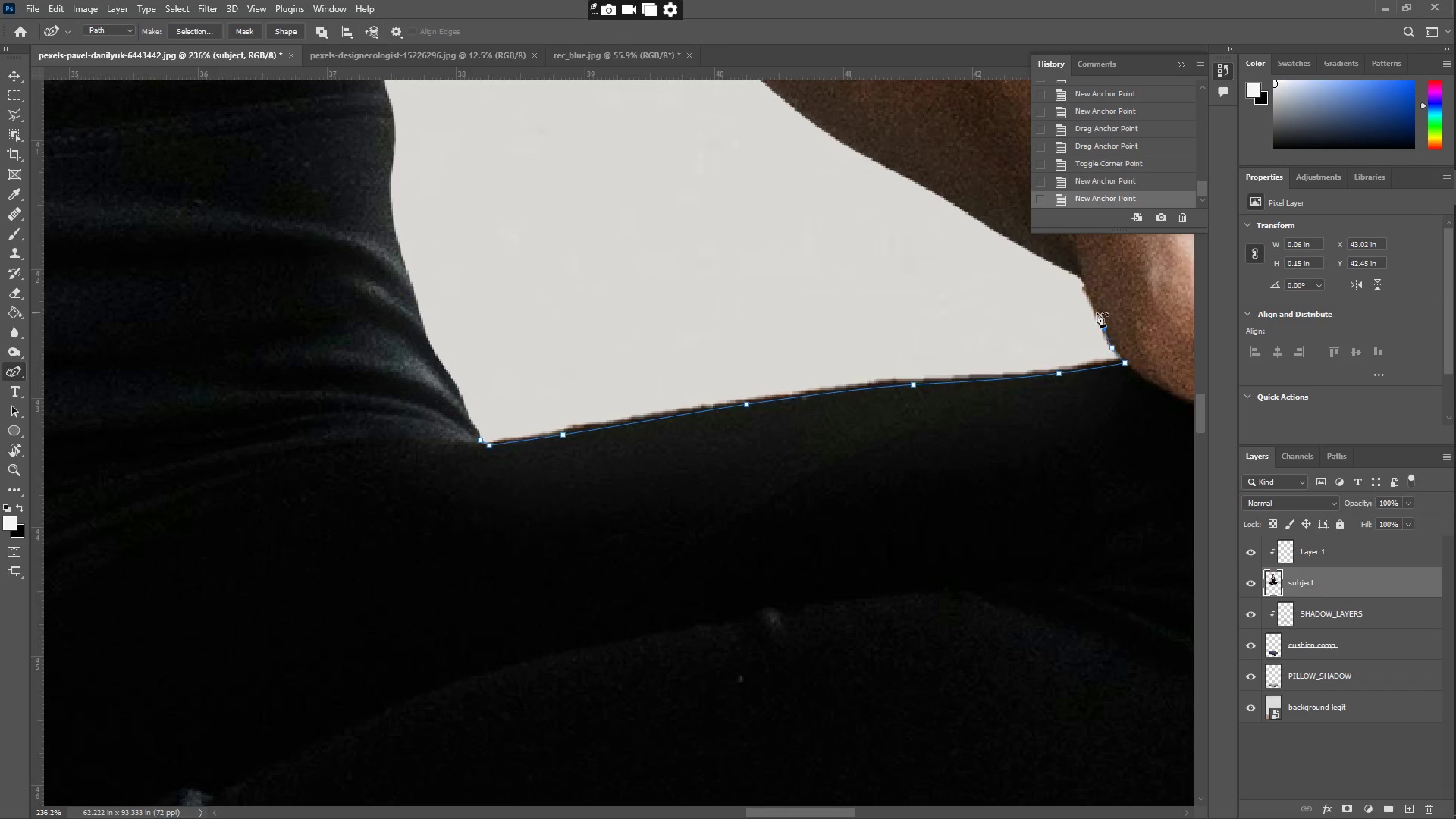 
left_click_drag(start_coordinate=[1097, 311], to_coordinate=[1083, 283])
 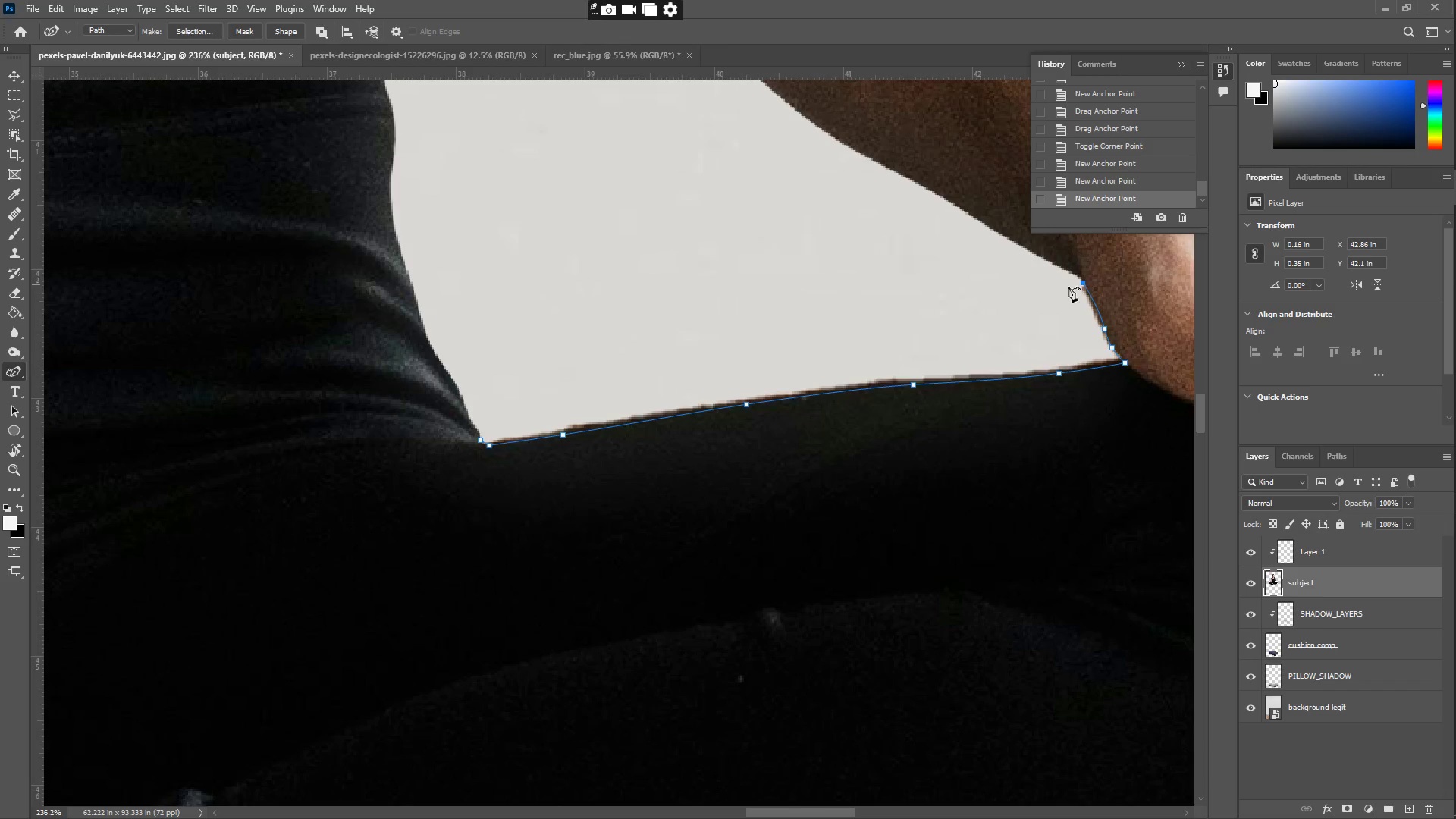 
left_click([1062, 287])
 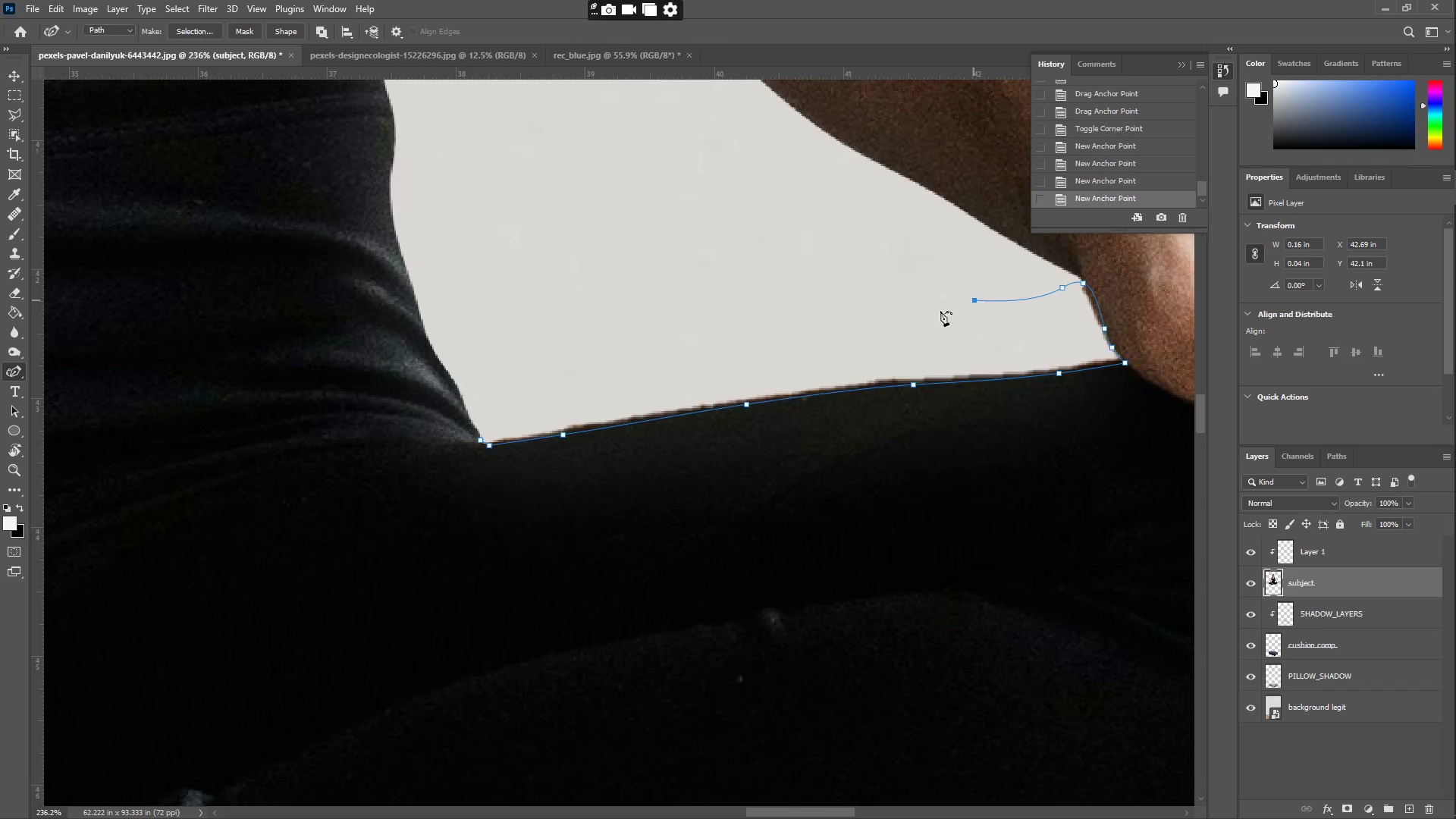 
double_click([620, 310])
 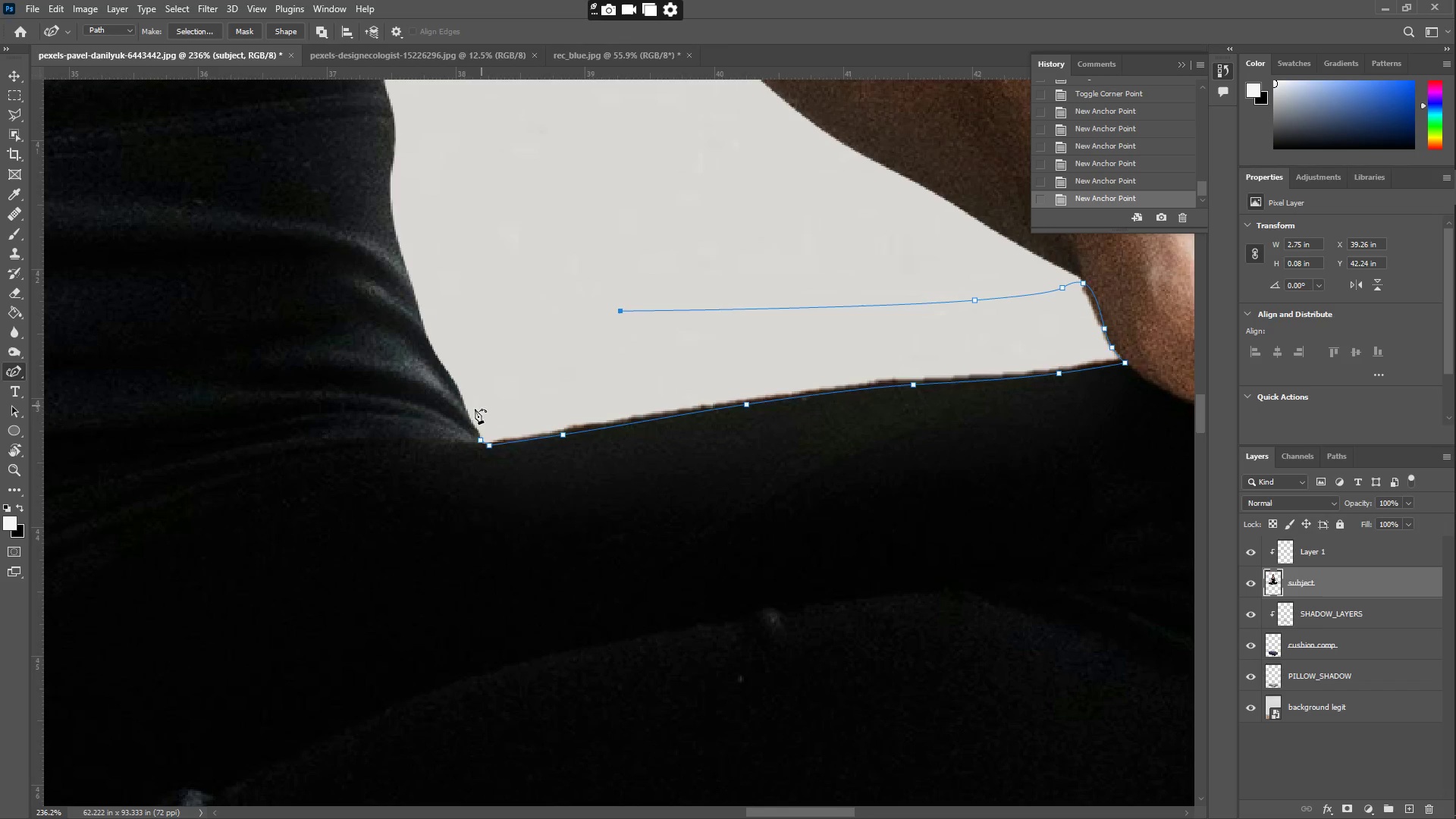 
double_click([466, 416])
 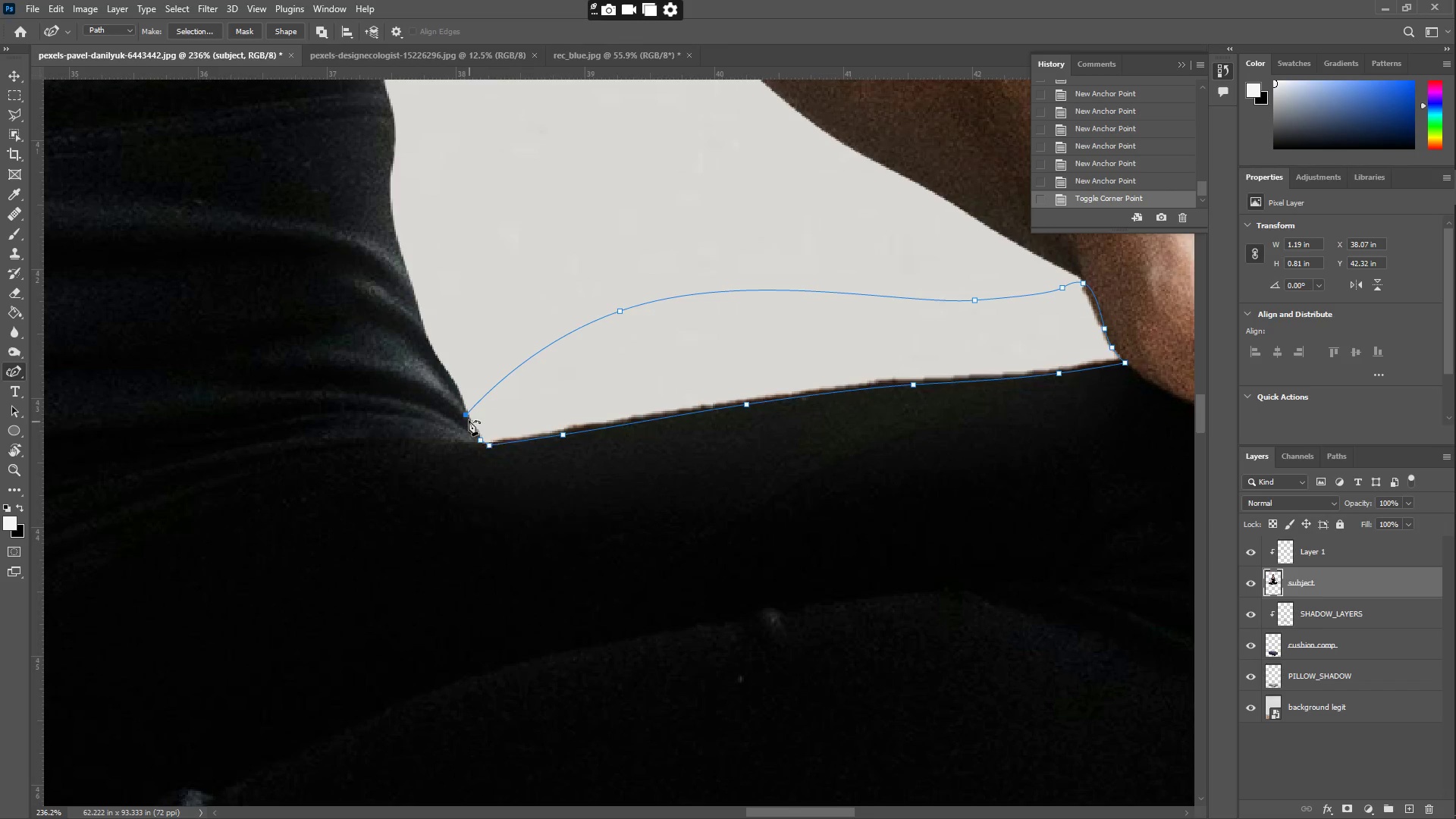 
left_click_drag(start_coordinate=[466, 415], to_coordinate=[497, 406])
 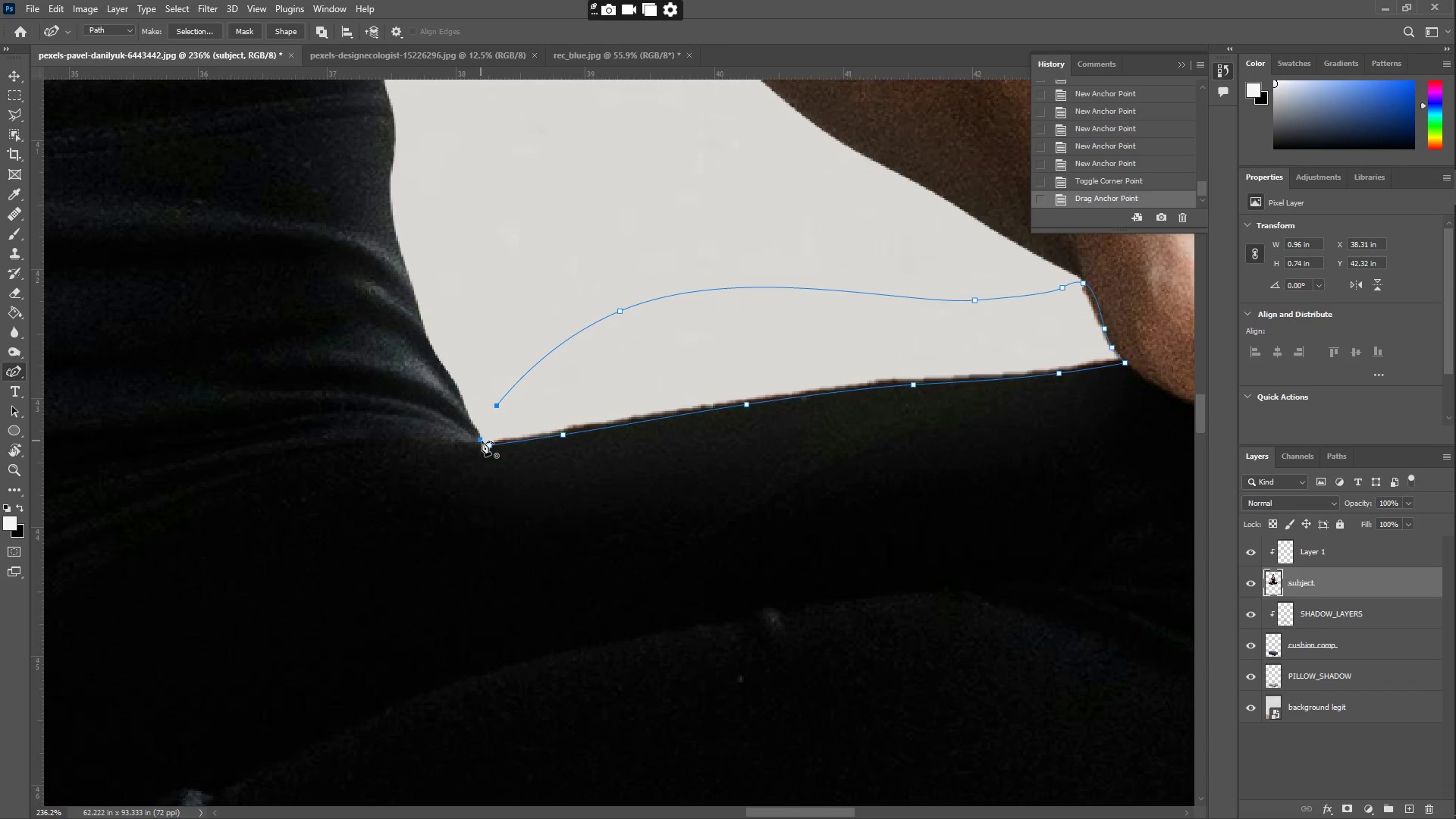 
double_click([482, 441])
 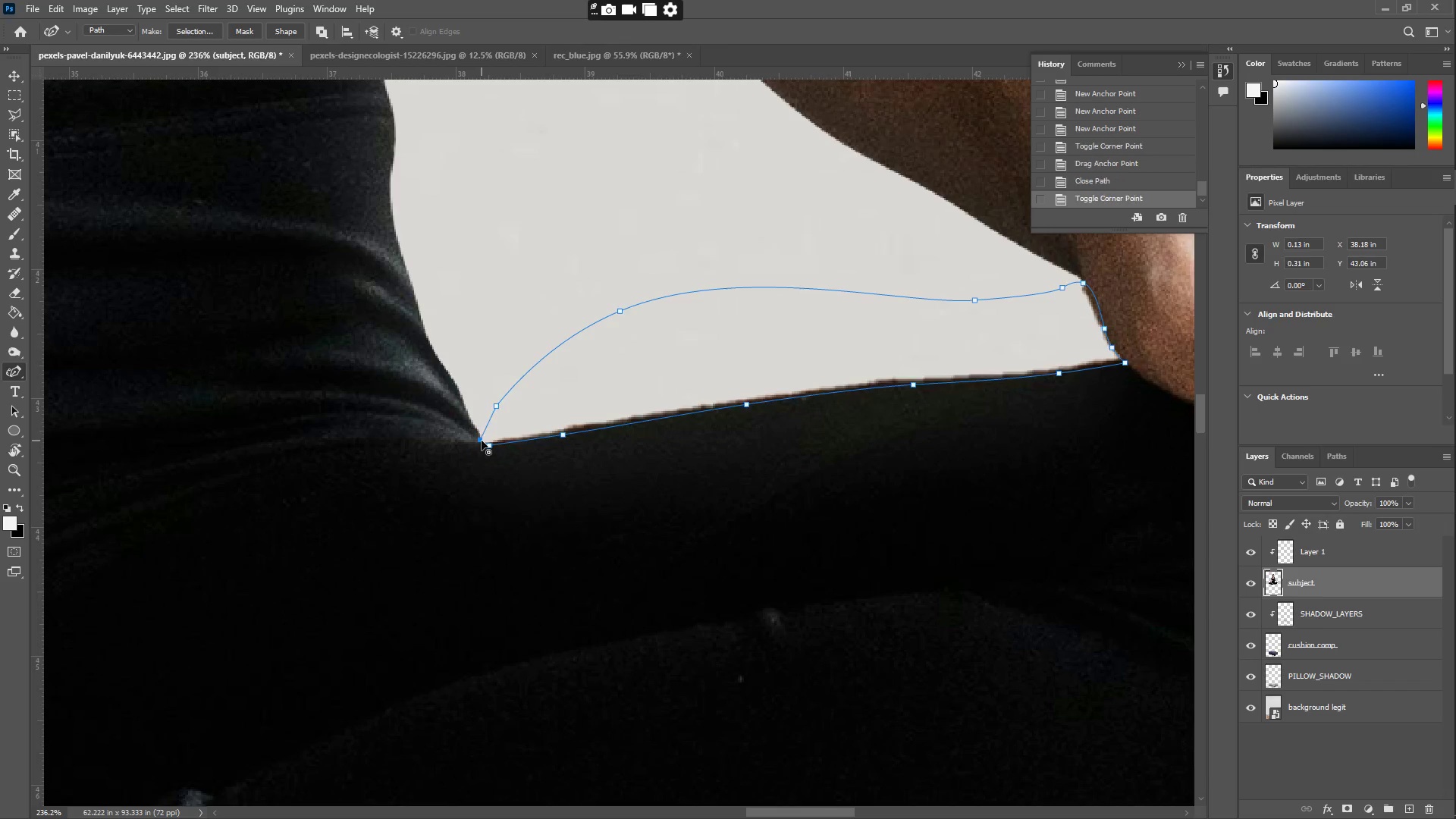 
key(Control+ControlLeft)
 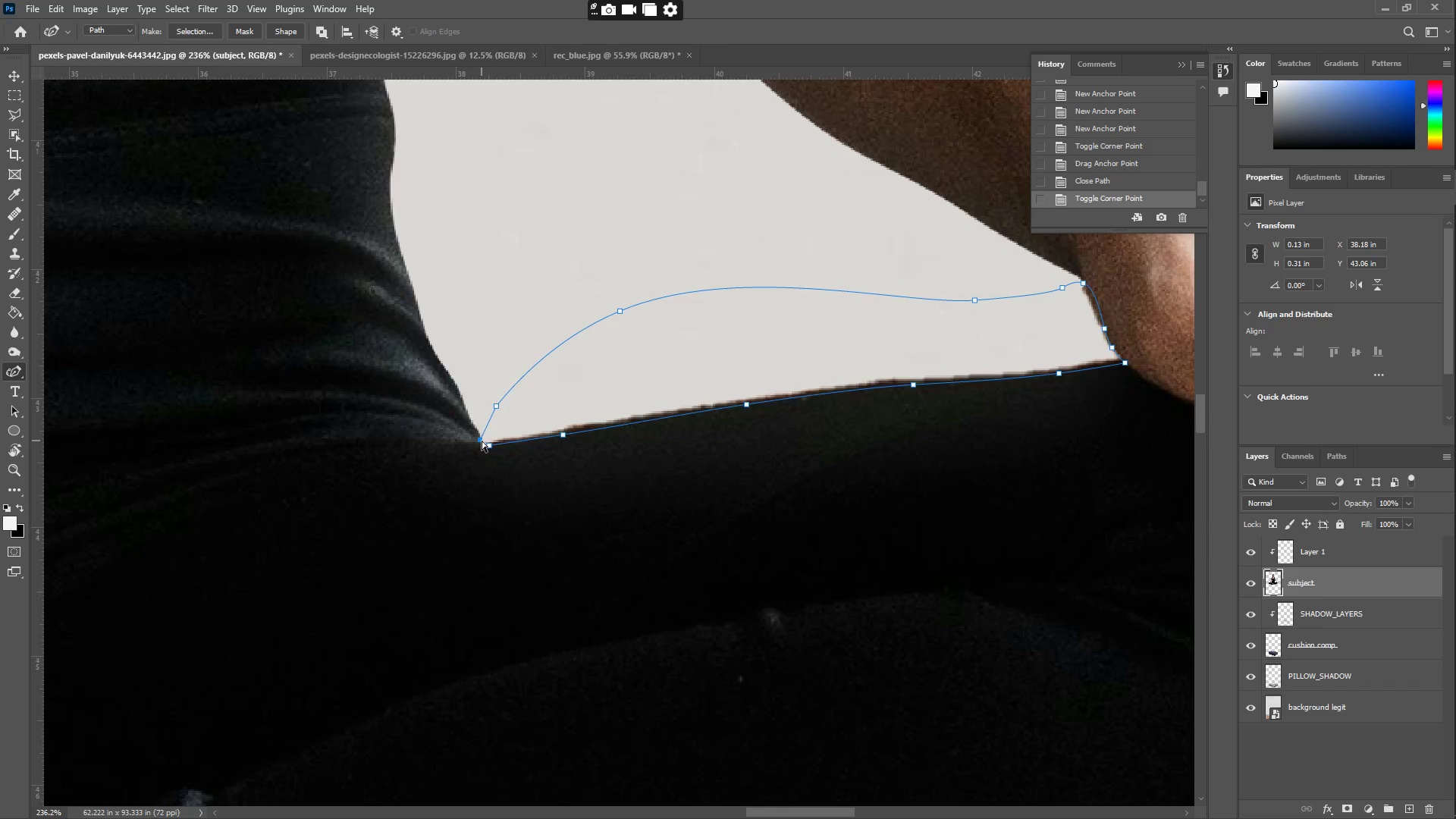 
key(Control+X)
 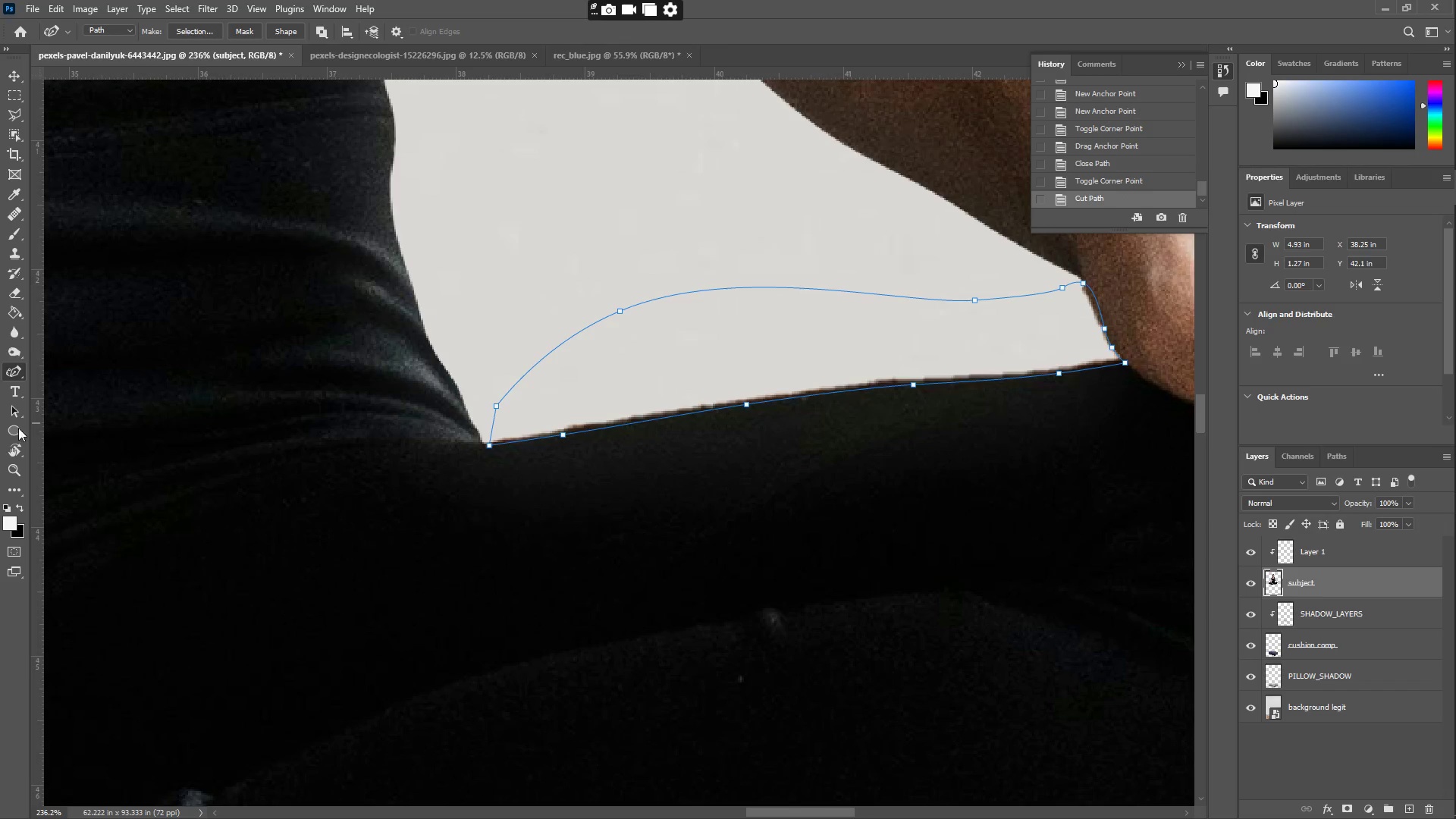 
left_click([12, 372])
 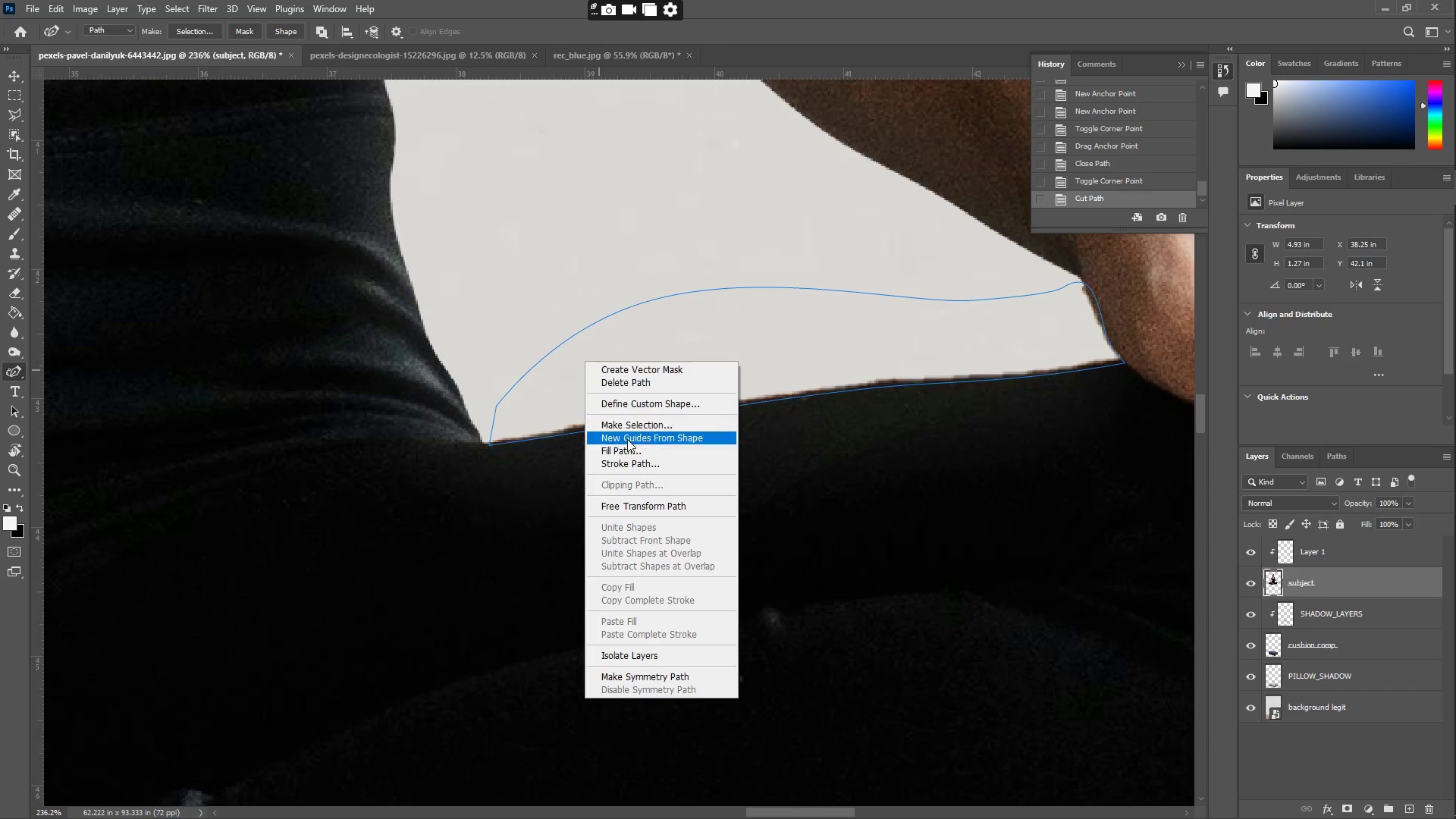 
left_click([622, 428])
 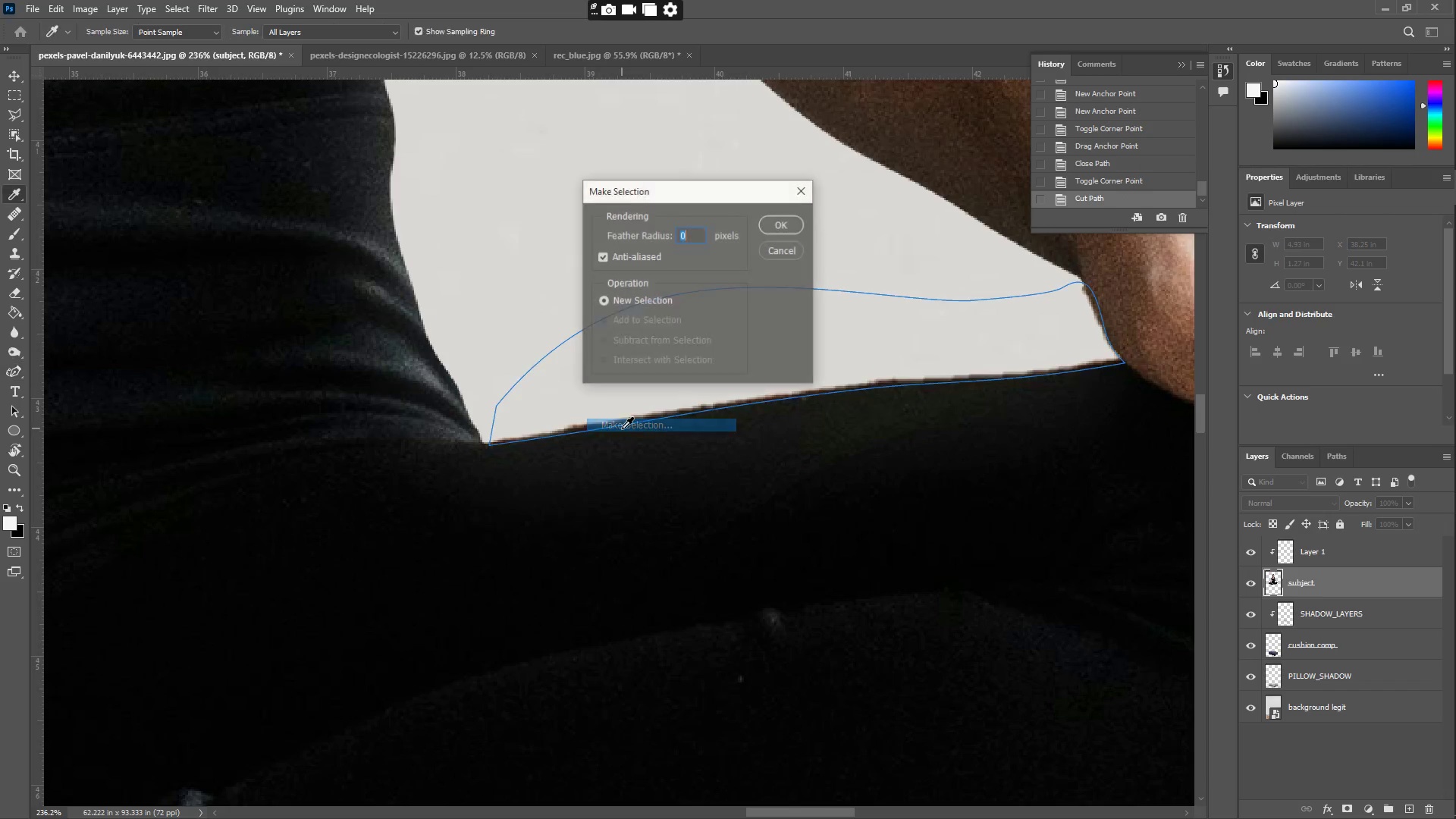 
key(Control+ControlLeft)
 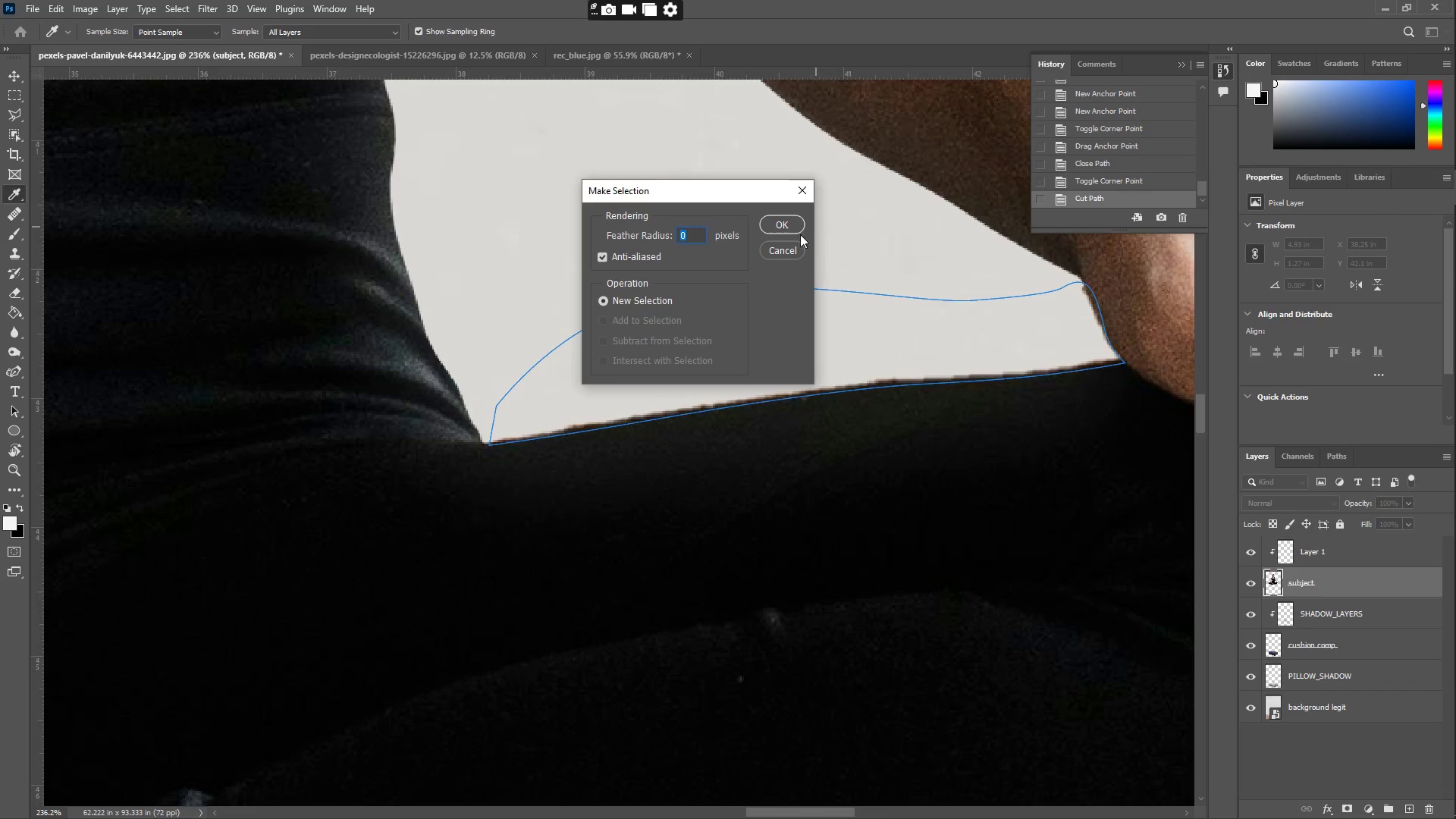 
left_click([794, 228])
 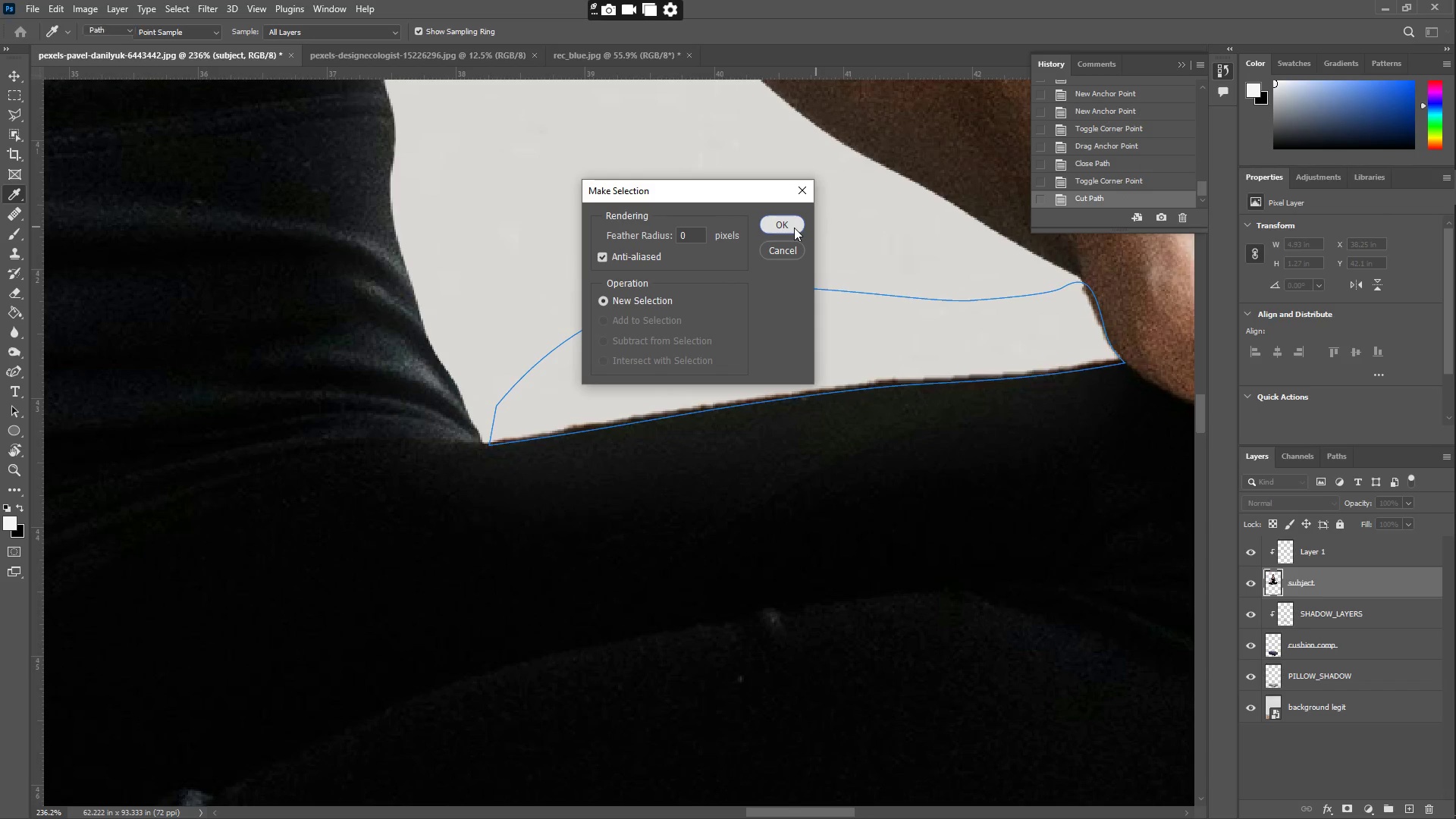 
key(Control+X)
 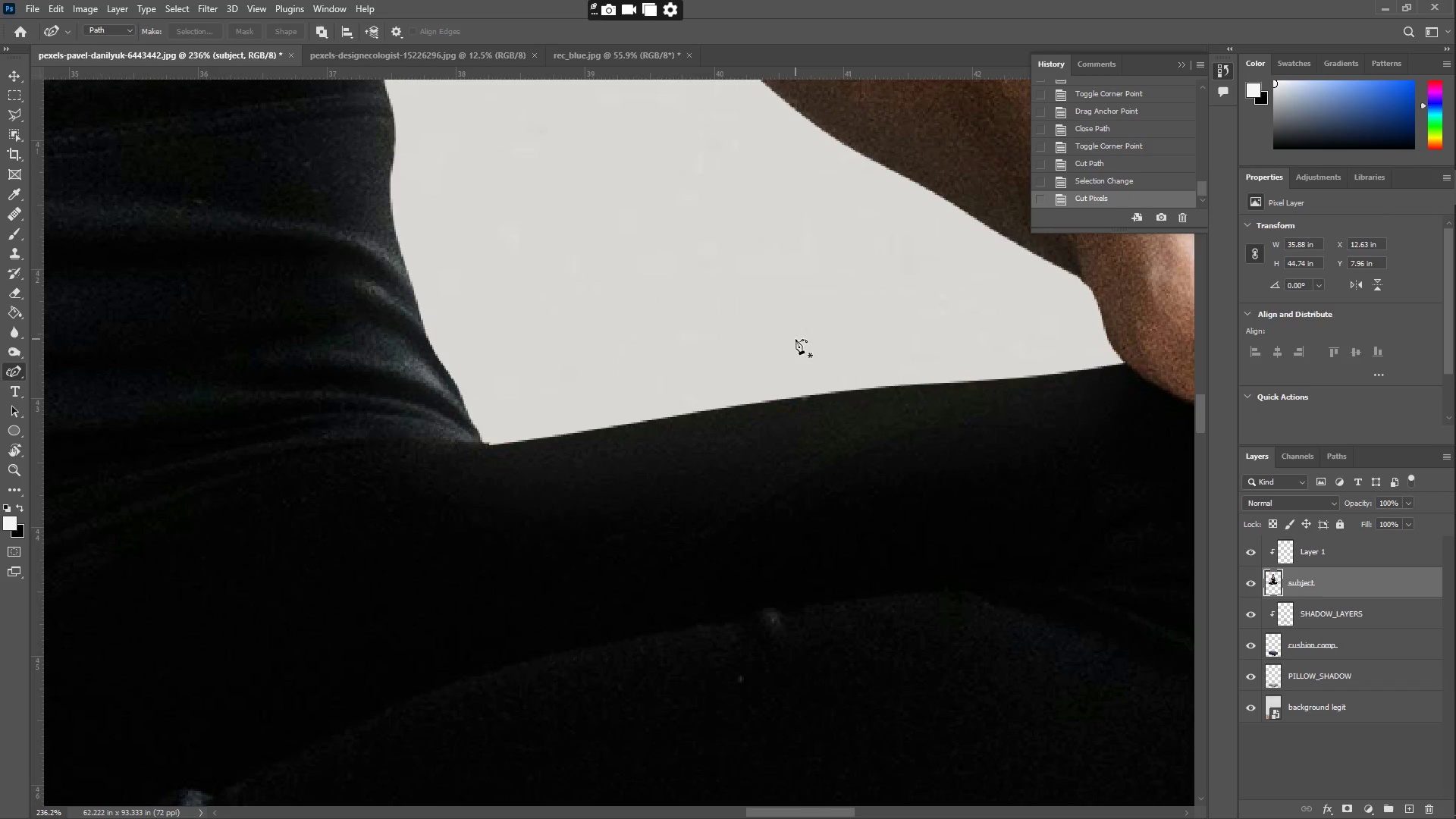 
key(Z)
 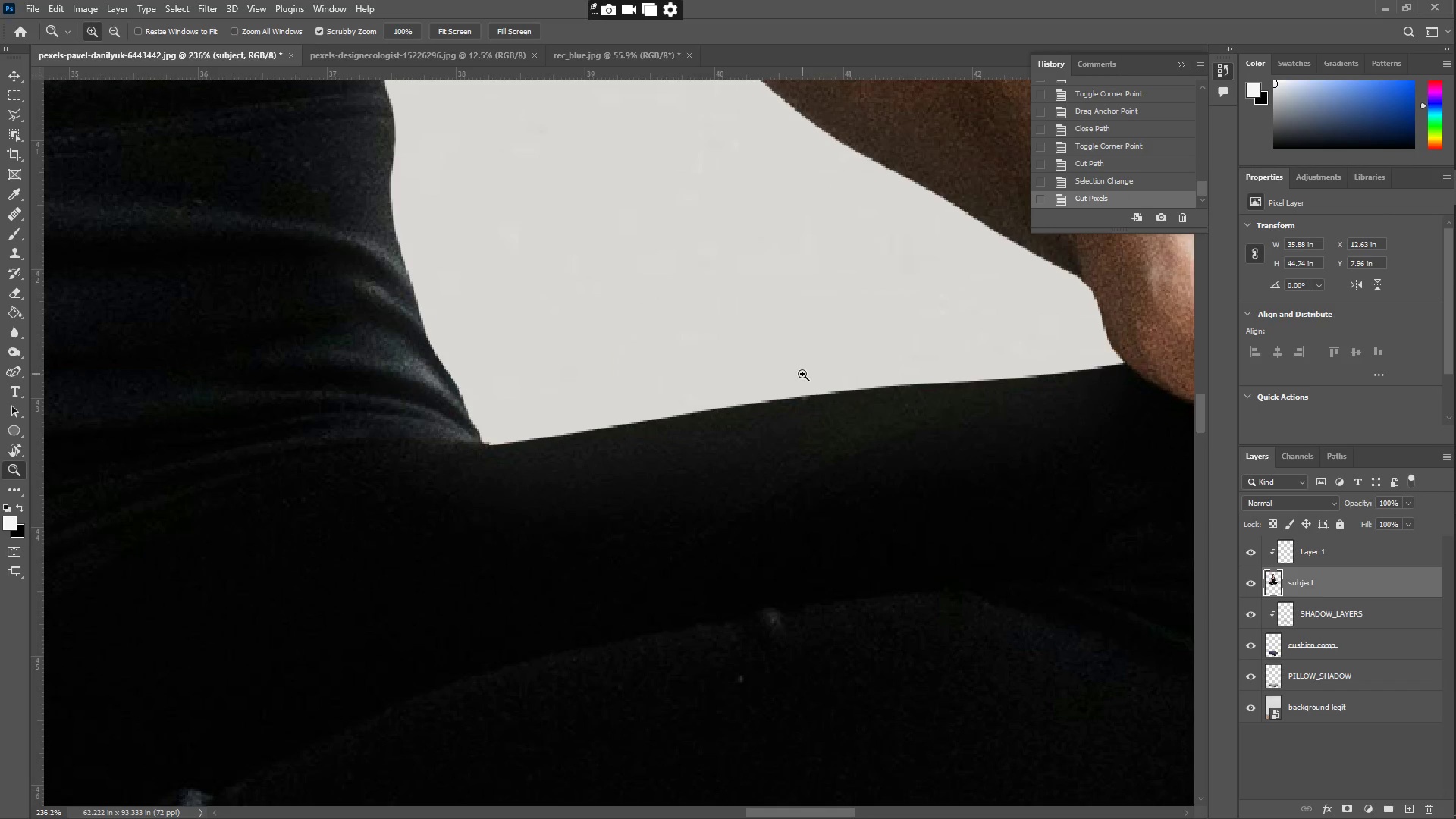 
left_click_drag(start_coordinate=[799, 372], to_coordinate=[717, 375])
 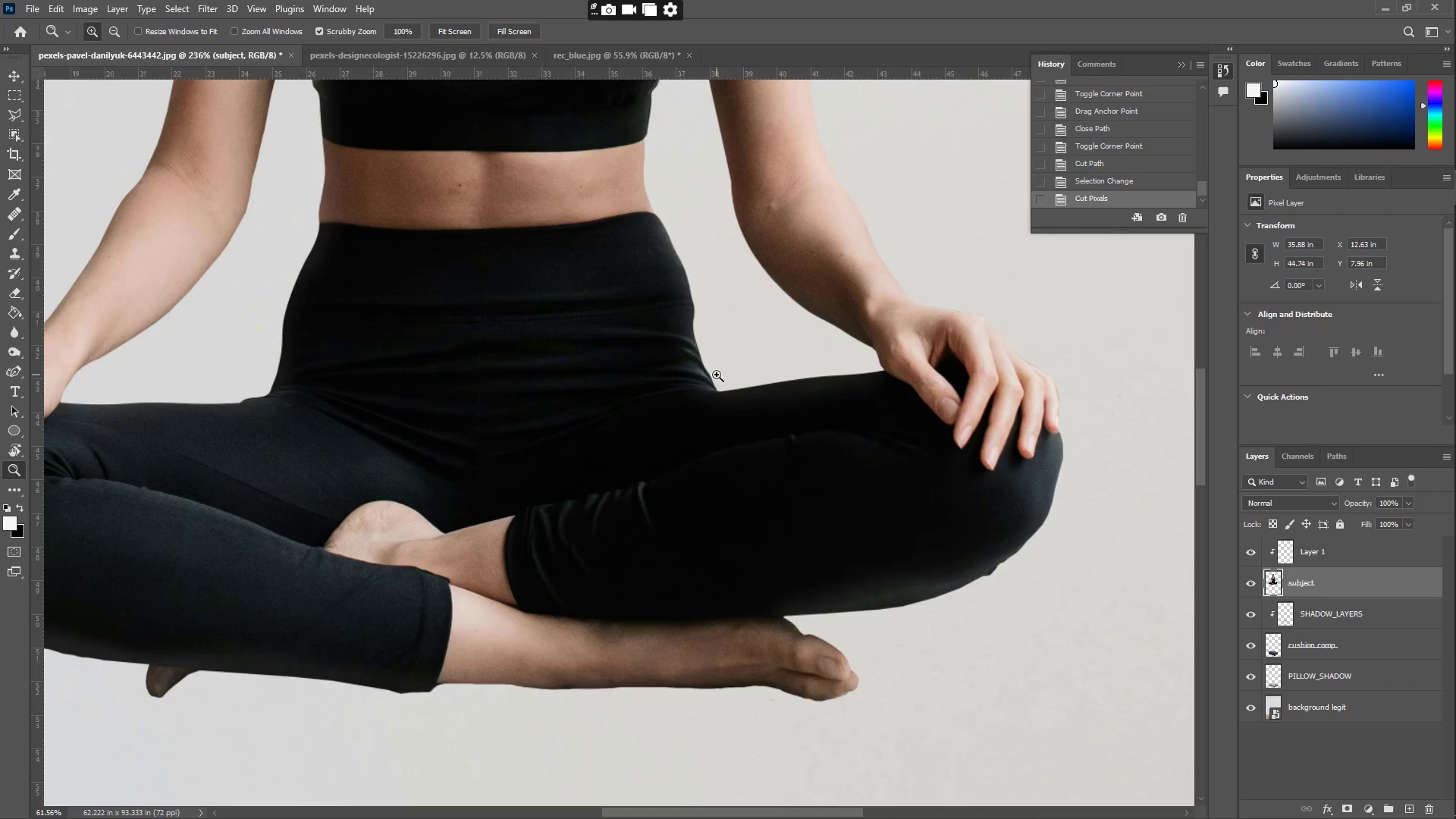 
hold_key(key=Space, duration=1.51)
 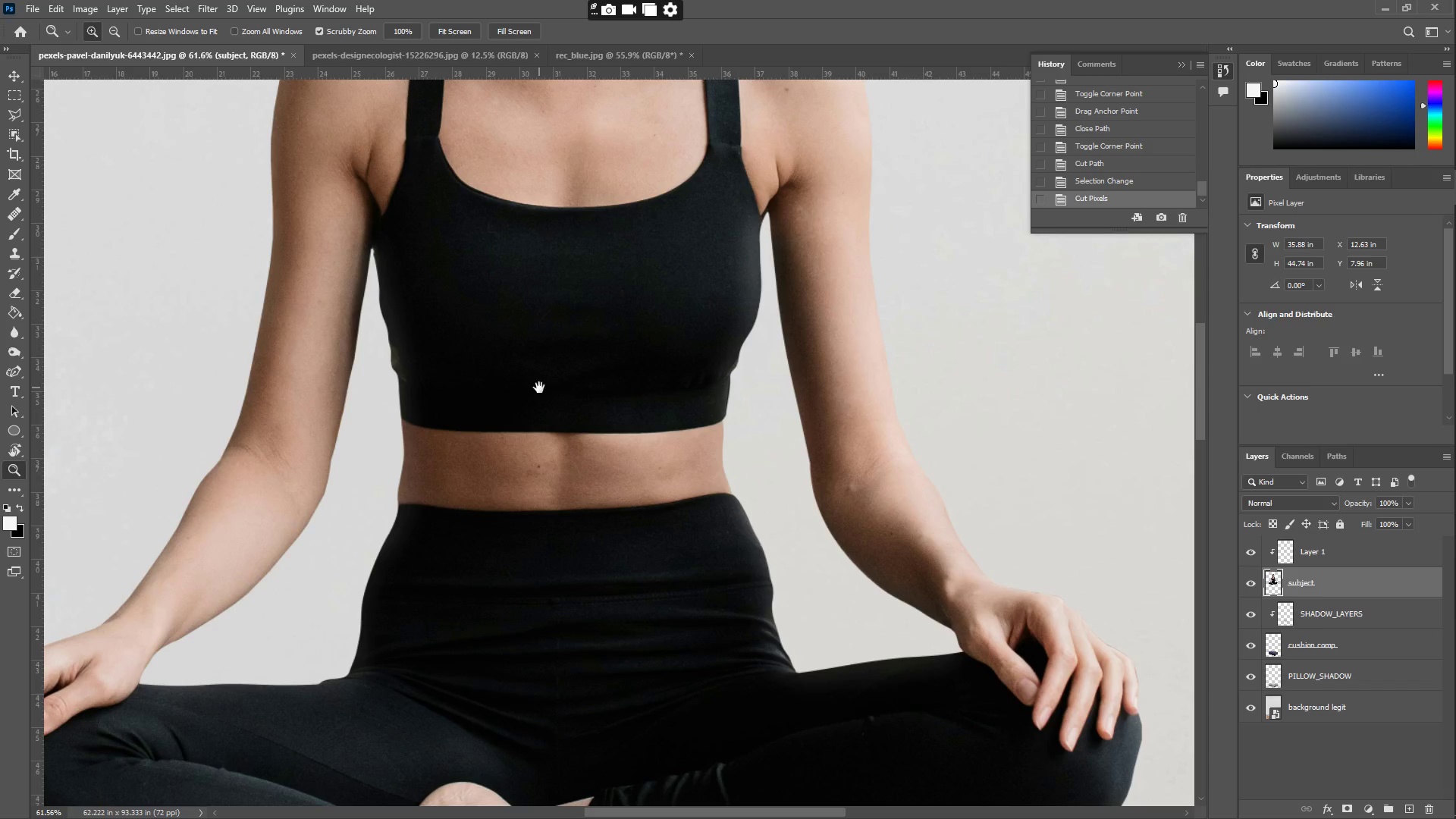 
left_click_drag(start_coordinate=[626, 327], to_coordinate=[704, 608])
 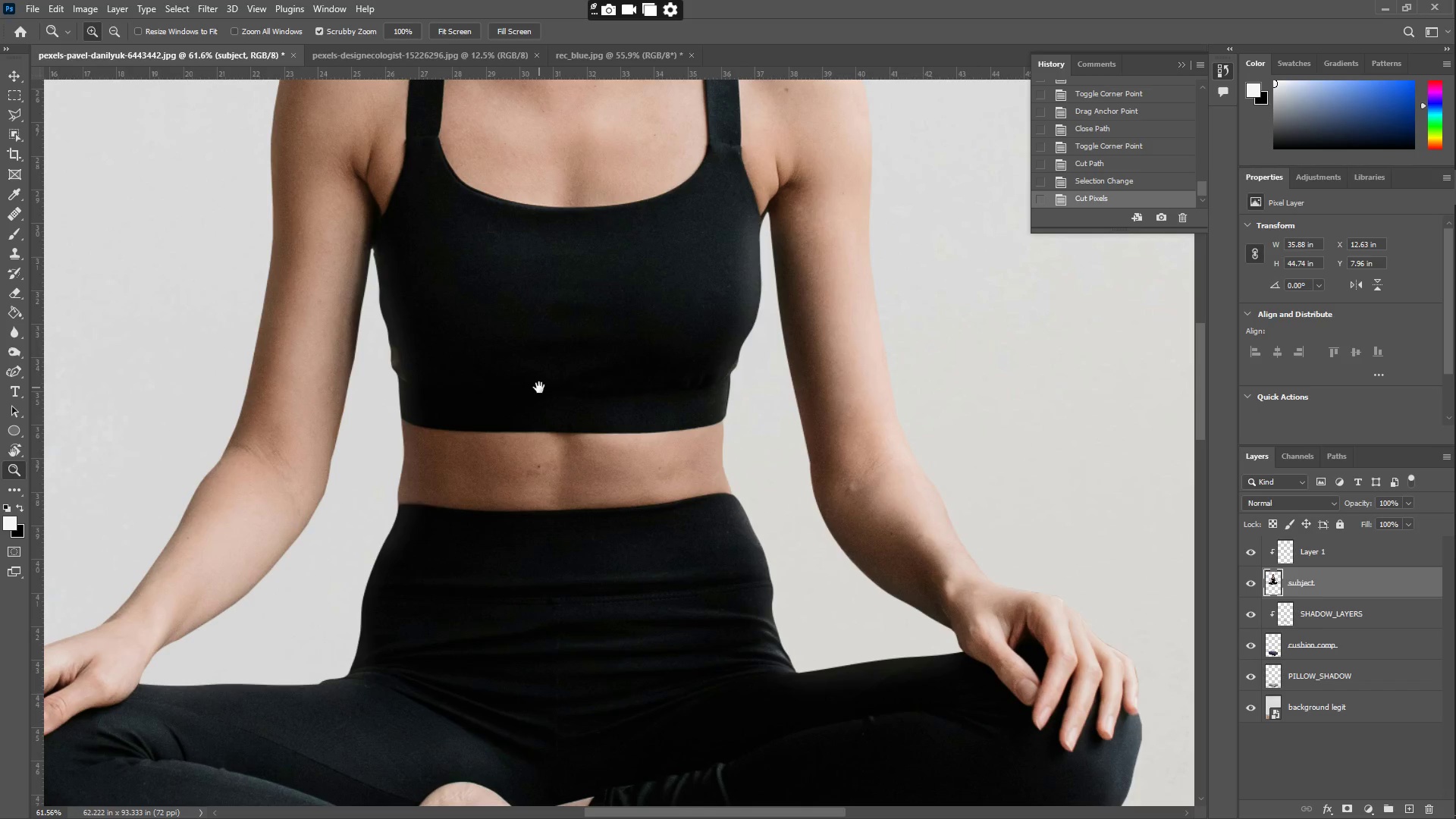 
left_click_drag(start_coordinate=[539, 388], to_coordinate=[635, 542])
 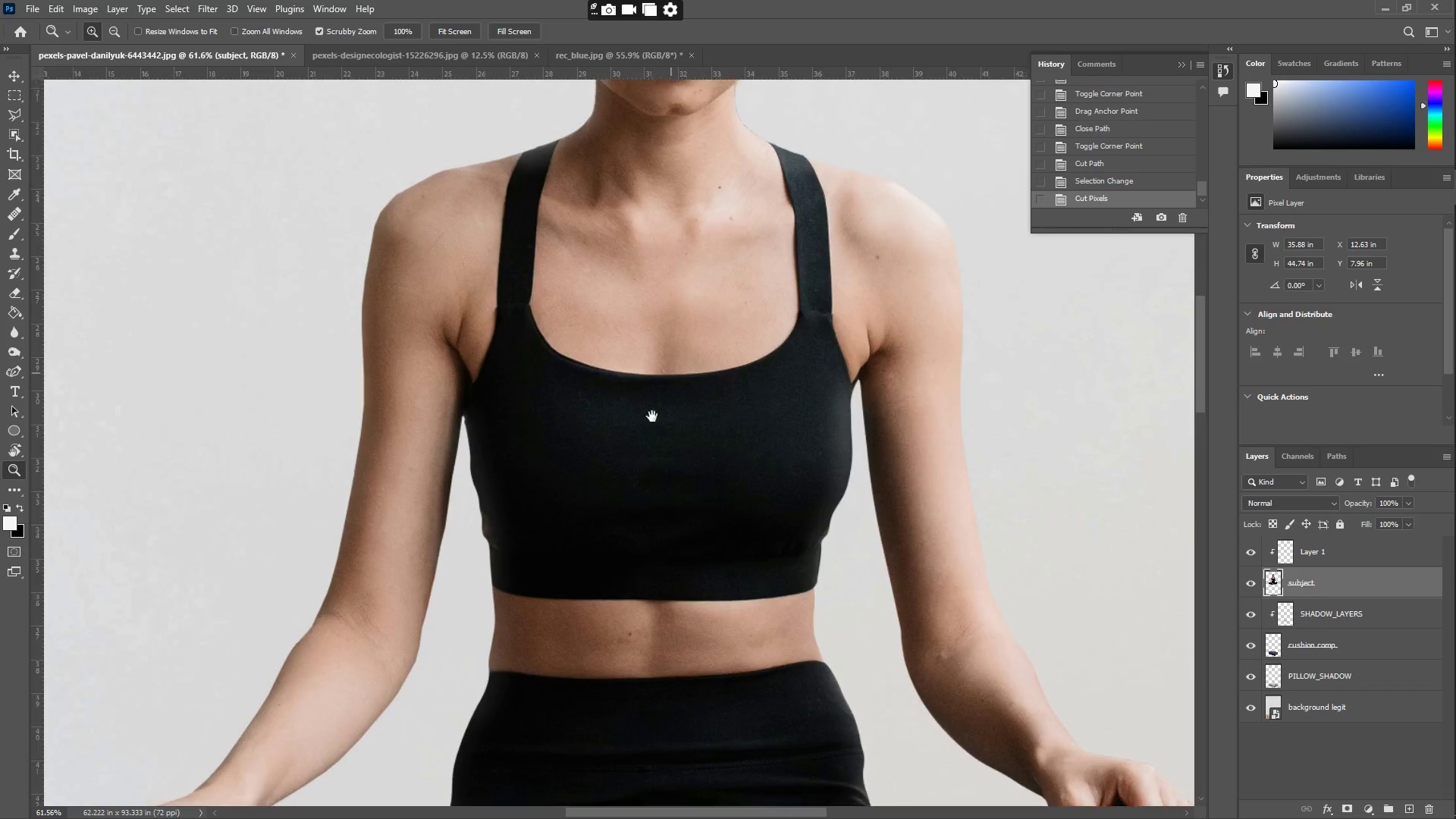 
hold_key(key=Space, duration=1.5)
 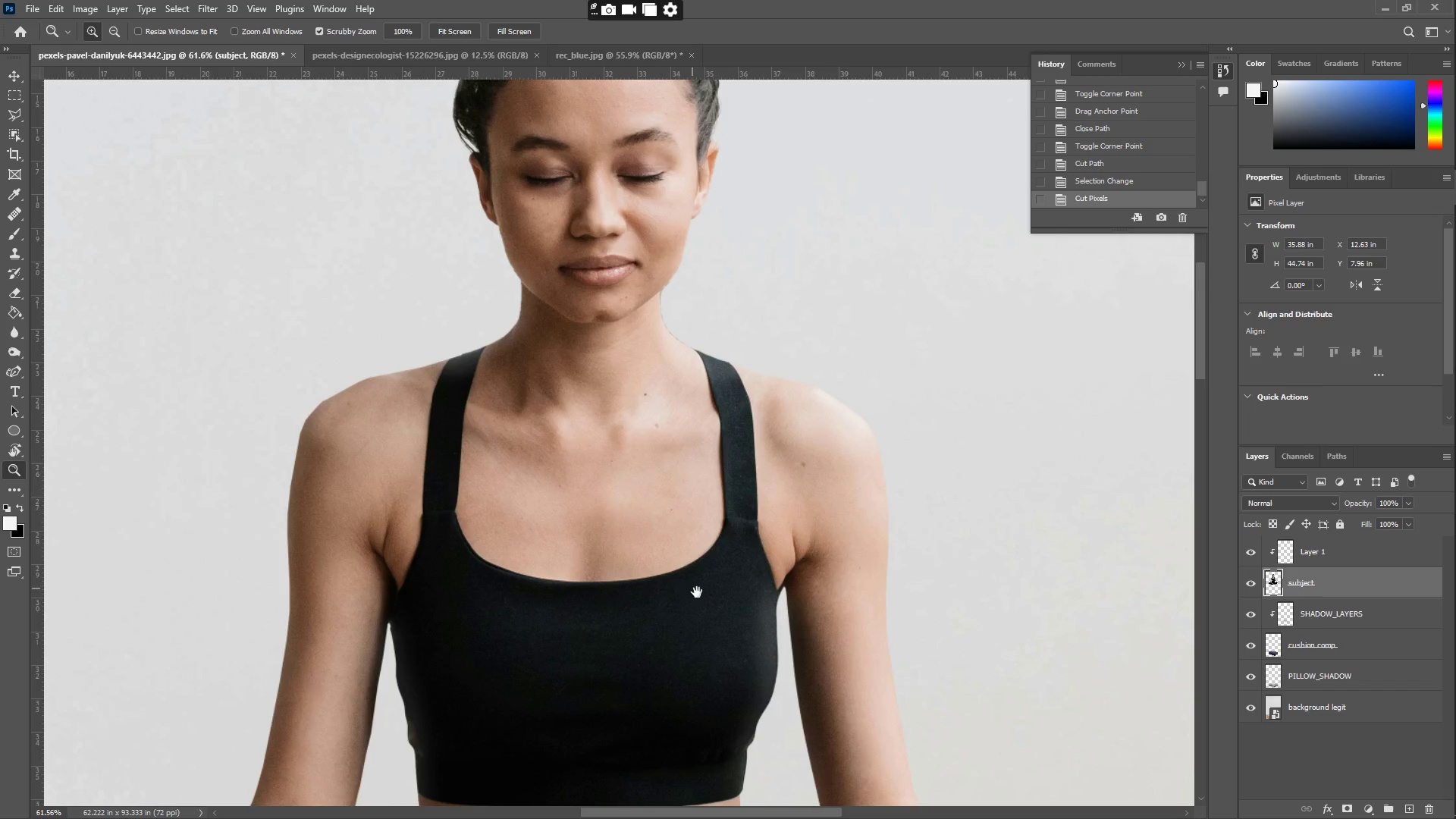 
left_click_drag(start_coordinate=[682, 348], to_coordinate=[602, 568])
 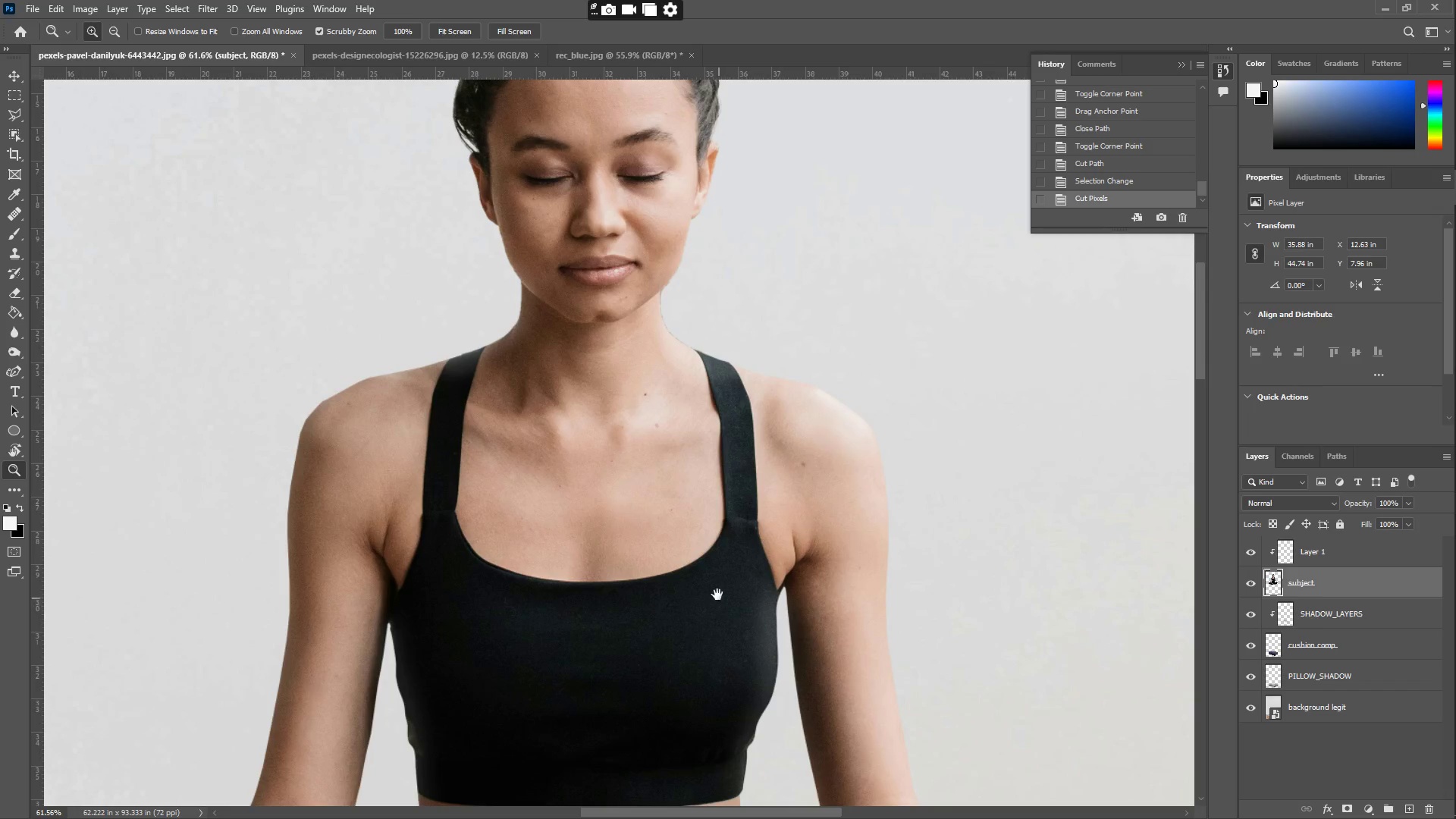 
hold_key(key=Space, duration=1.52)
 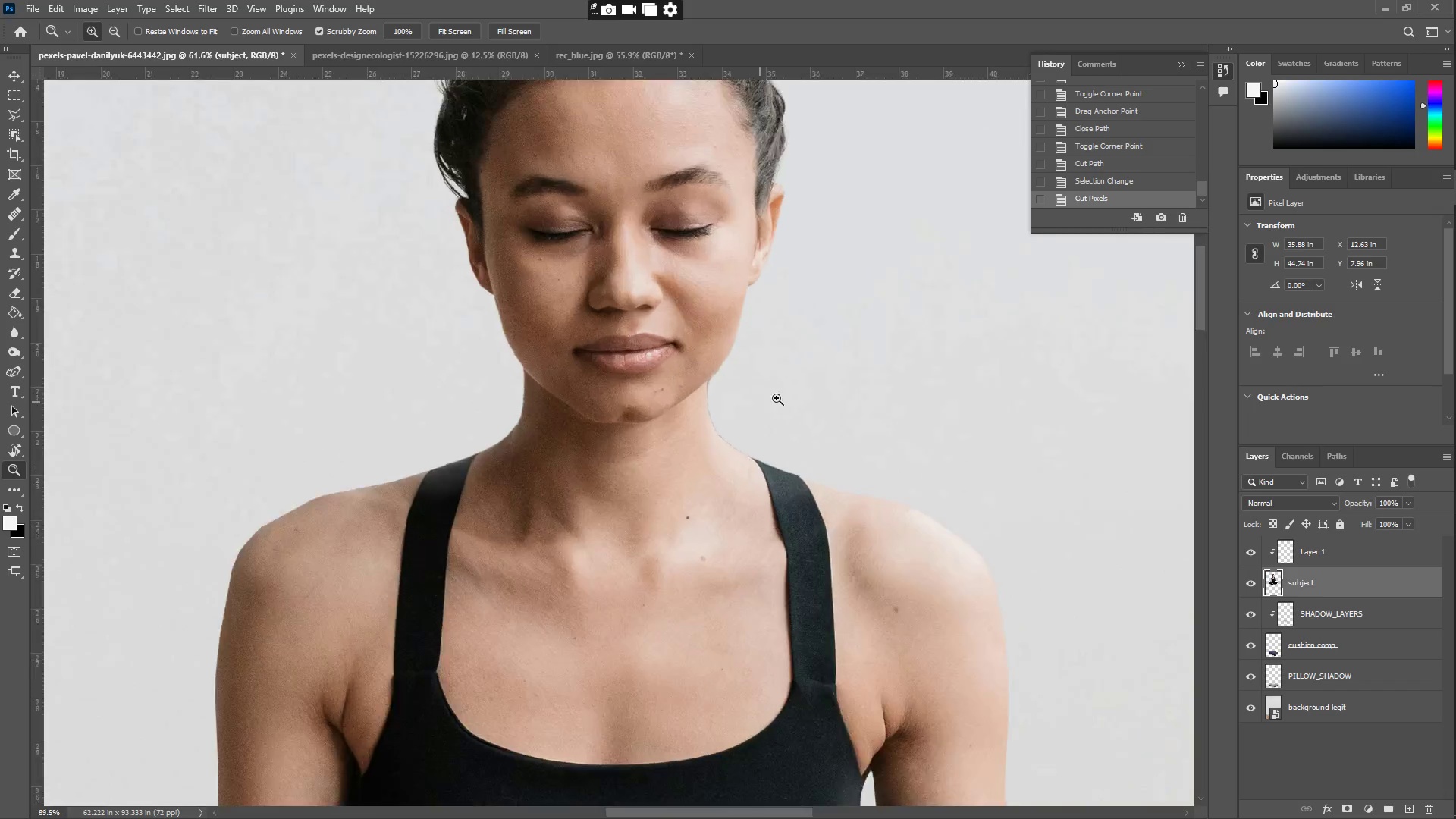 
left_click_drag(start_coordinate=[596, 500], to_coordinate=[650, 595])
 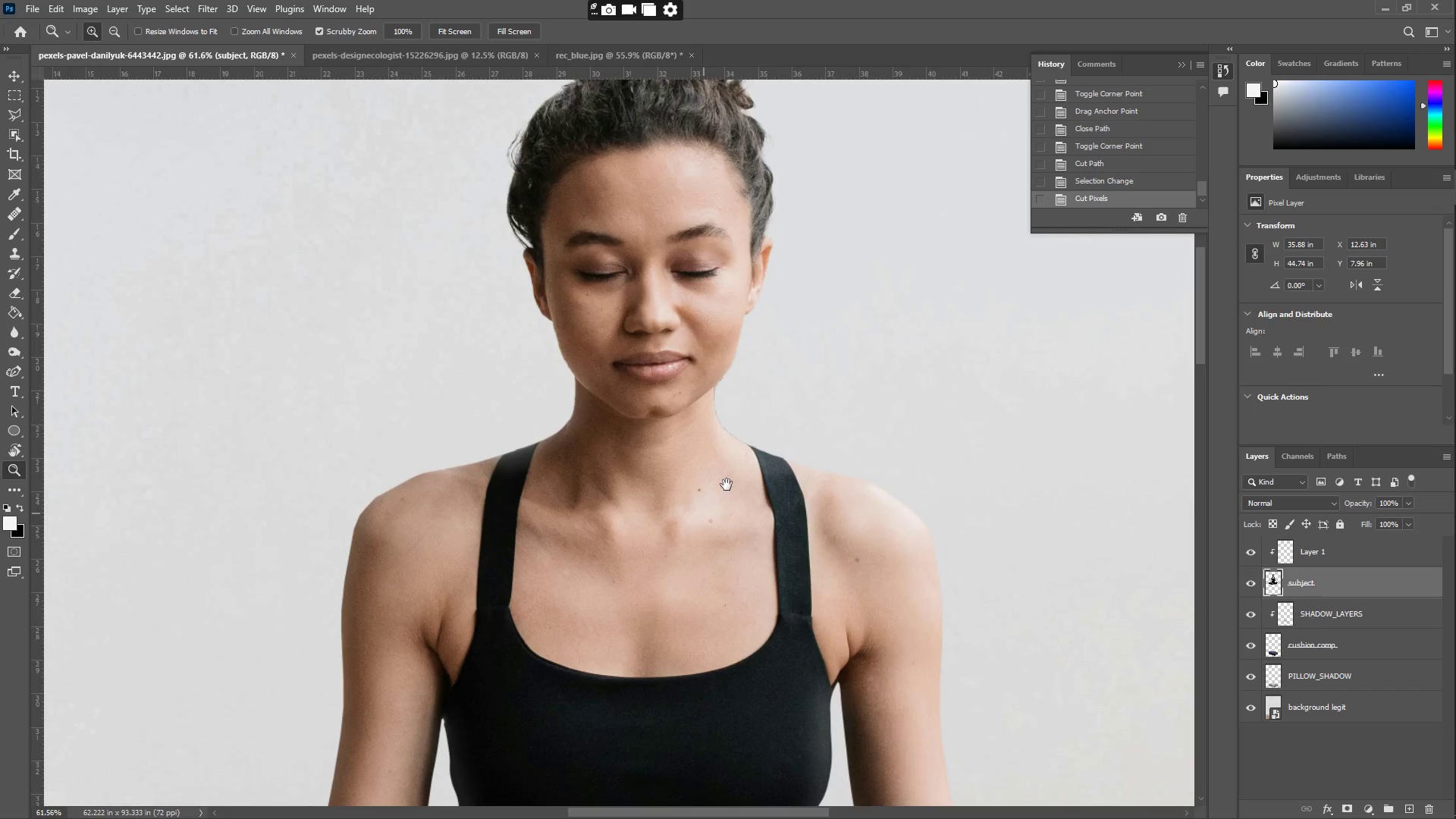 
type( ze)
 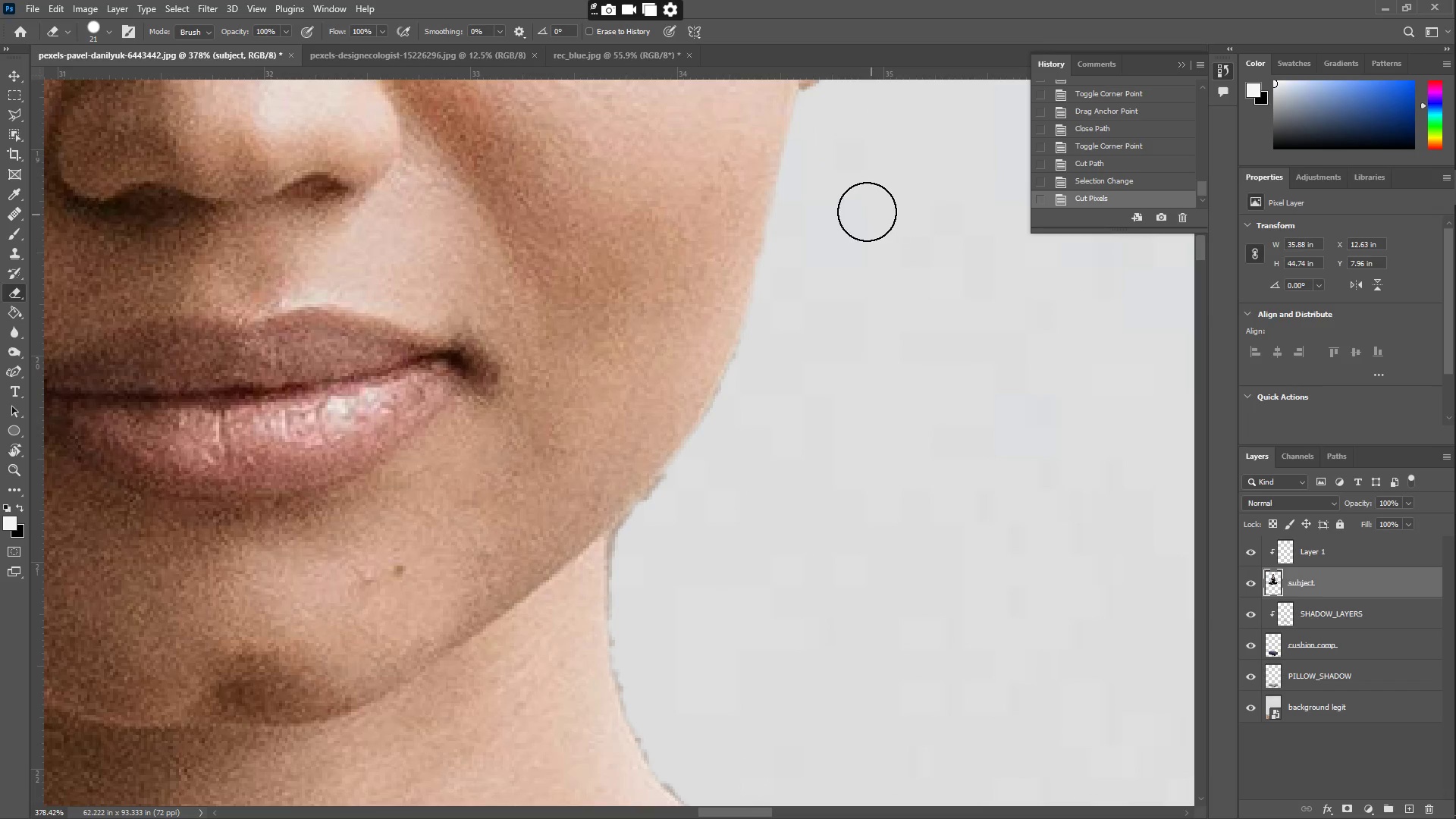 
left_click_drag(start_coordinate=[734, 403], to_coordinate=[843, 381])
 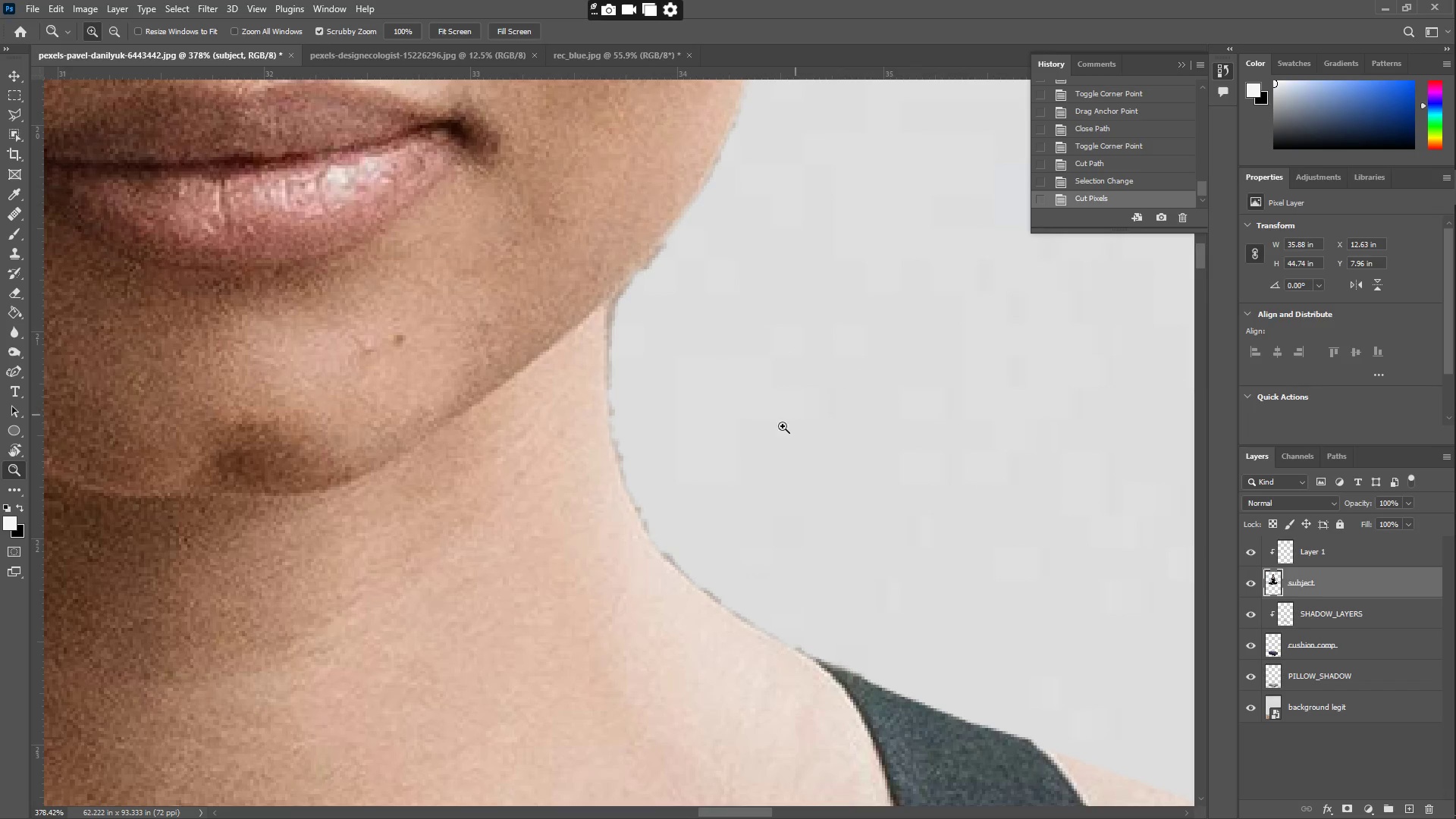 
scroll: coordinate [777, 469], scroll_direction: up, amount: 19.0
 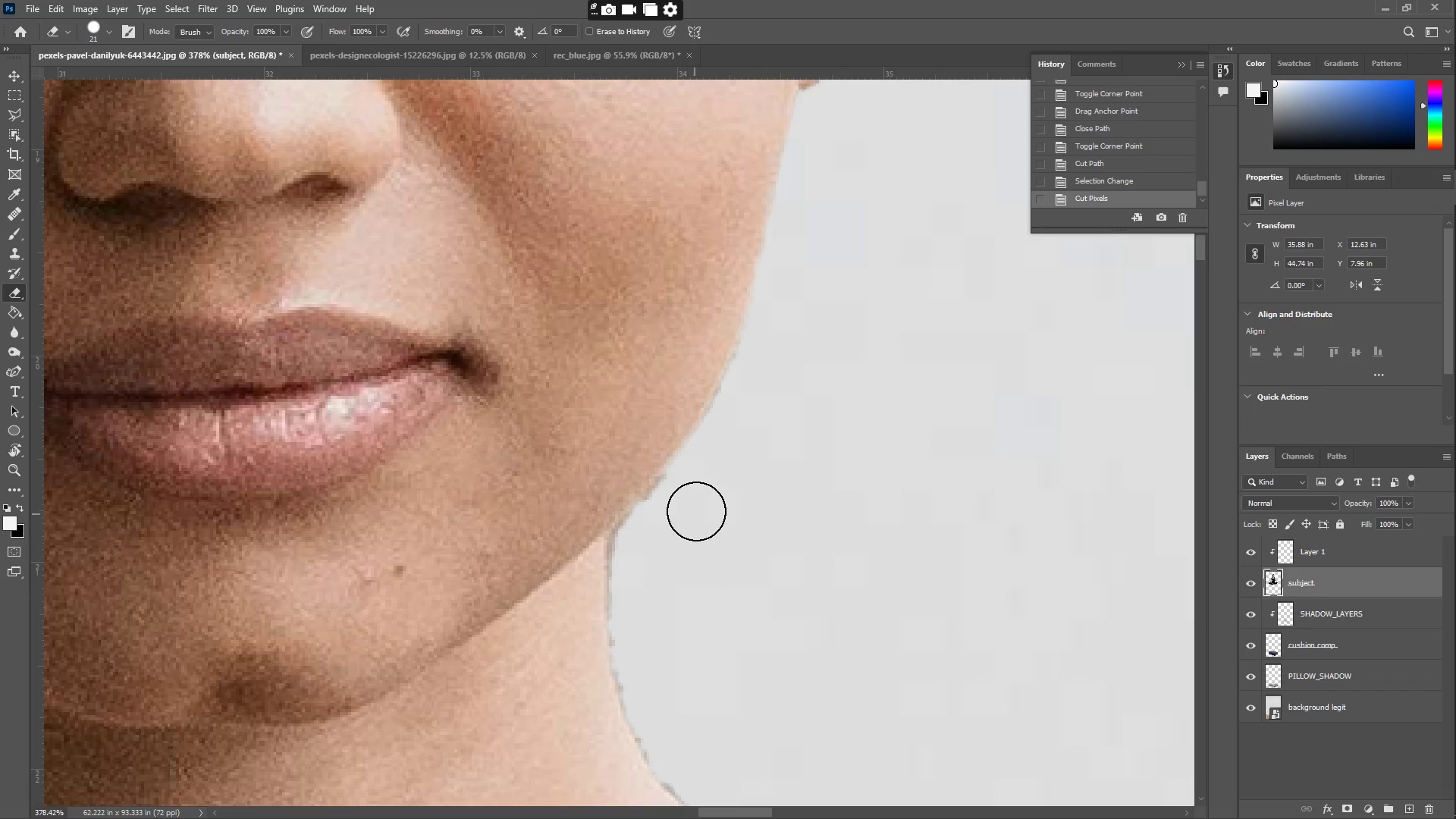 
left_click_drag(start_coordinate=[682, 501], to_coordinate=[678, 498])
 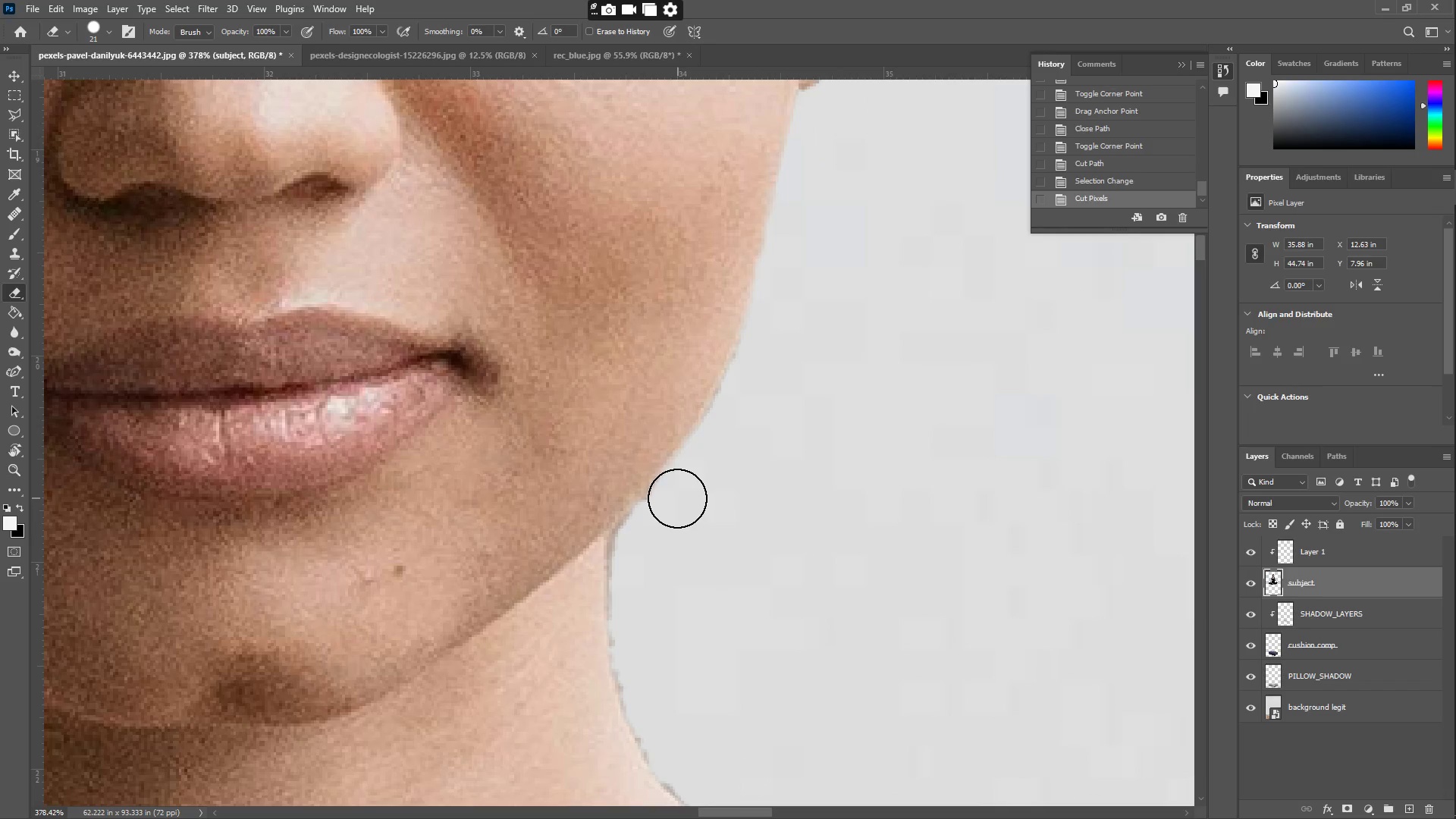 
left_click_drag(start_coordinate=[677, 498], to_coordinate=[640, 555])
 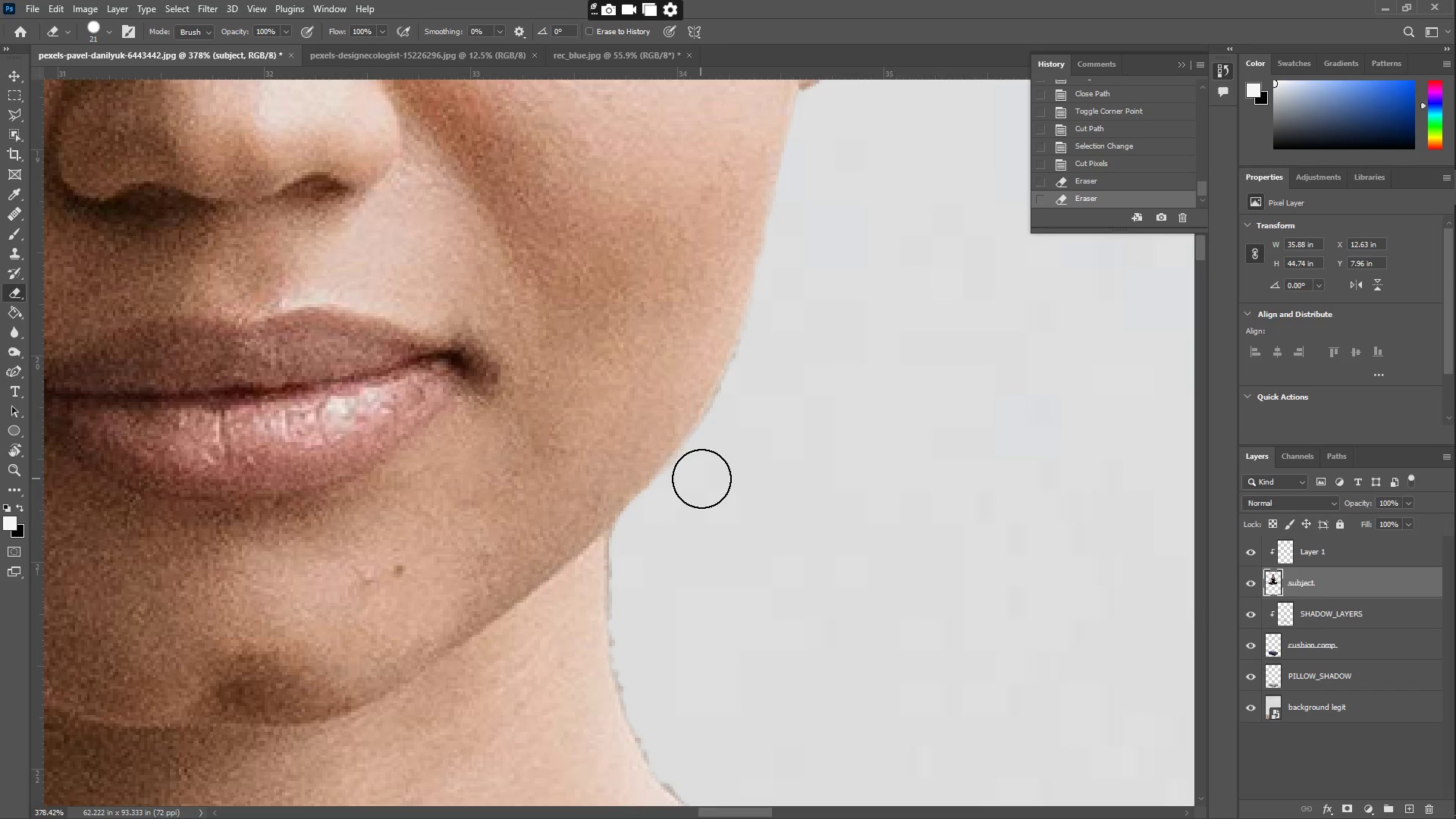 
scroll: coordinate [640, 555], scroll_direction: up, amount: 1.0
 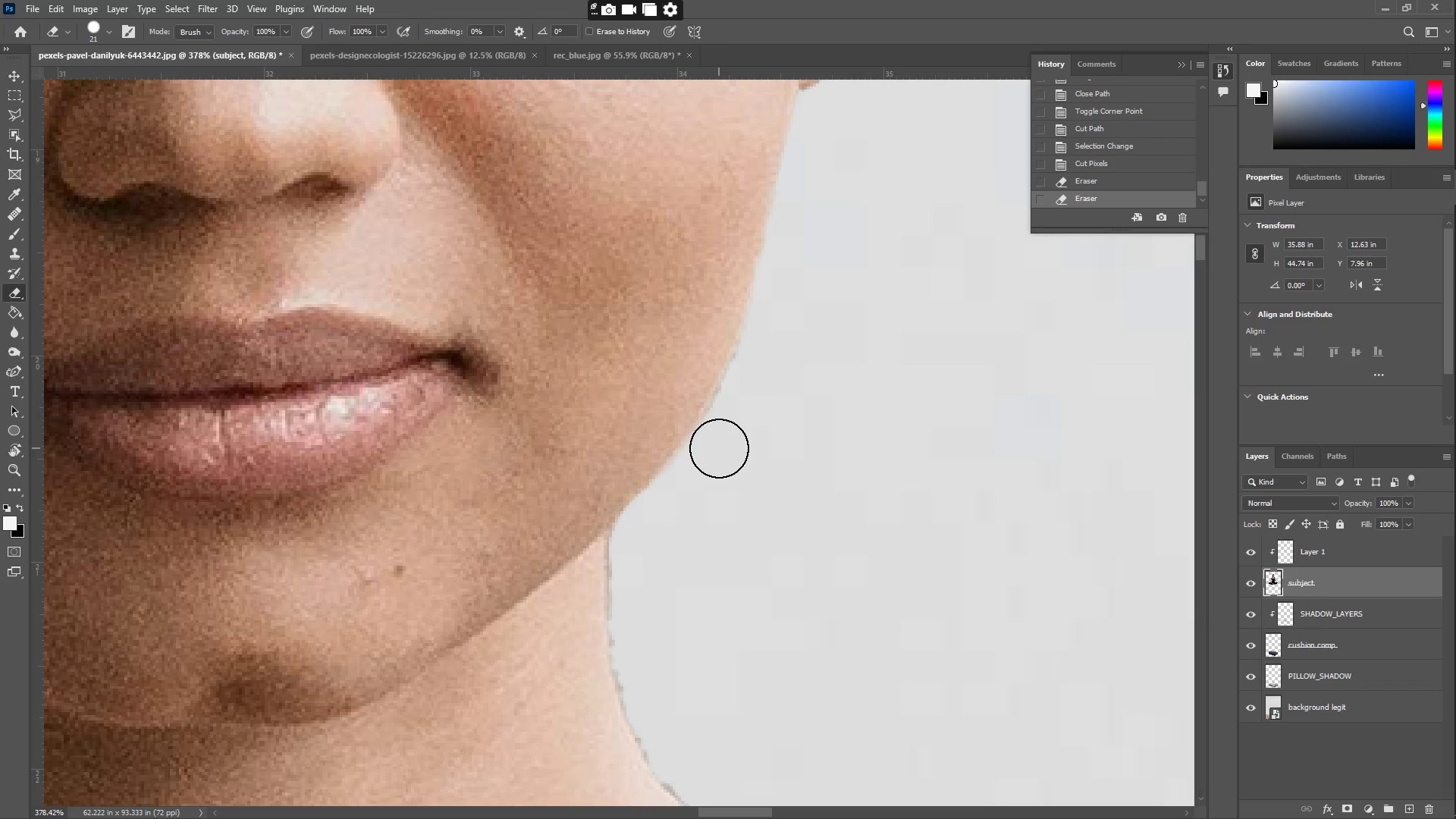 
left_click_drag(start_coordinate=[729, 441], to_coordinate=[826, 157])
 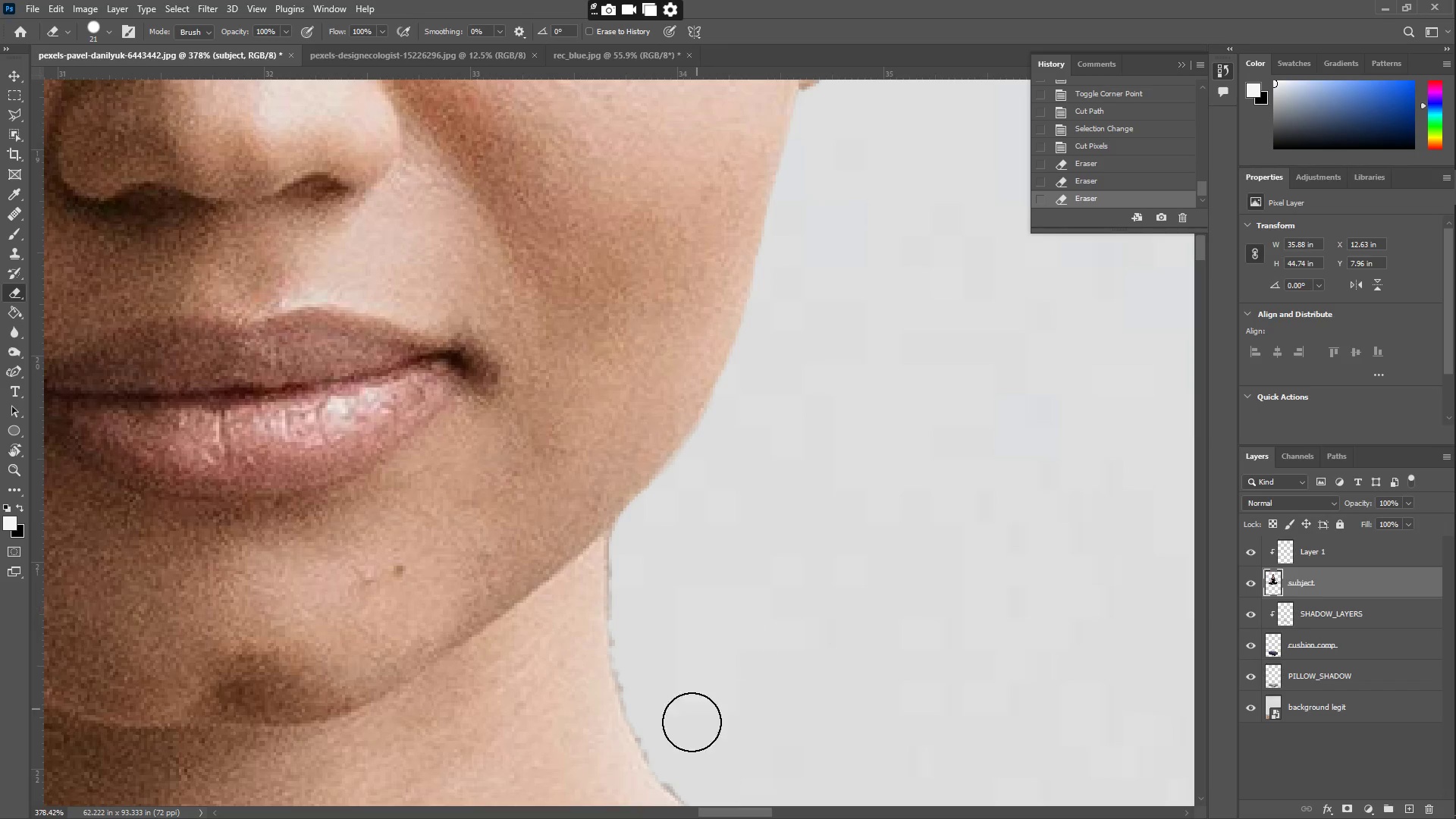 
hold_key(key=Space, duration=0.75)
 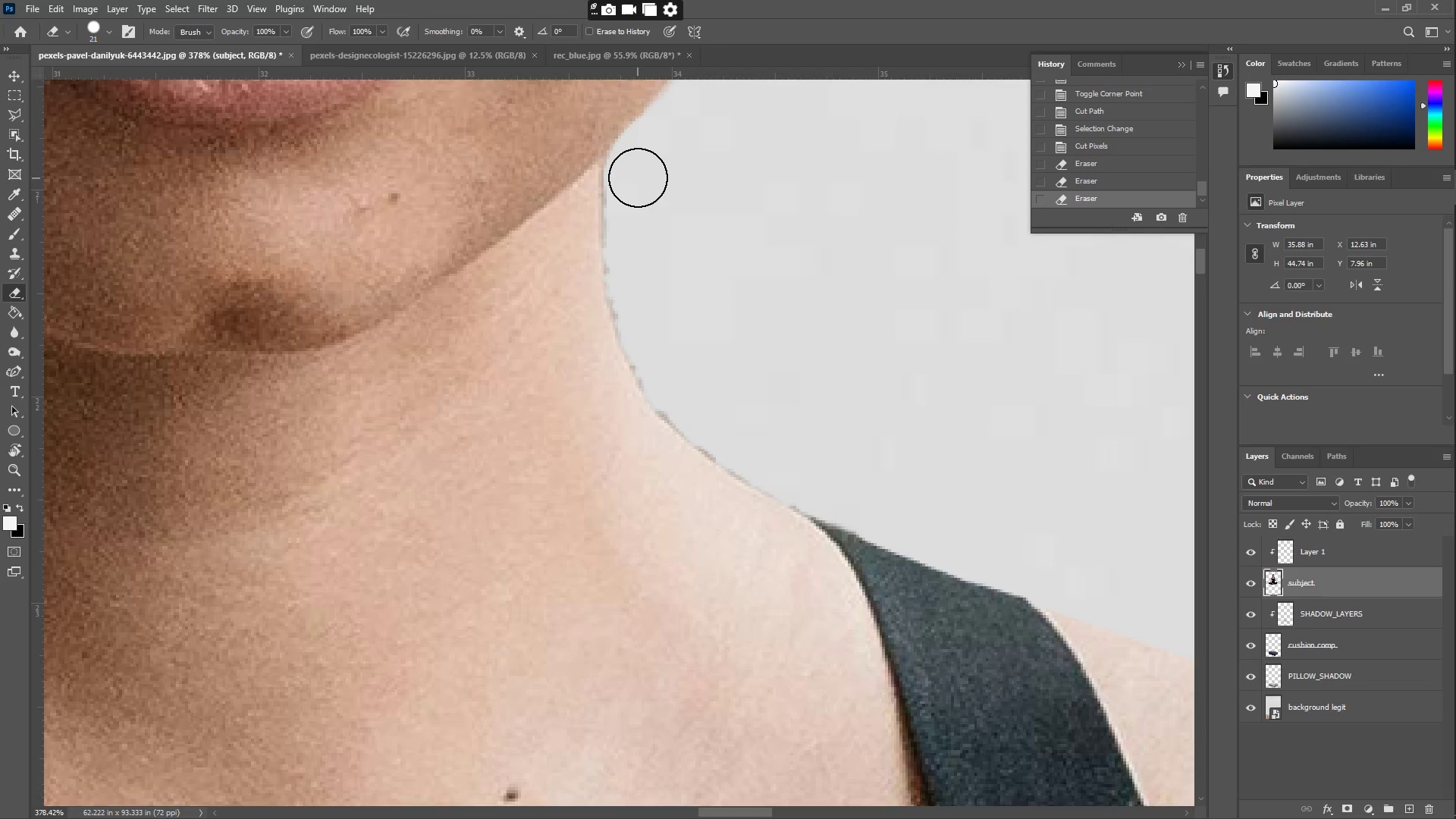 
left_click_drag(start_coordinate=[719, 673], to_coordinate=[714, 301])
 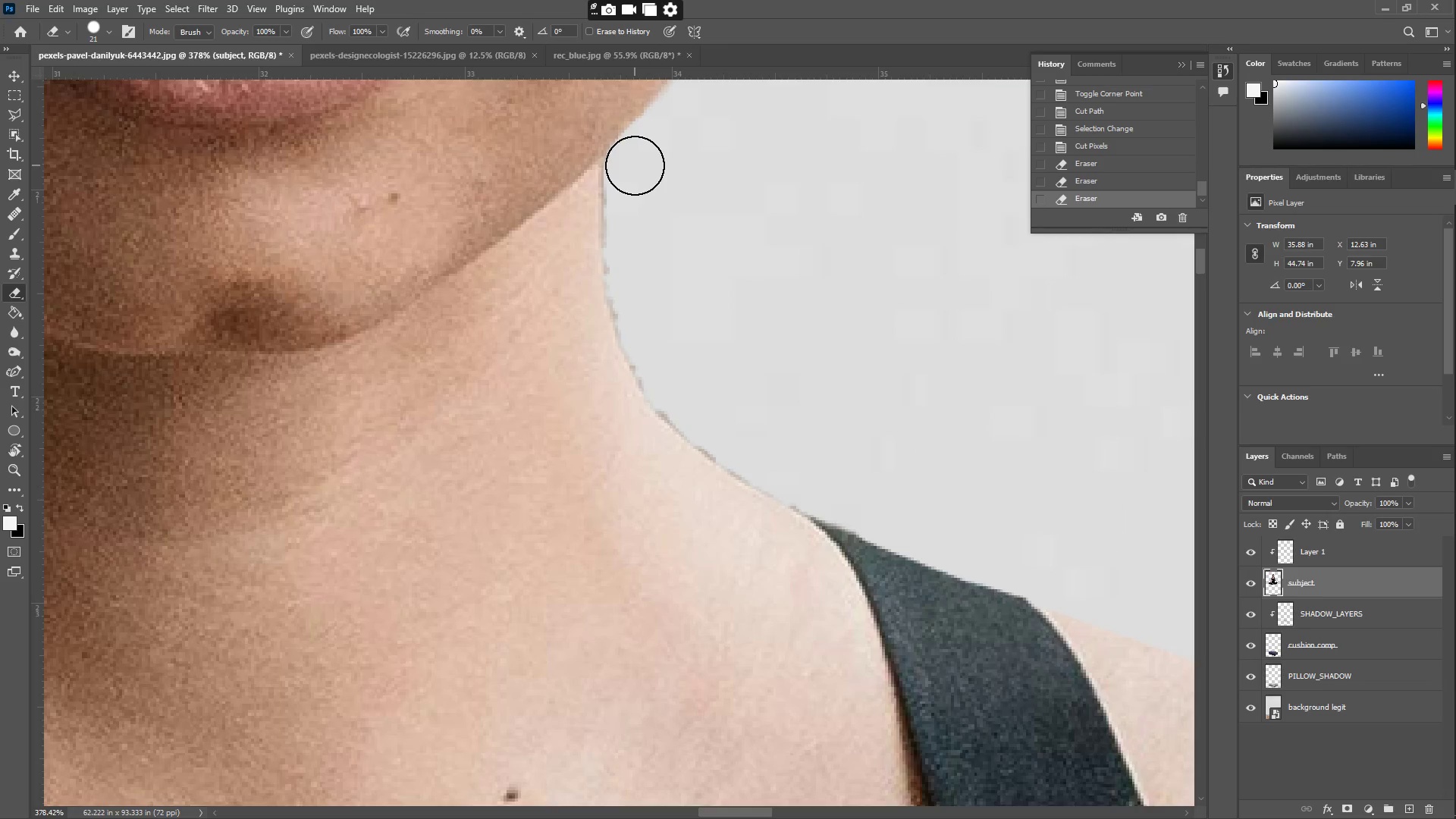 
left_click_drag(start_coordinate=[635, 166], to_coordinate=[869, 481])
 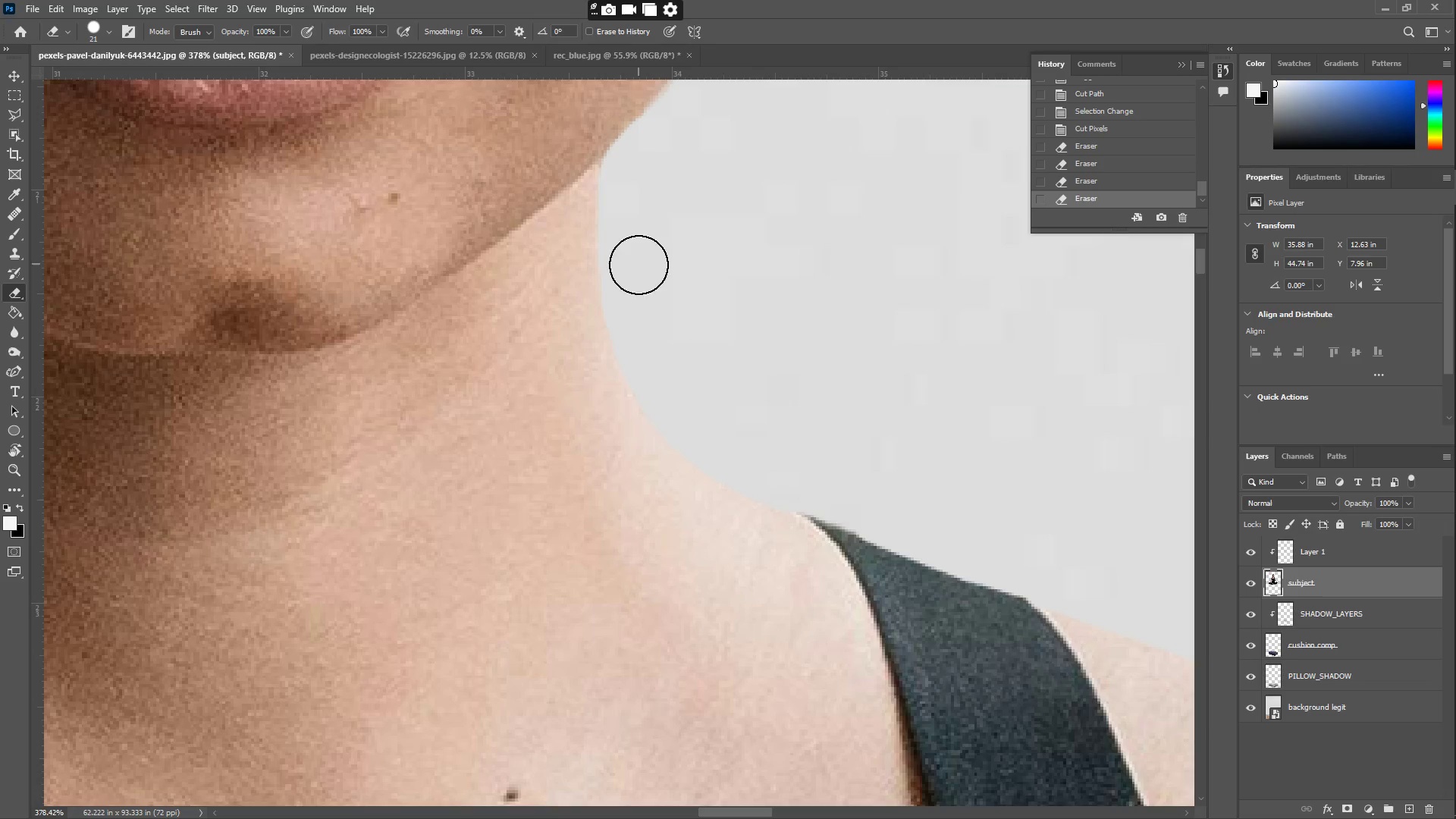 
type(zz)
 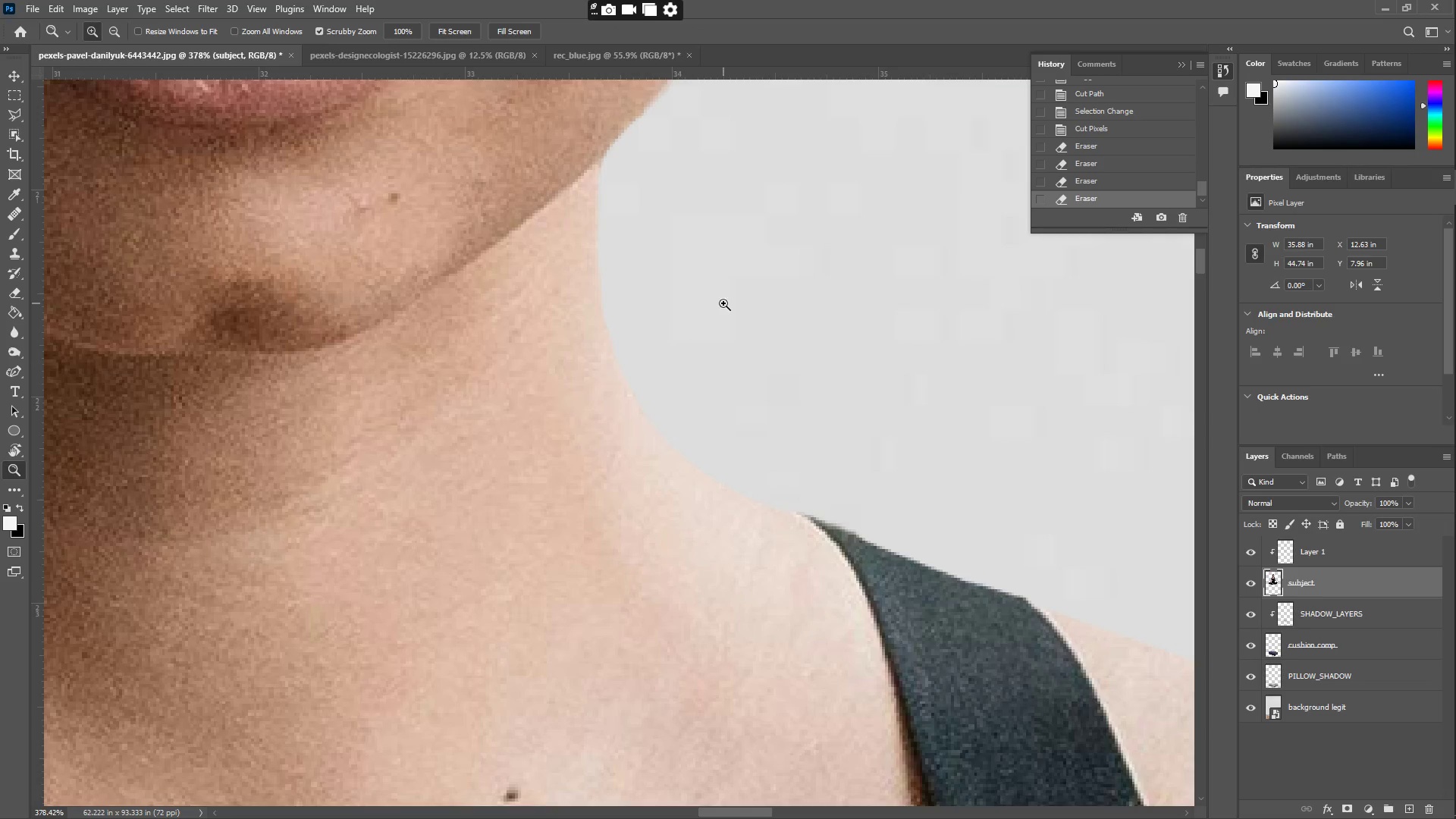 
left_click_drag(start_coordinate=[723, 303], to_coordinate=[611, 293])
 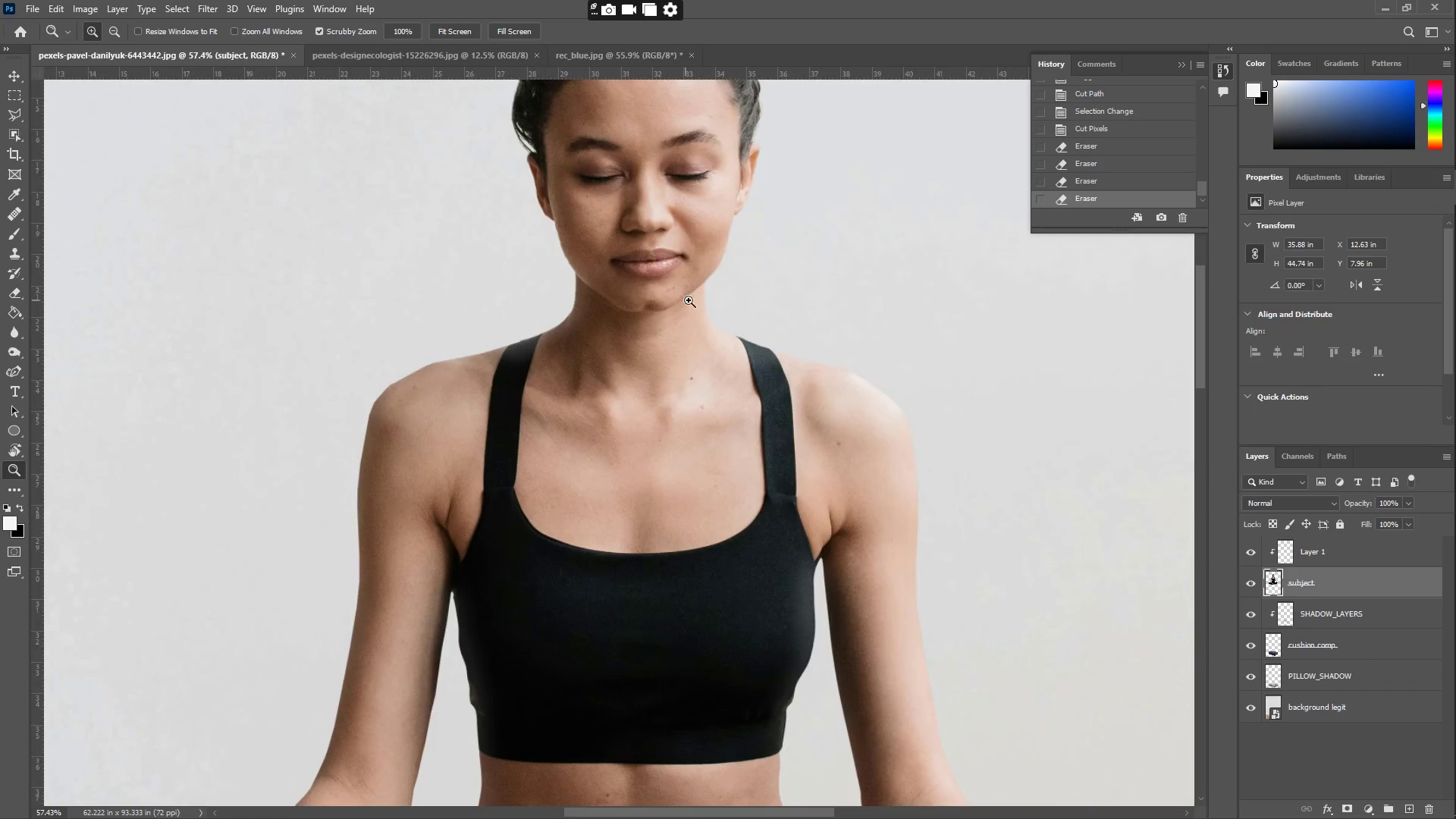 
left_click_drag(start_coordinate=[721, 287], to_coordinate=[800, 284])
 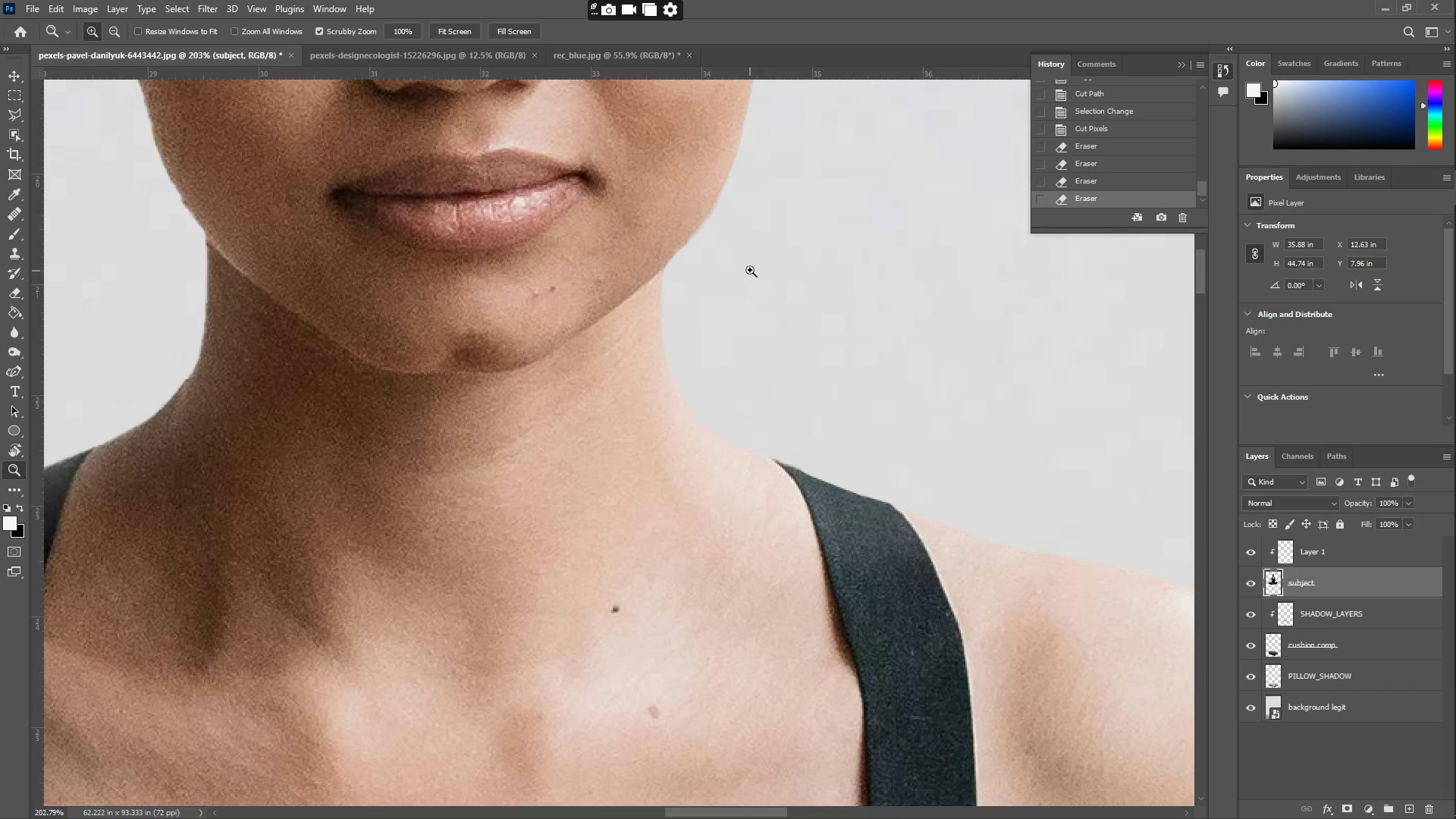 
left_click_drag(start_coordinate=[735, 228], to_coordinate=[777, 212])
 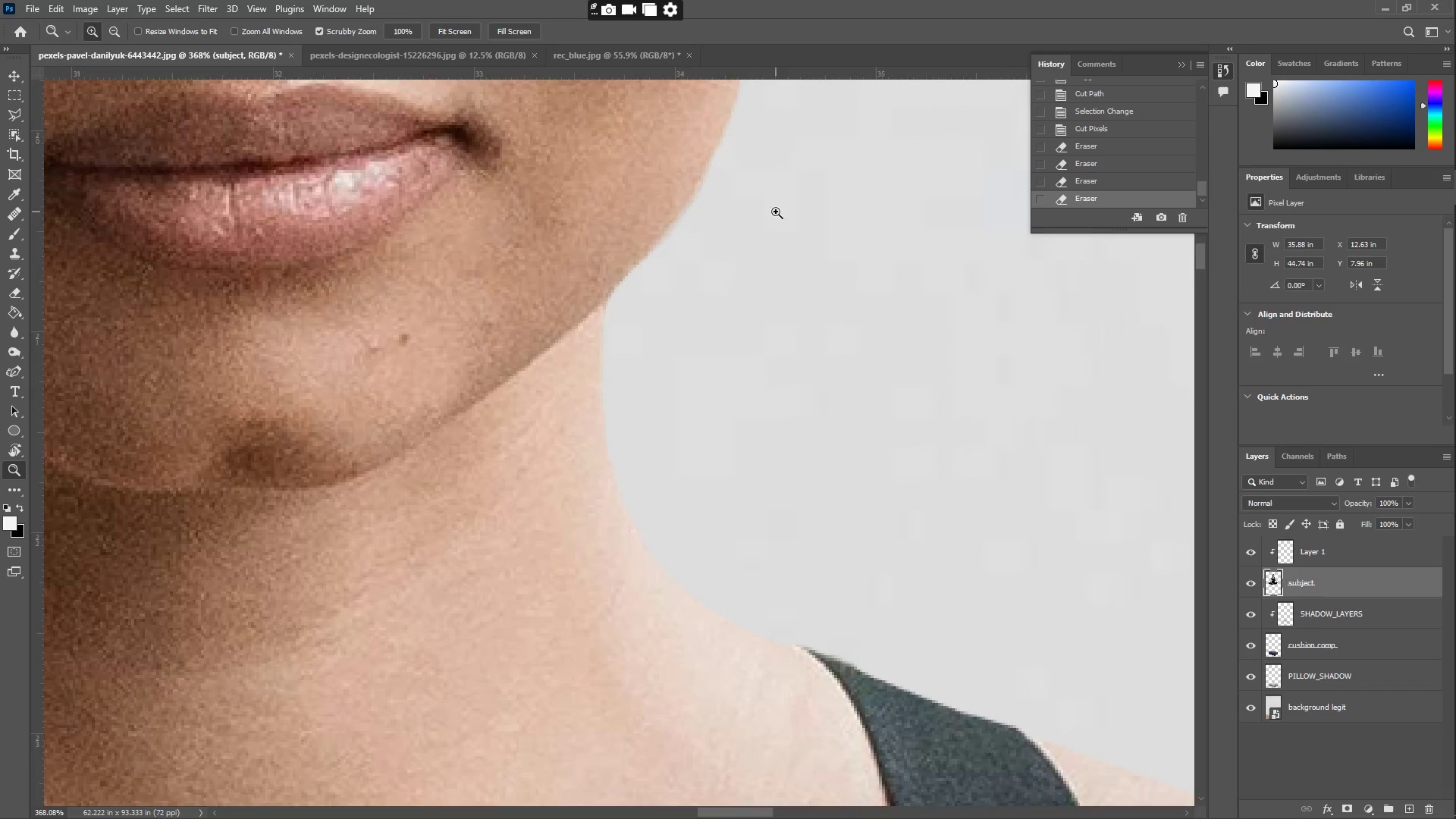 
key(Z)
 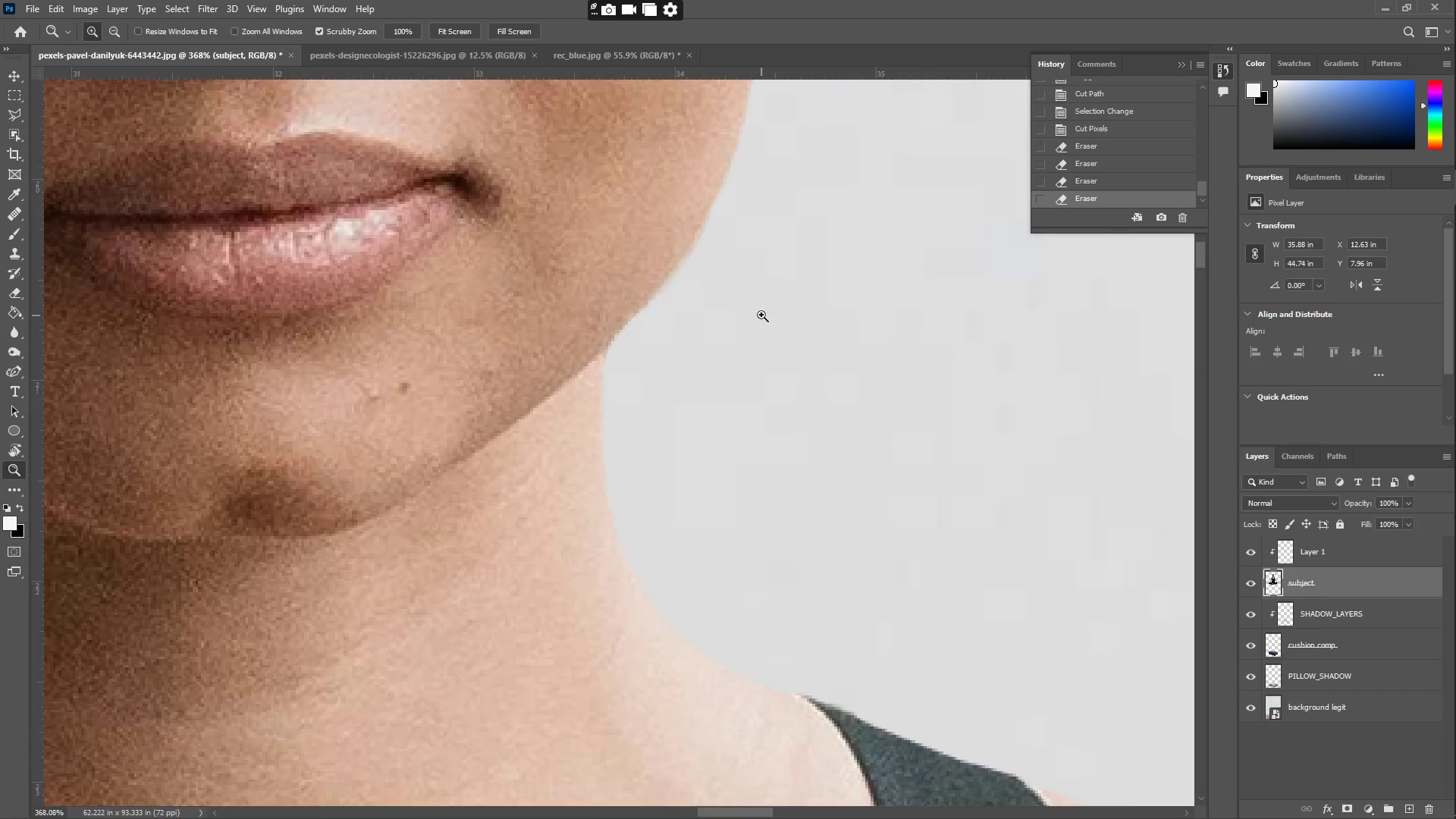 
scroll: coordinate [722, 228], scroll_direction: up, amount: 4.0
 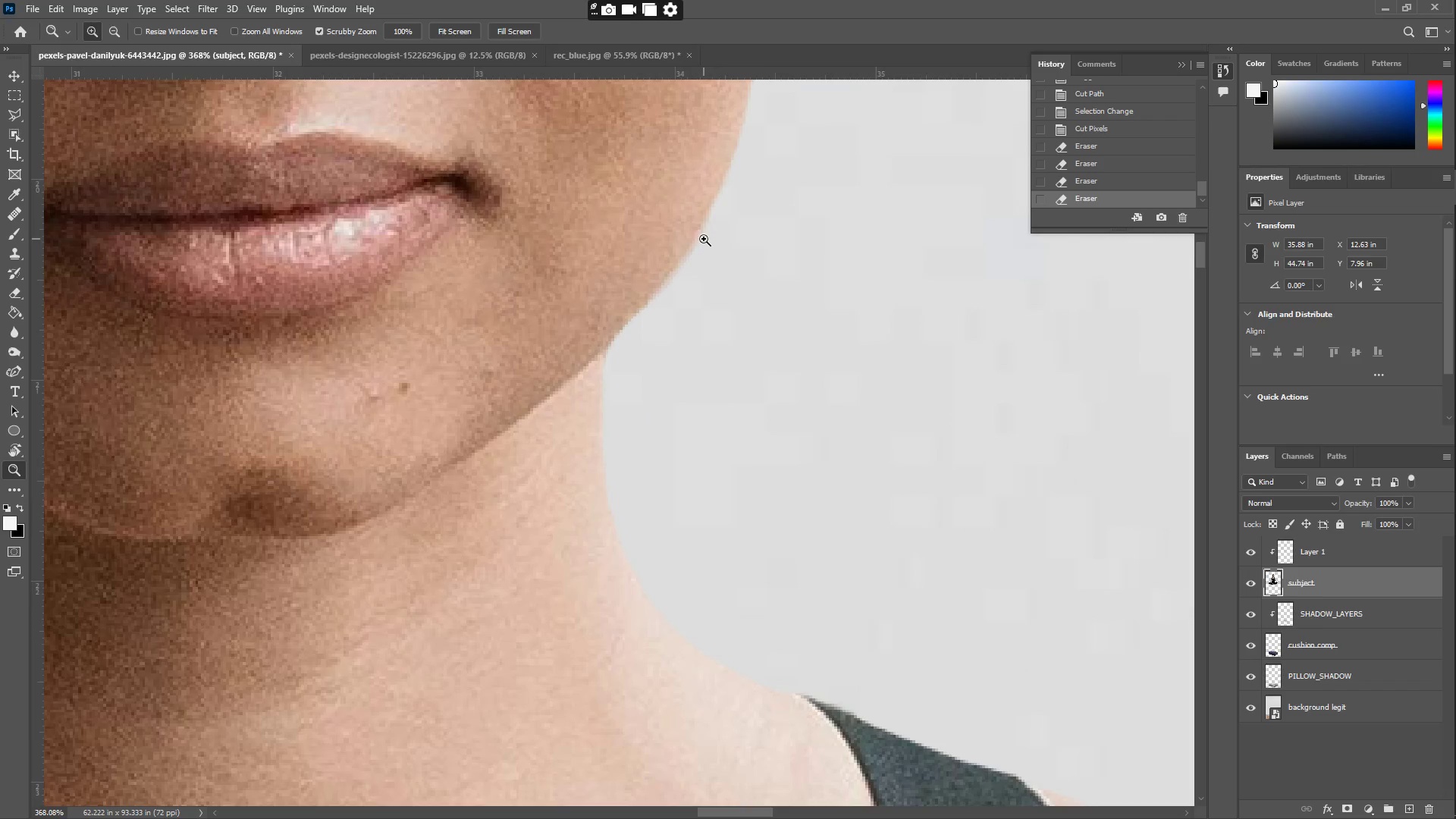 
left_click_drag(start_coordinate=[758, 315], to_coordinate=[662, 300])
 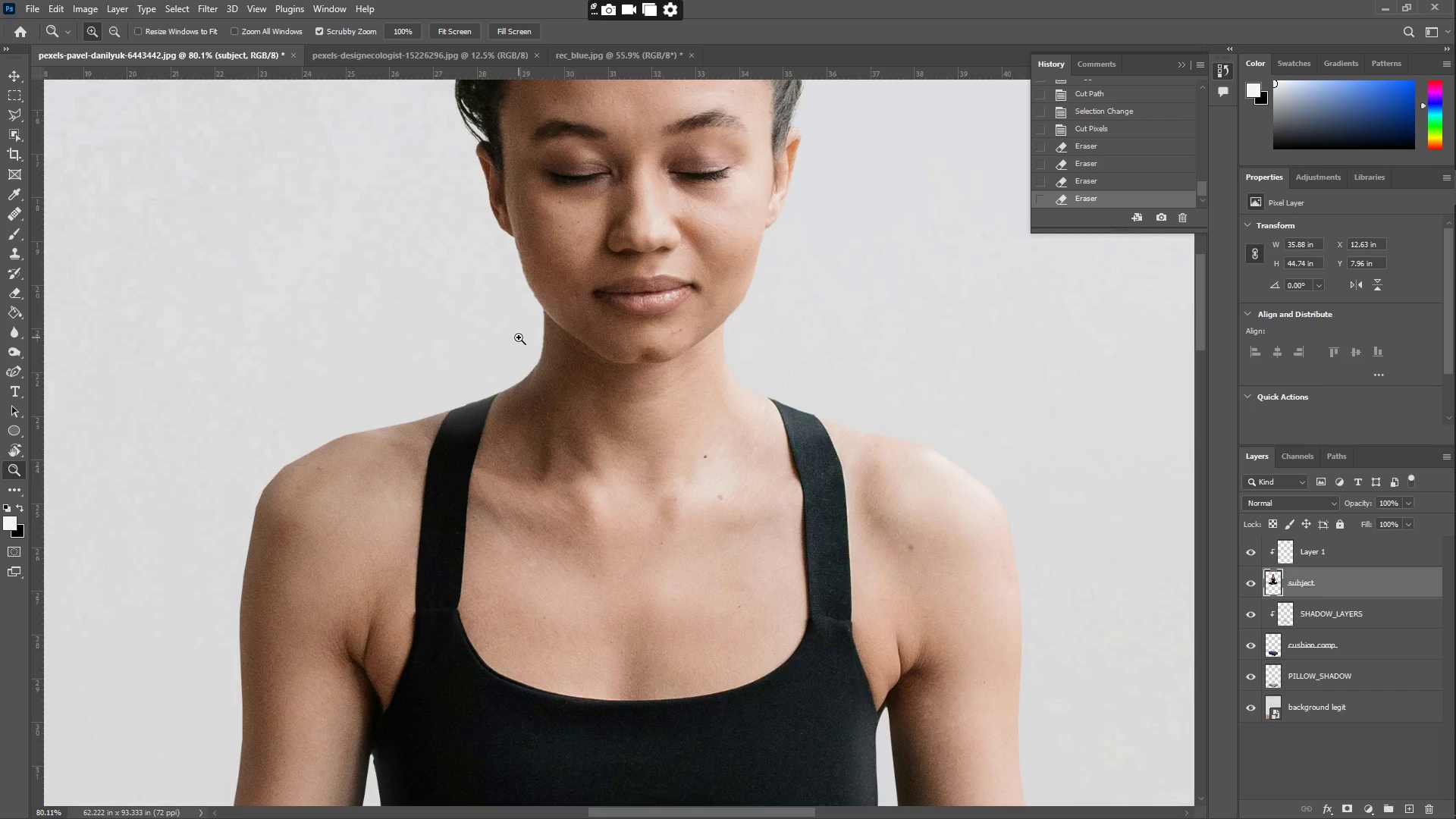 
left_click_drag(start_coordinate=[460, 285], to_coordinate=[544, 265])
 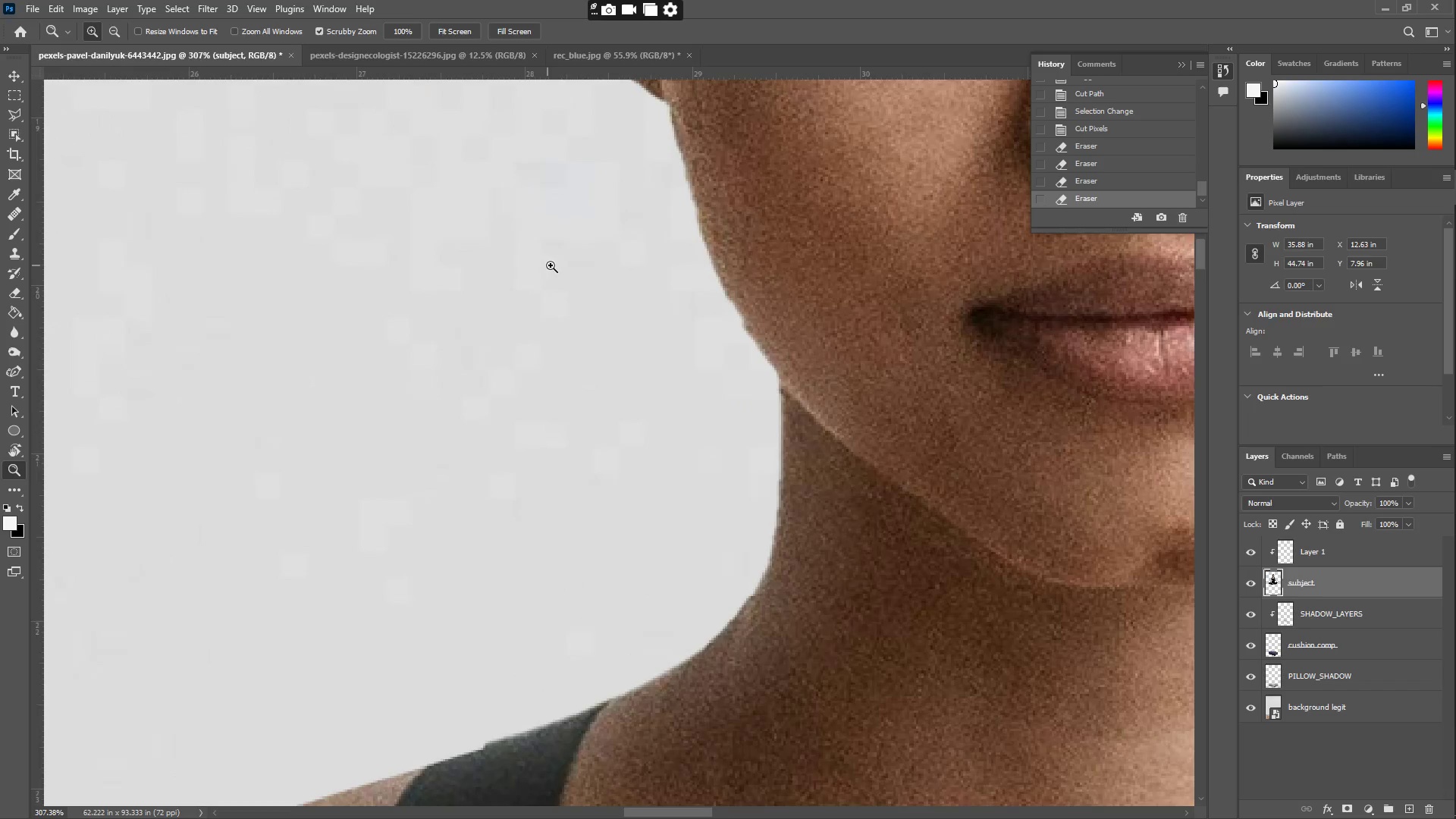 
key(E)
 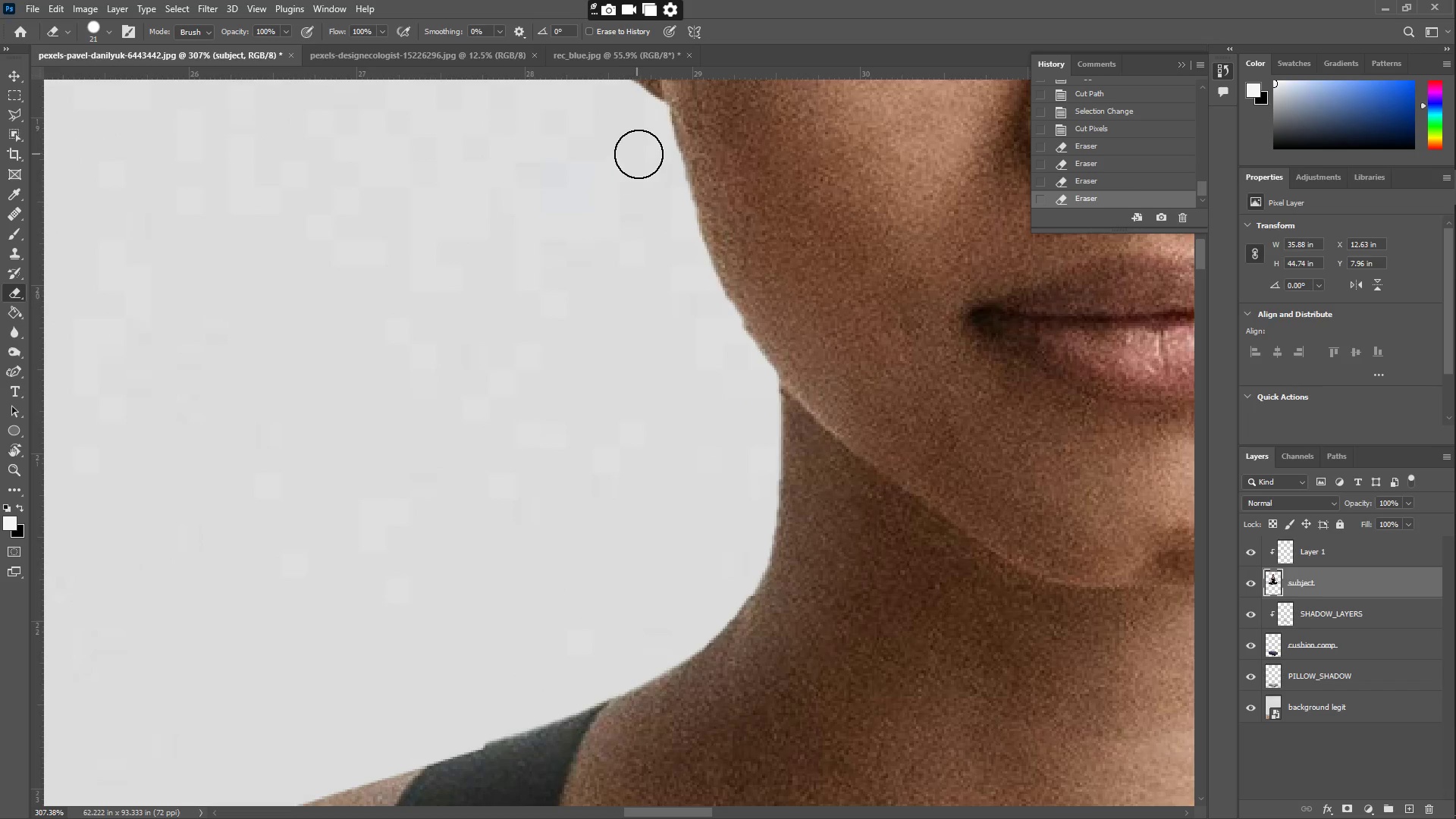 
left_click_drag(start_coordinate=[649, 132], to_coordinate=[724, 331])
 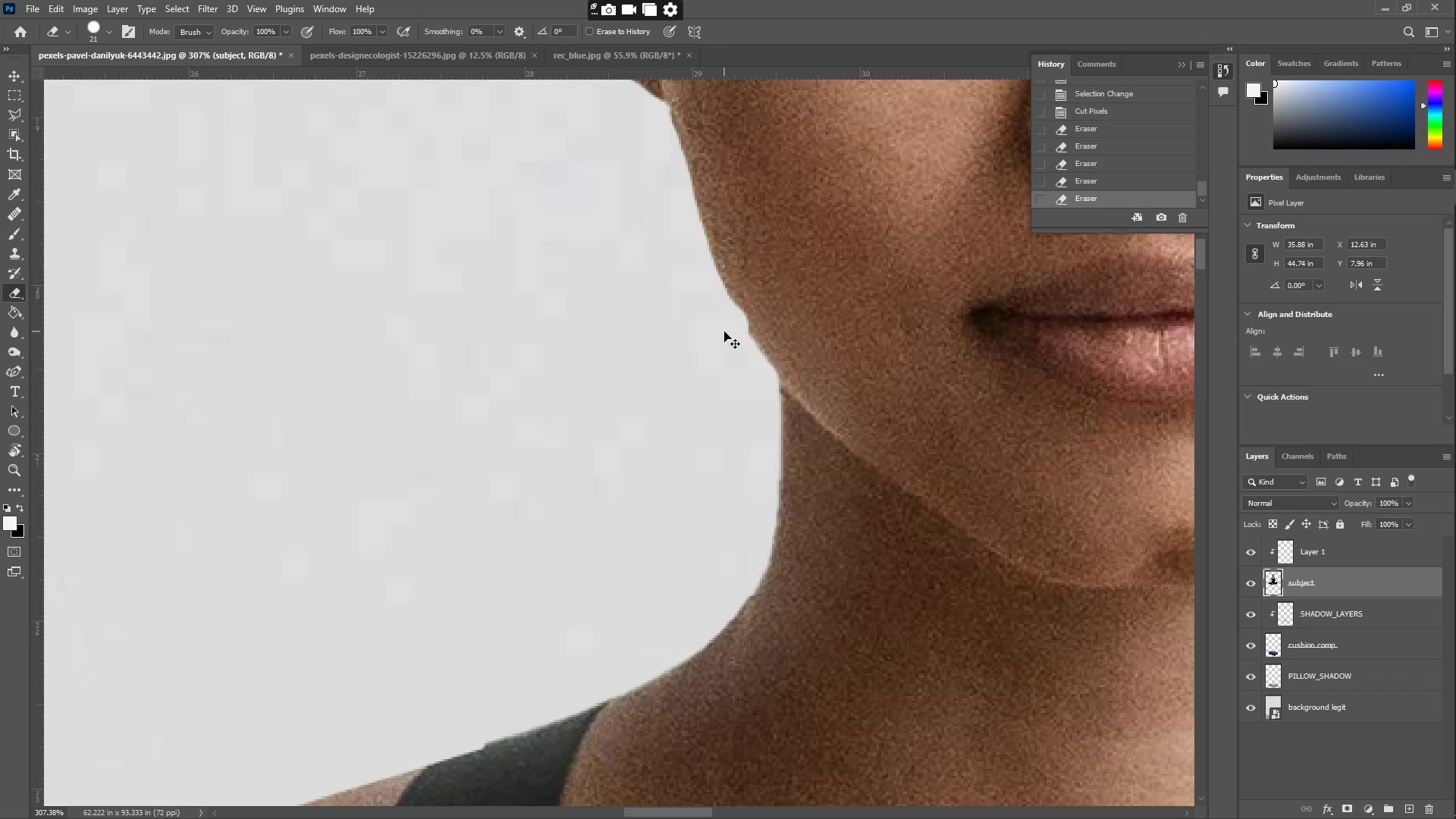 
key(Control+ControlLeft)
 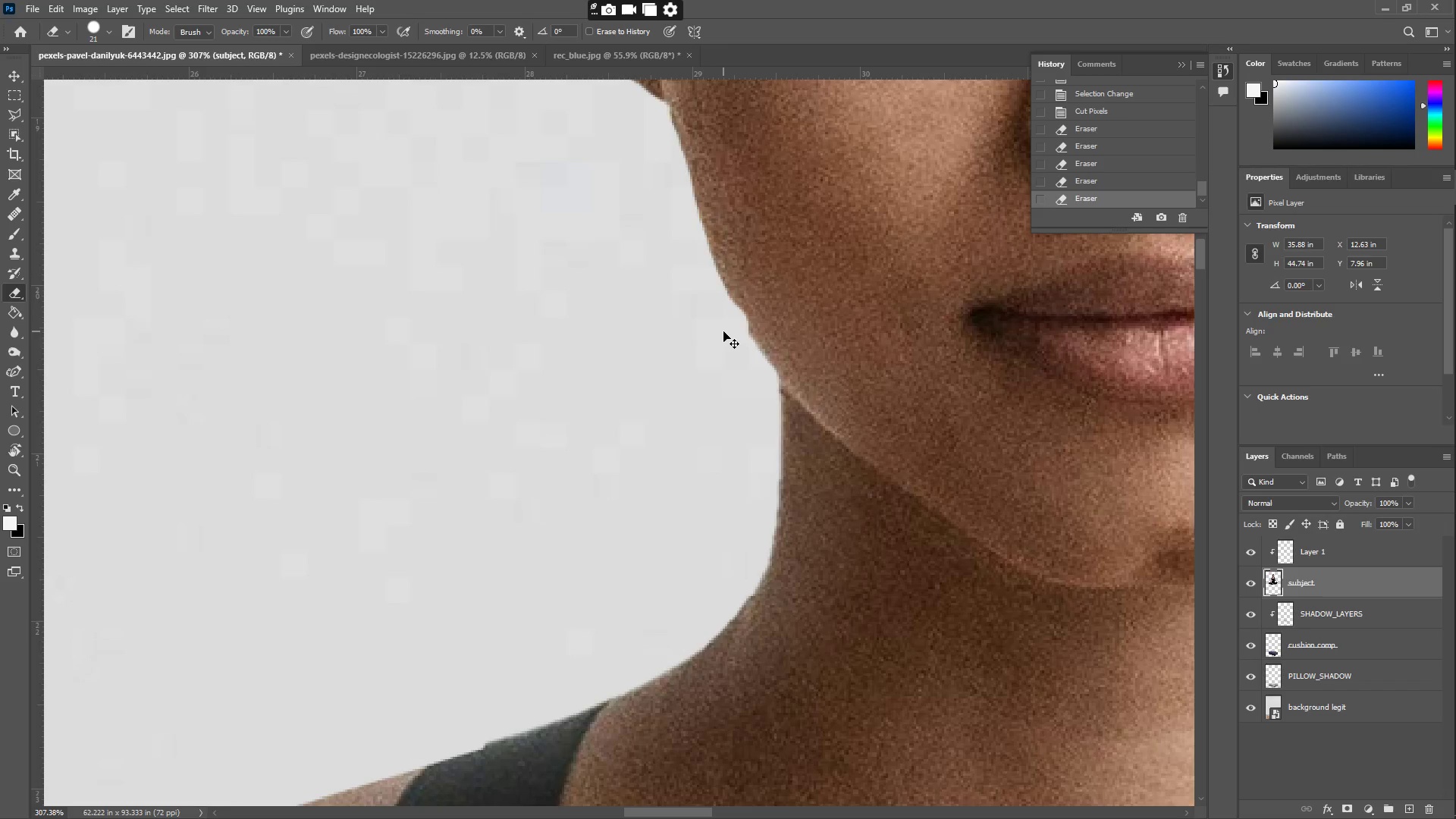 
key(Control+Z)
 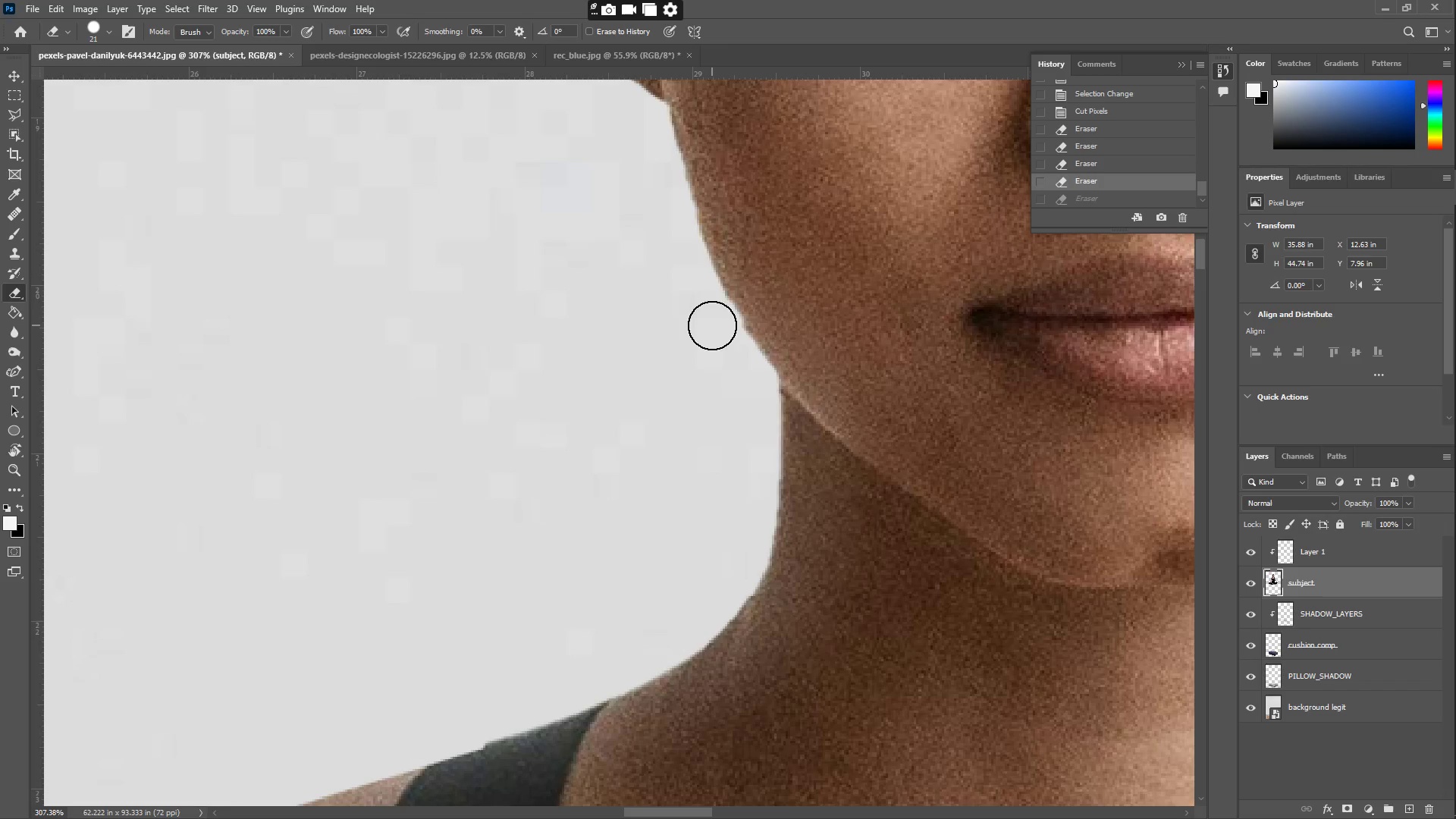 
left_click_drag(start_coordinate=[720, 328], to_coordinate=[730, 353])
 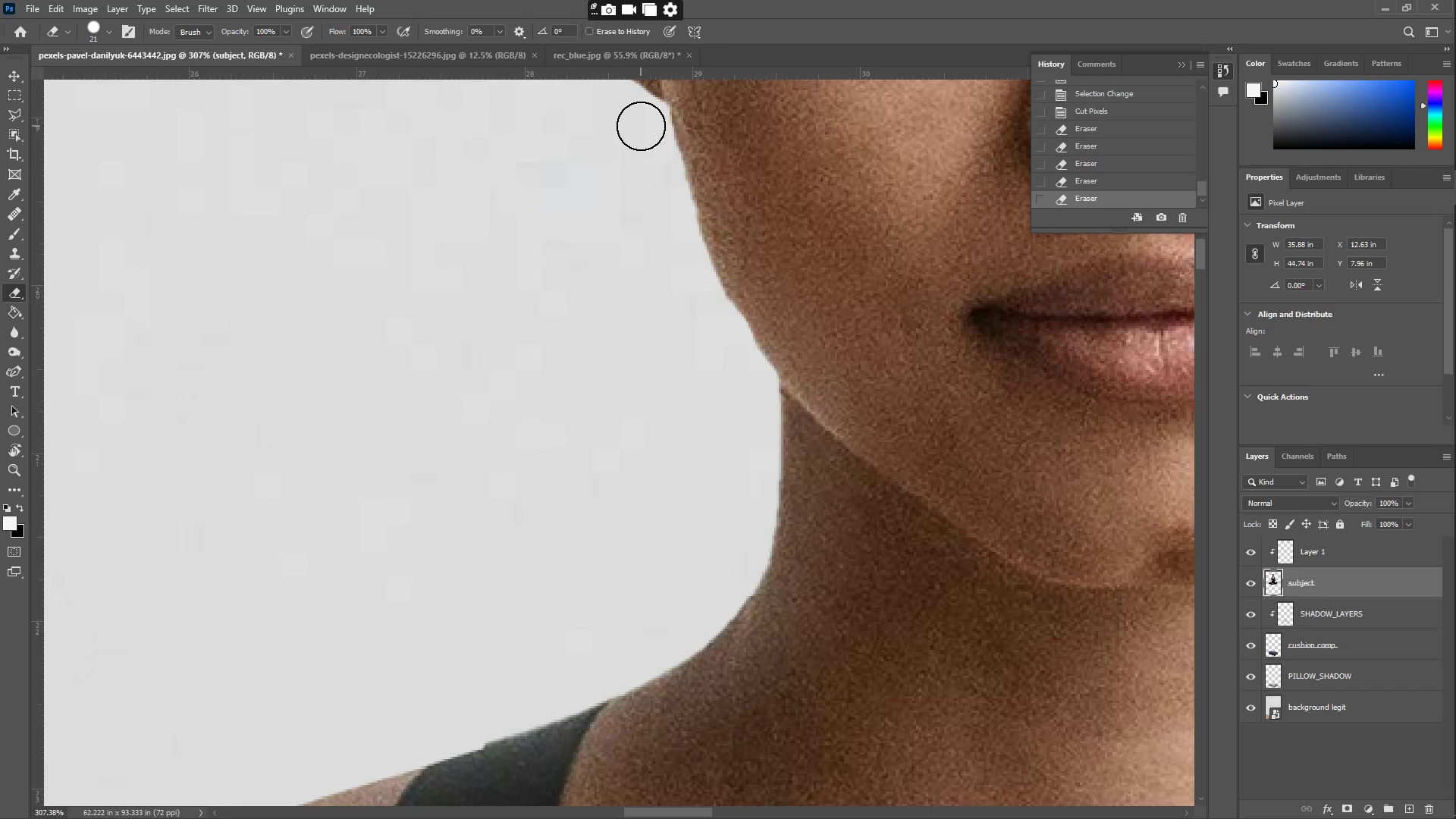 
left_click_drag(start_coordinate=[642, 125], to_coordinate=[745, 399])
 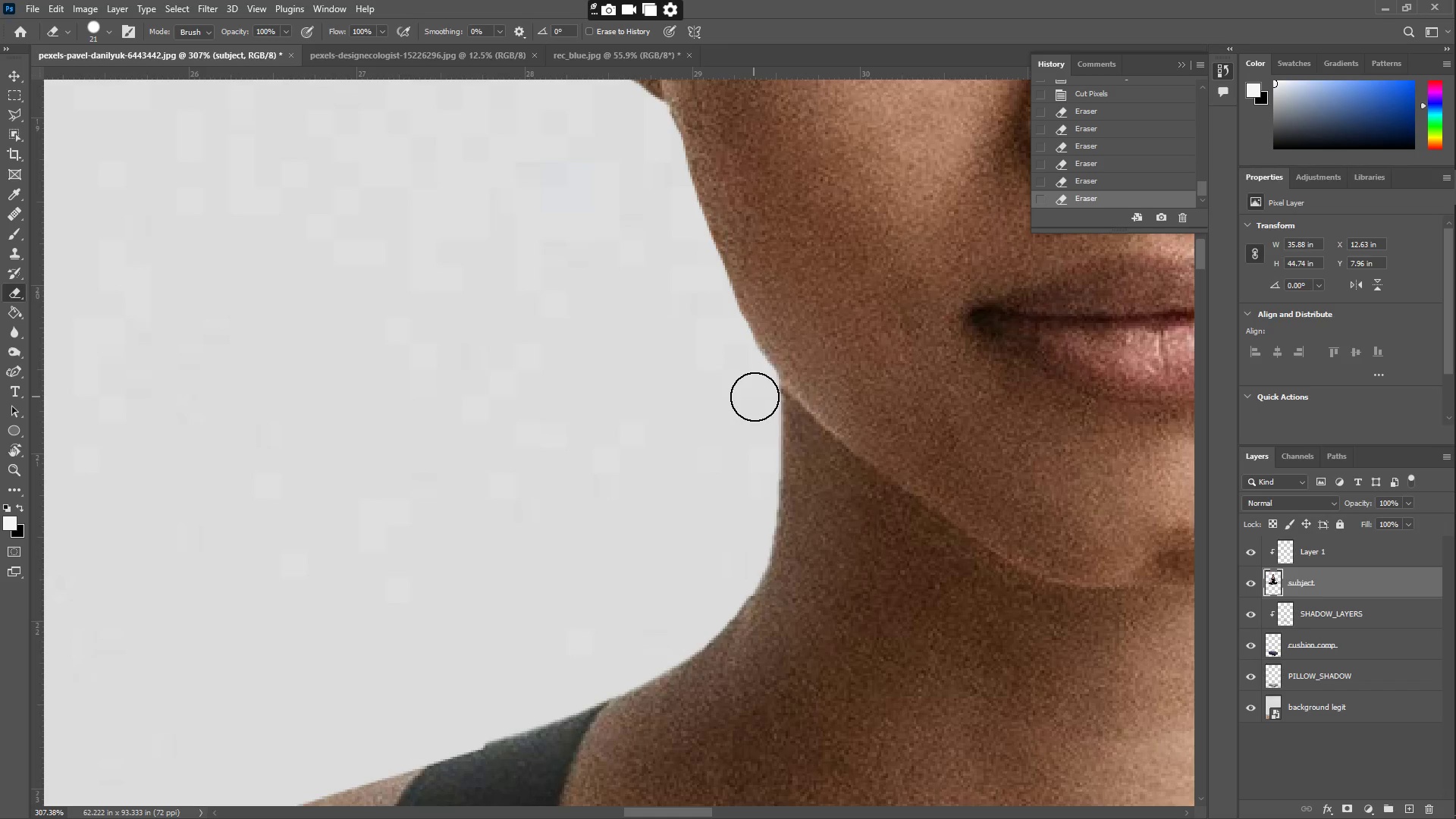 
double_click([758, 397])
 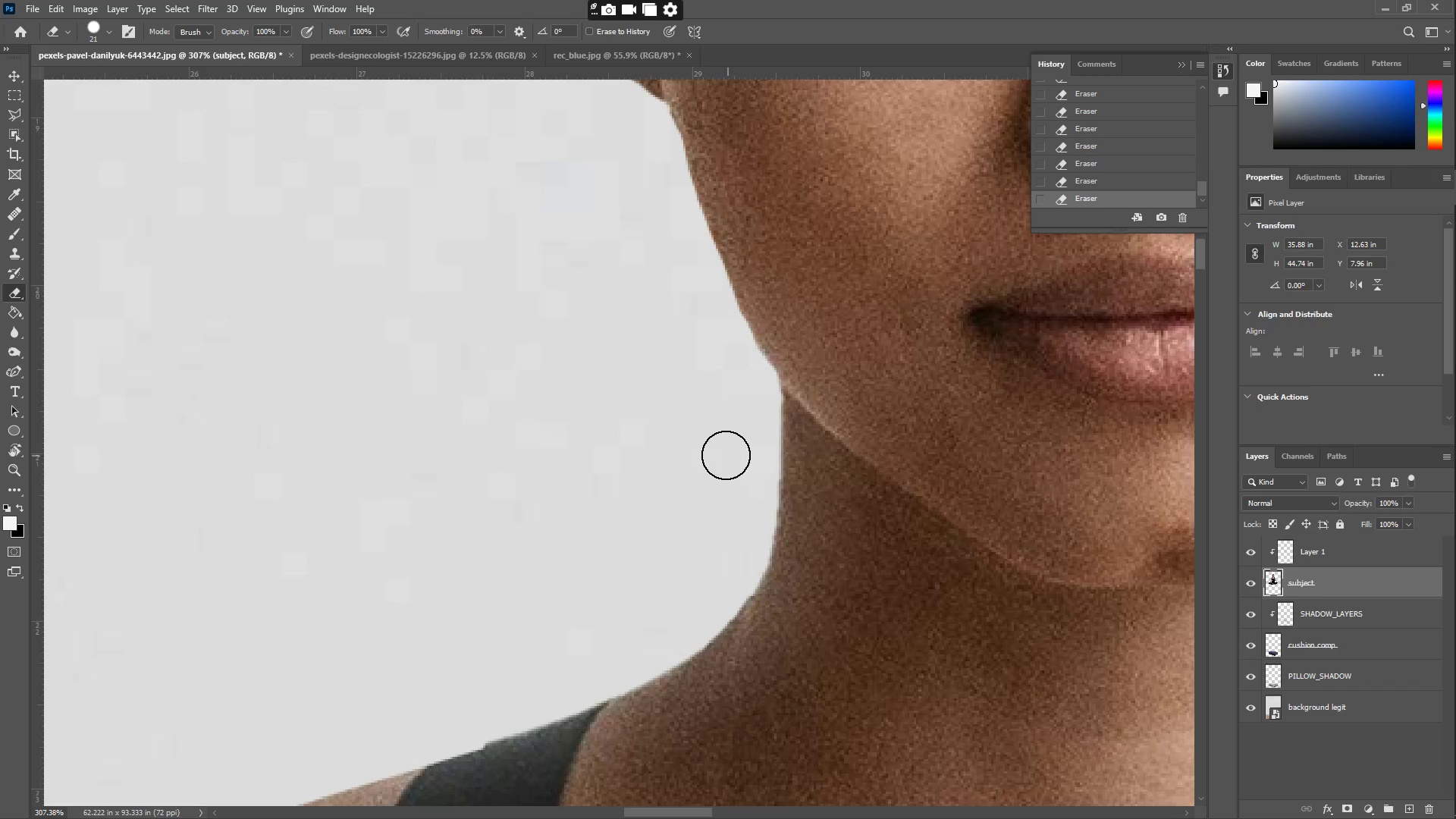 
key(Z)
 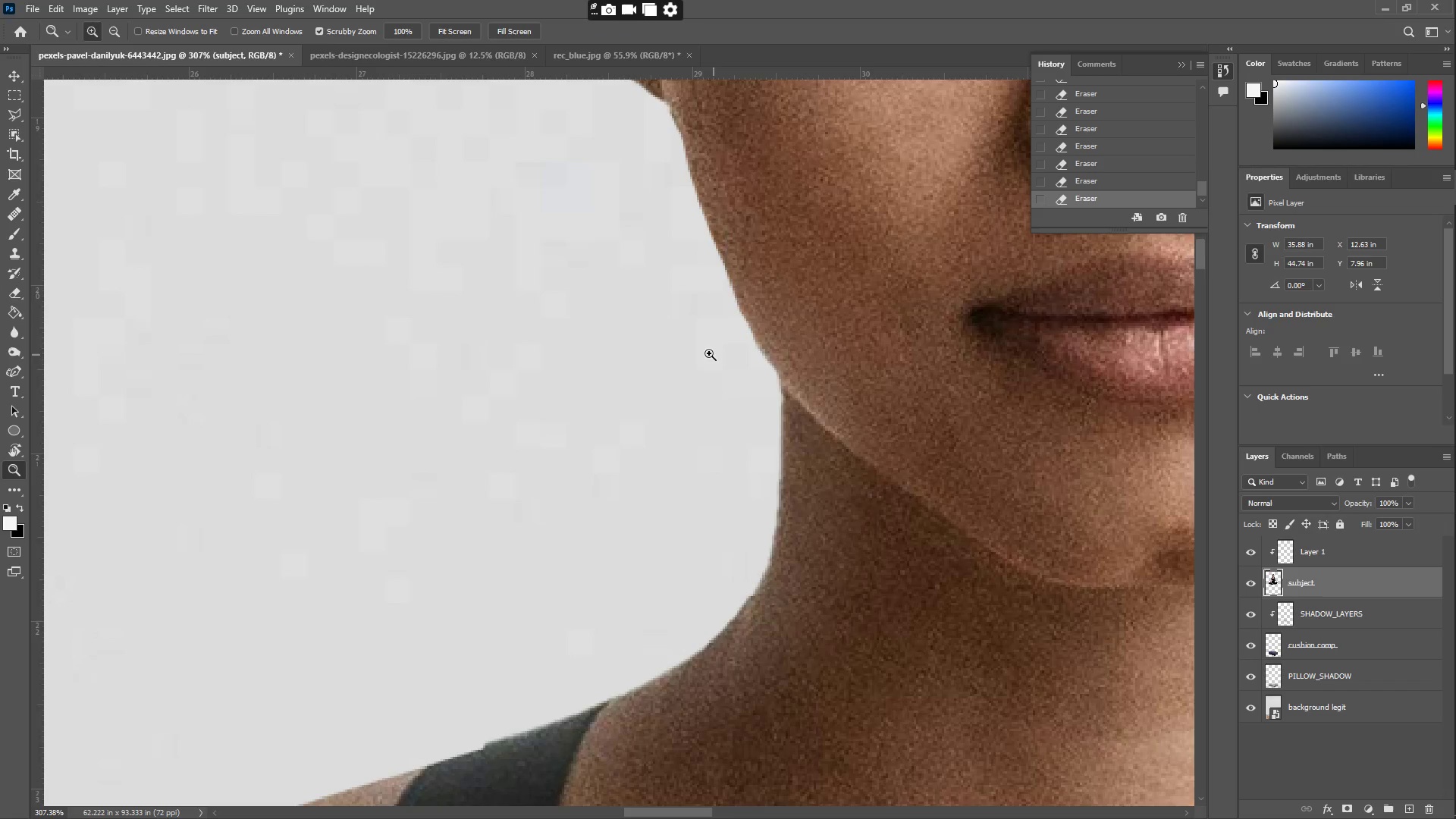 
left_click_drag(start_coordinate=[696, 355], to_coordinate=[626, 350])
 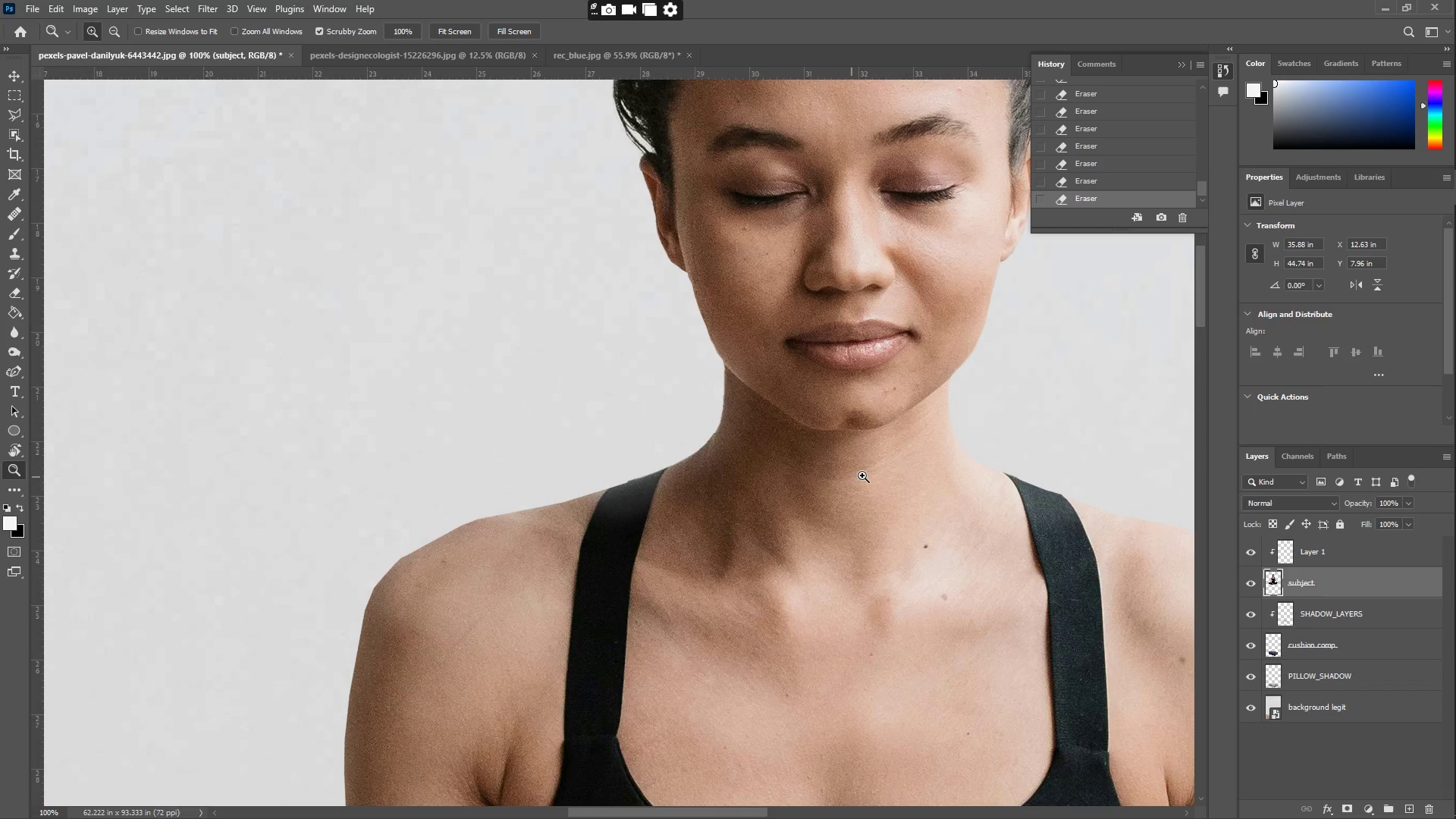 
left_click_drag(start_coordinate=[989, 404], to_coordinate=[946, 397])
 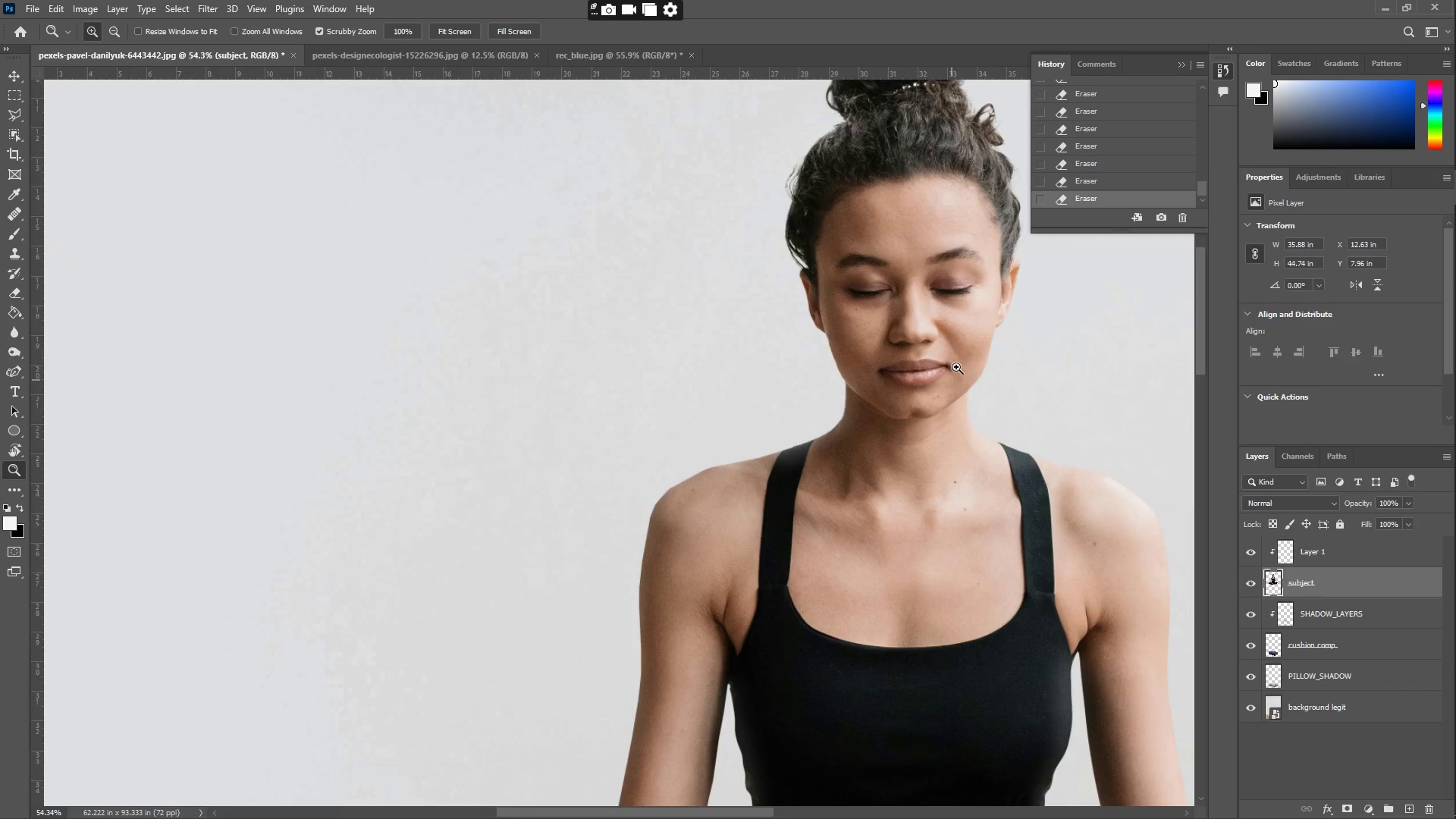 
hold_key(key=Space, duration=0.58)
 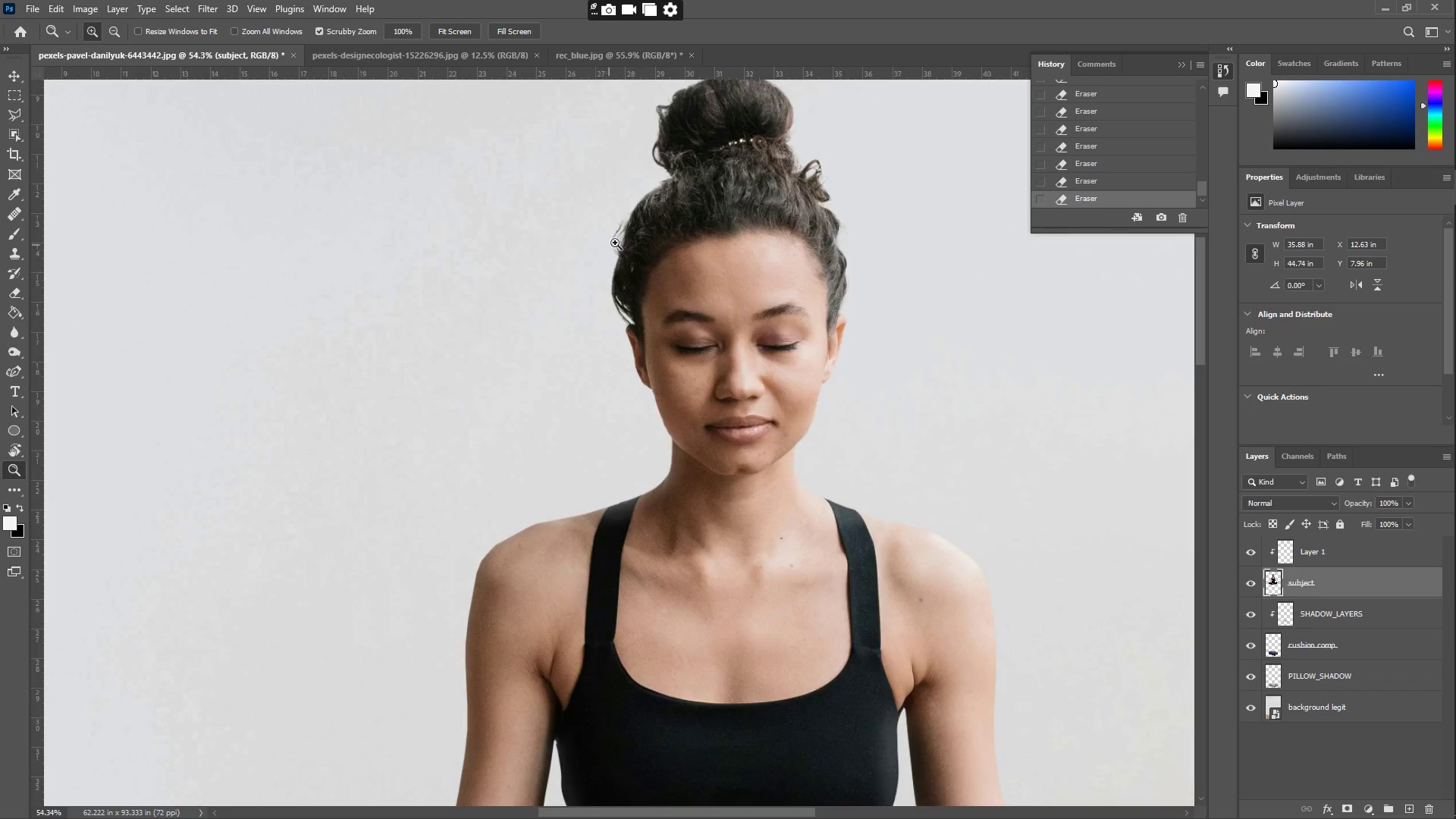 
left_click_drag(start_coordinate=[936, 359], to_coordinate=[762, 416])
 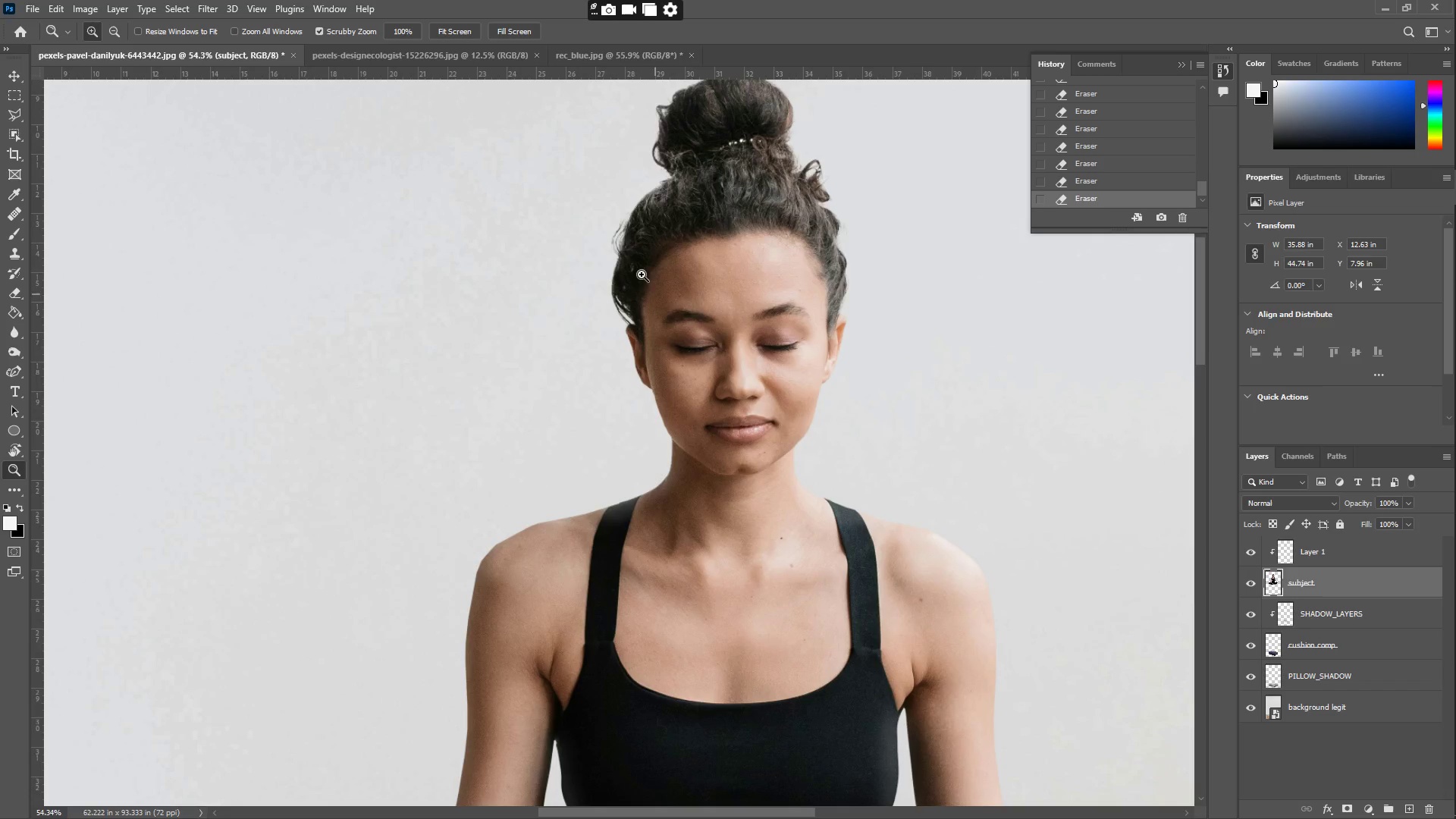 
key(Z)
 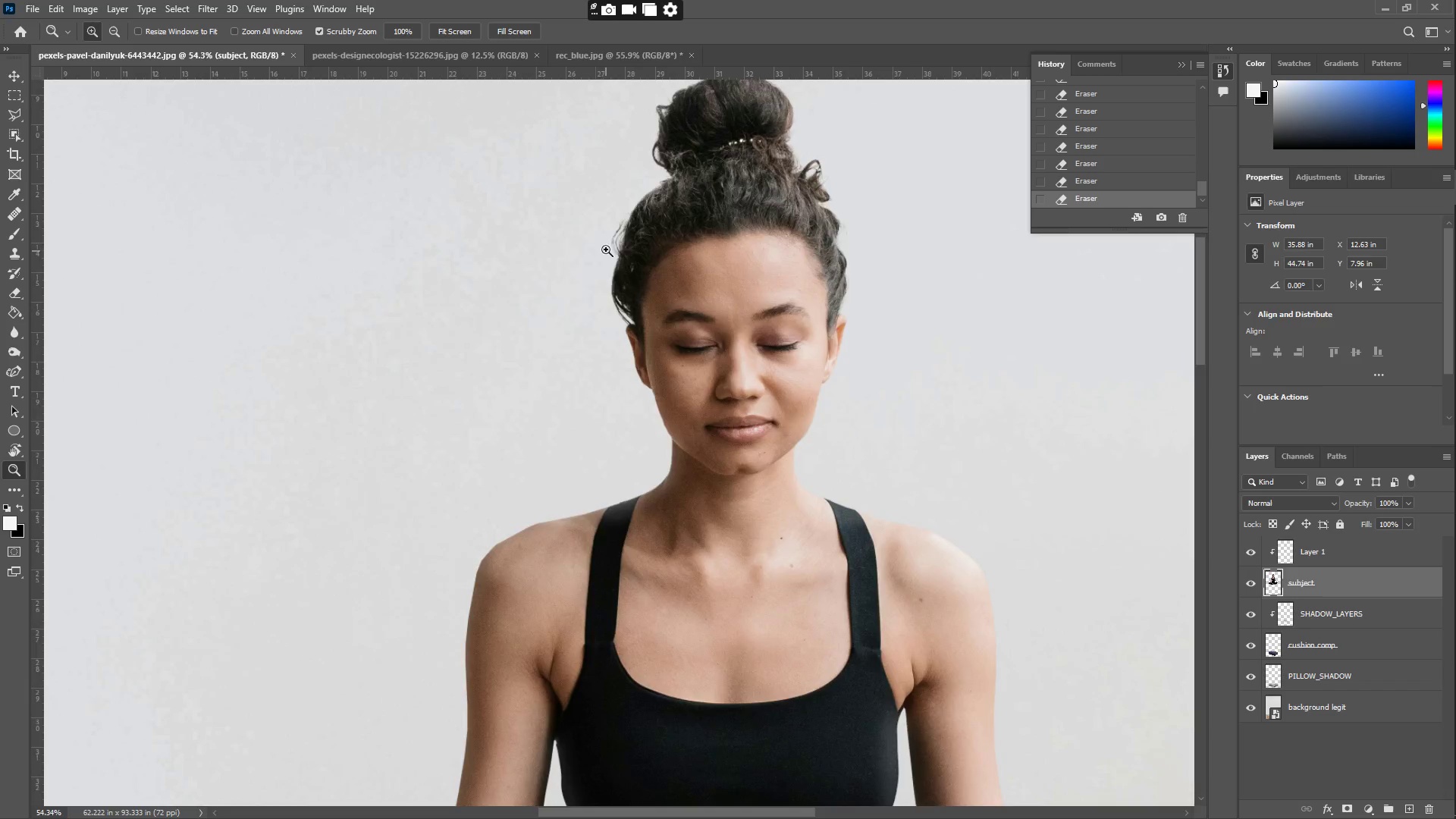 
left_click_drag(start_coordinate=[610, 244], to_coordinate=[613, 218])
 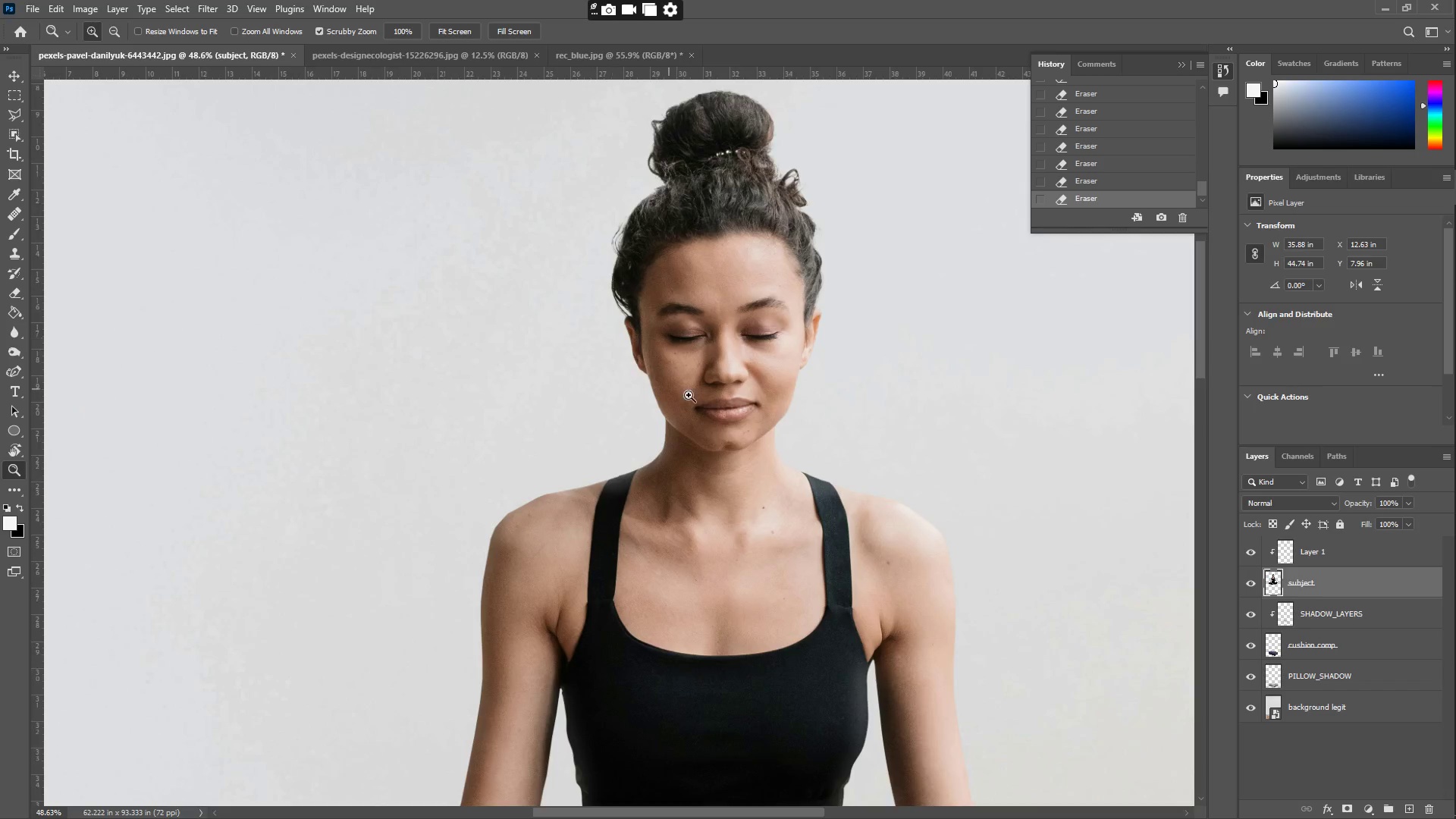 
left_click_drag(start_coordinate=[770, 433], to_coordinate=[746, 428])
 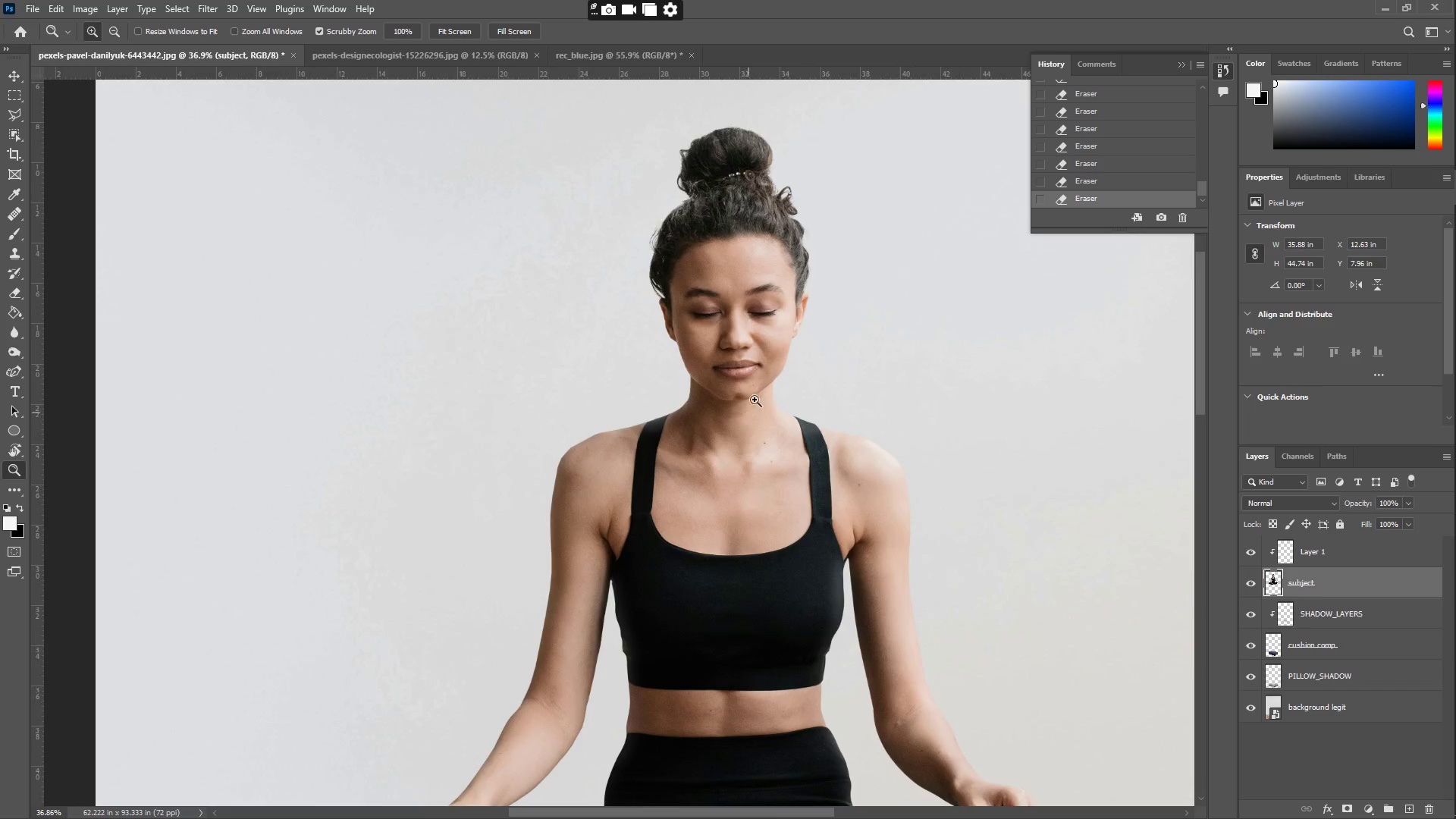 
scroll: coordinate [721, 407], scroll_direction: down, amount: 5.0
 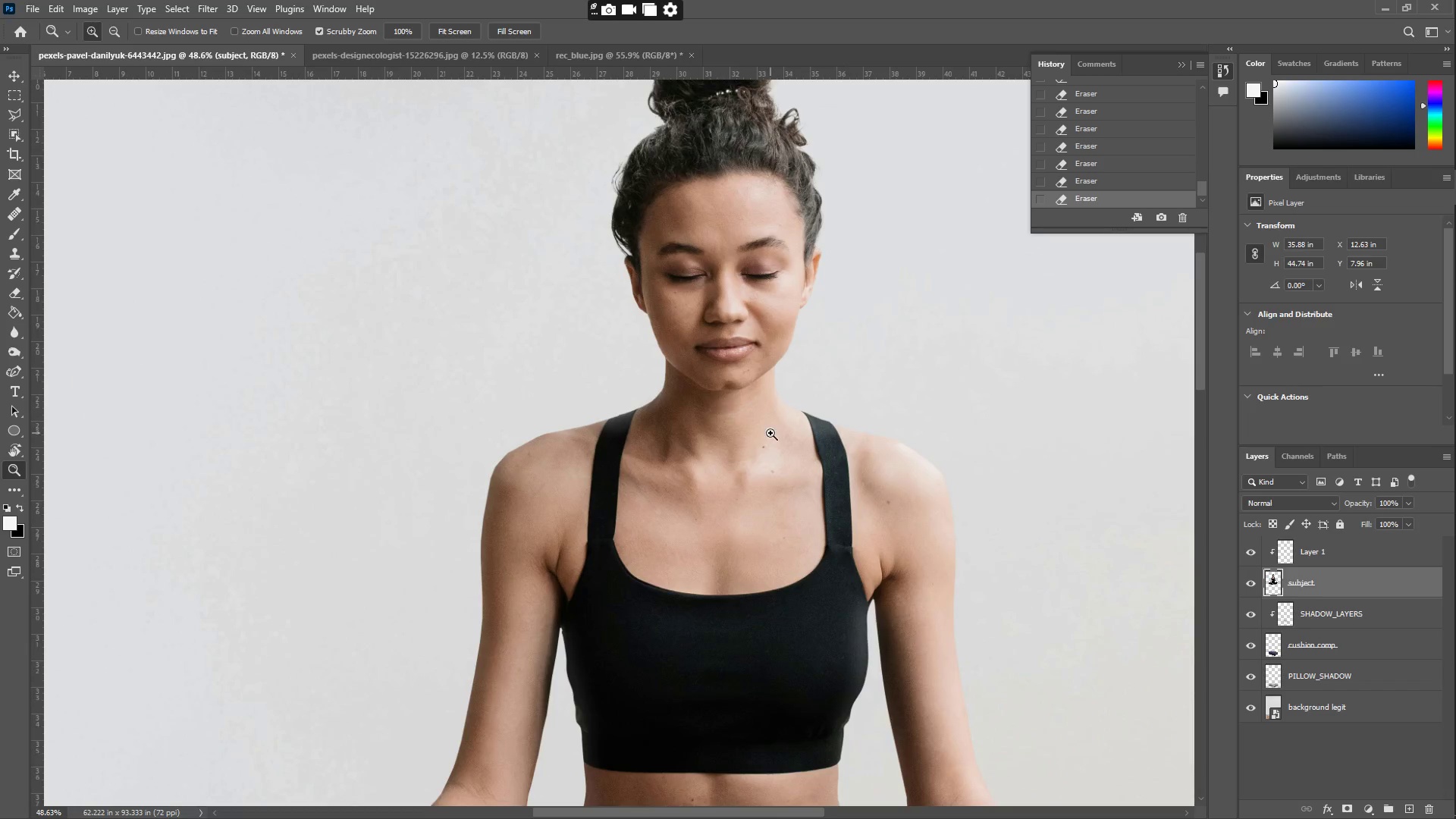 
left_click_drag(start_coordinate=[783, 367], to_coordinate=[872, 343])
 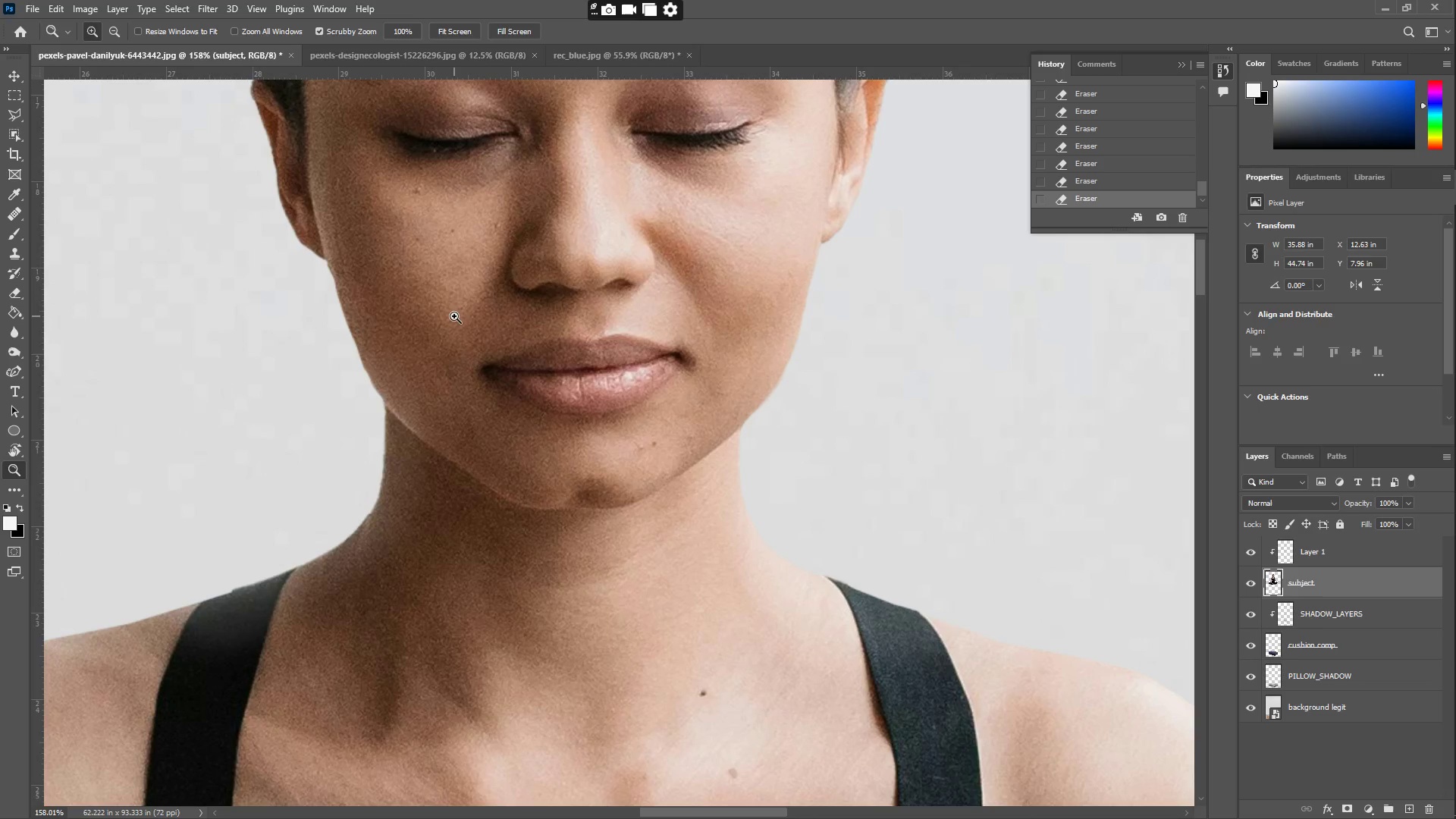 
key(B)
 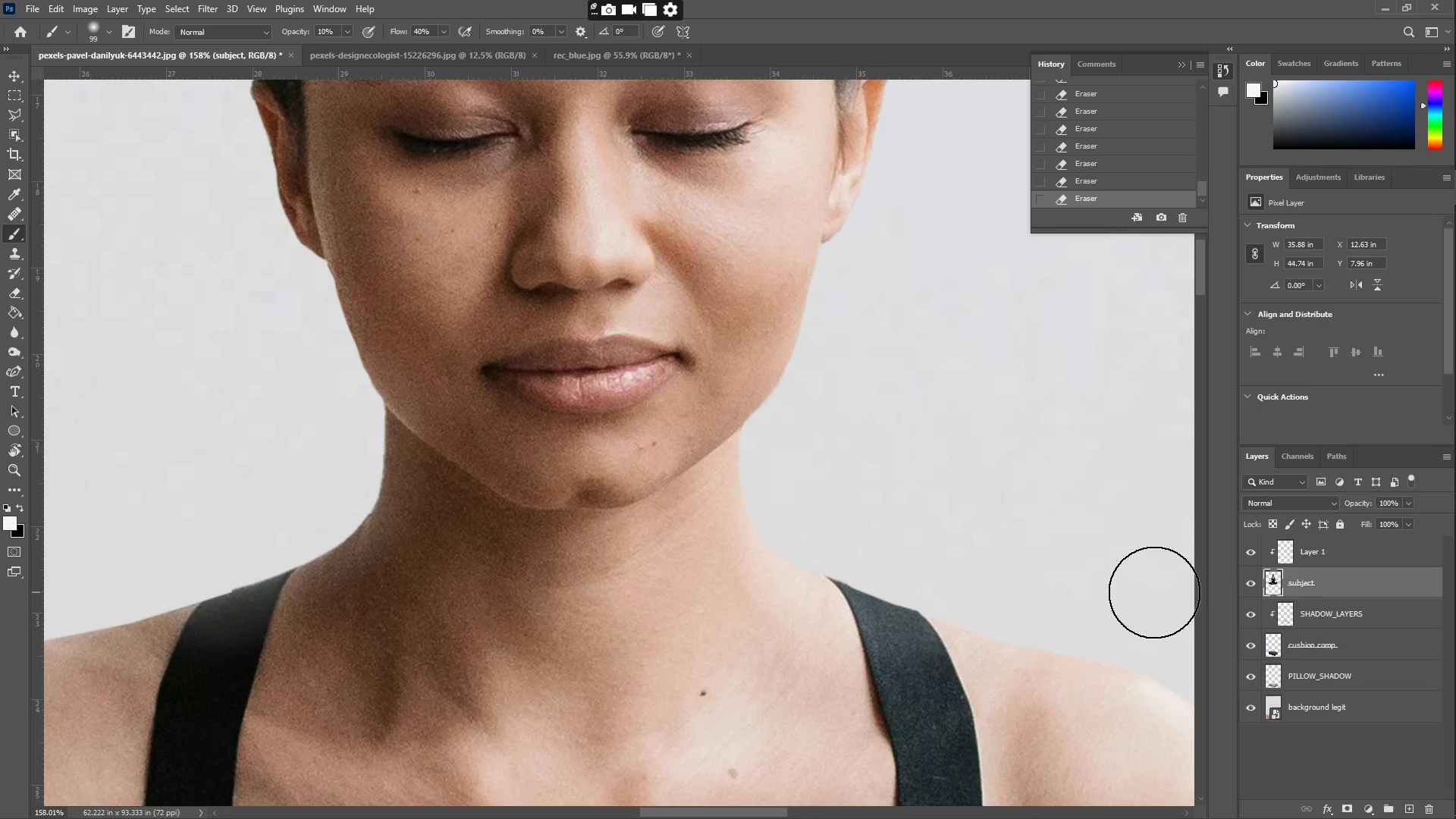 
left_click([1356, 548])
 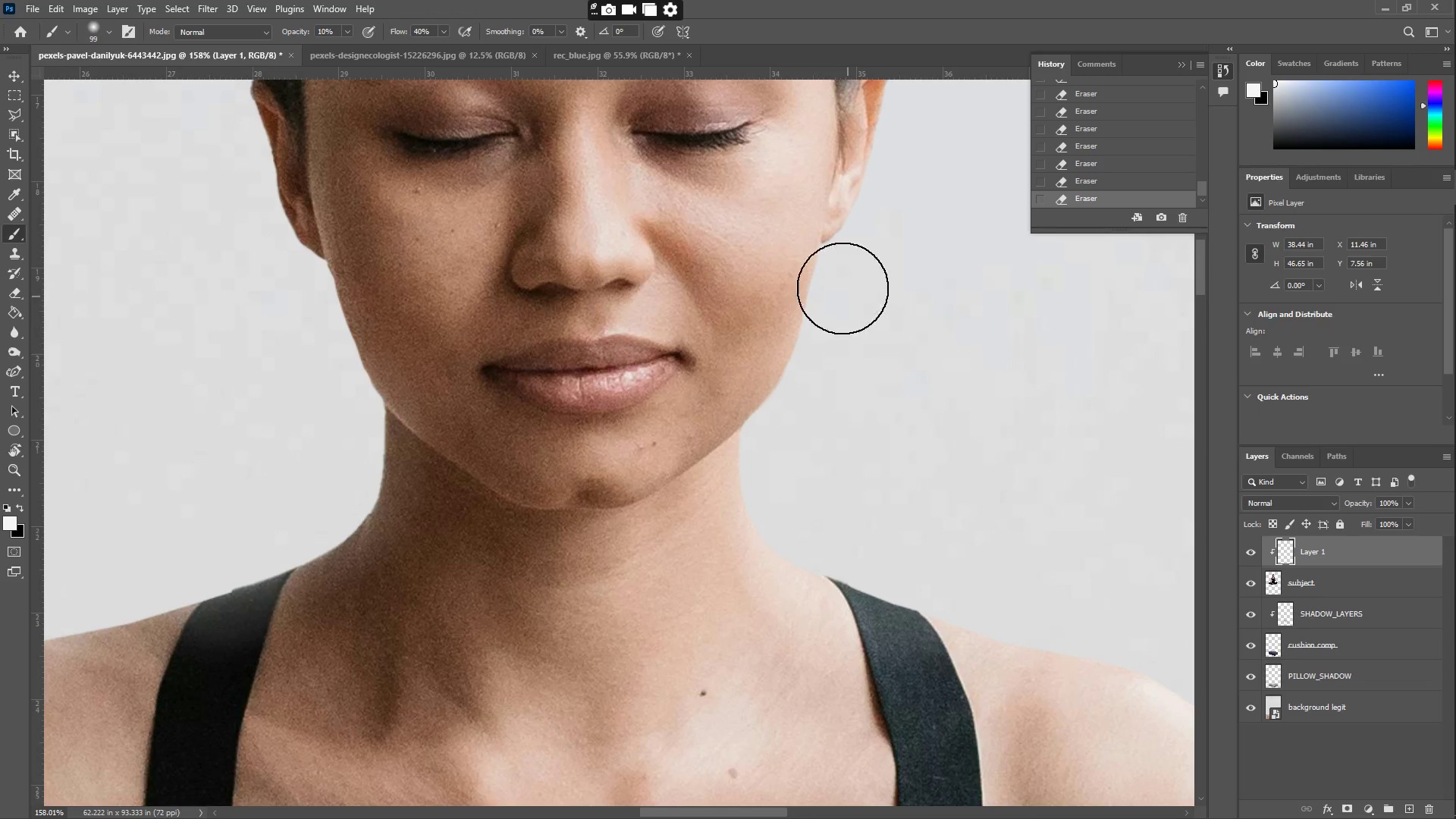 
left_click_drag(start_coordinate=[831, 270], to_coordinate=[763, 579])
 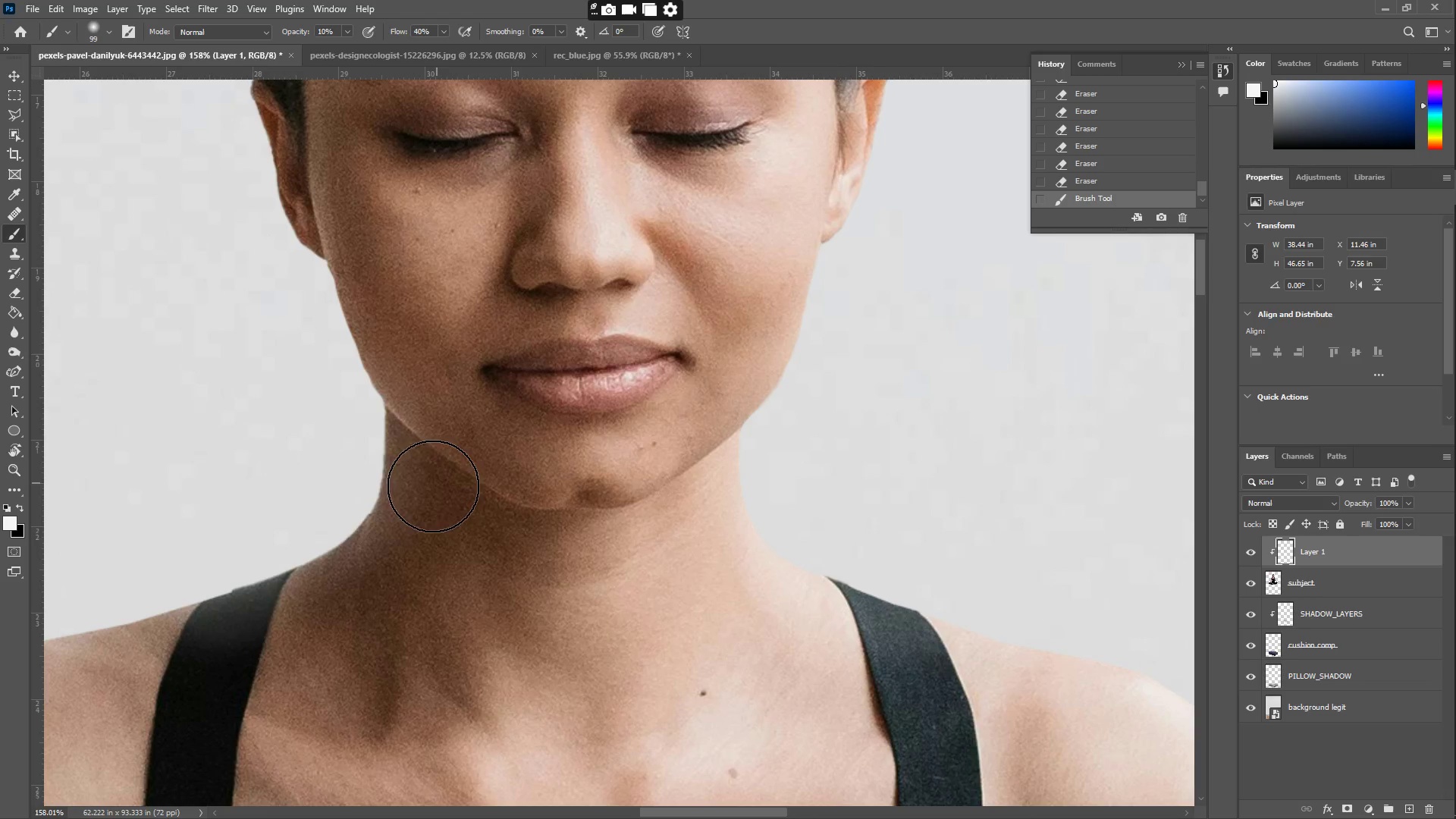 
left_click_drag(start_coordinate=[378, 508], to_coordinate=[230, 115])
 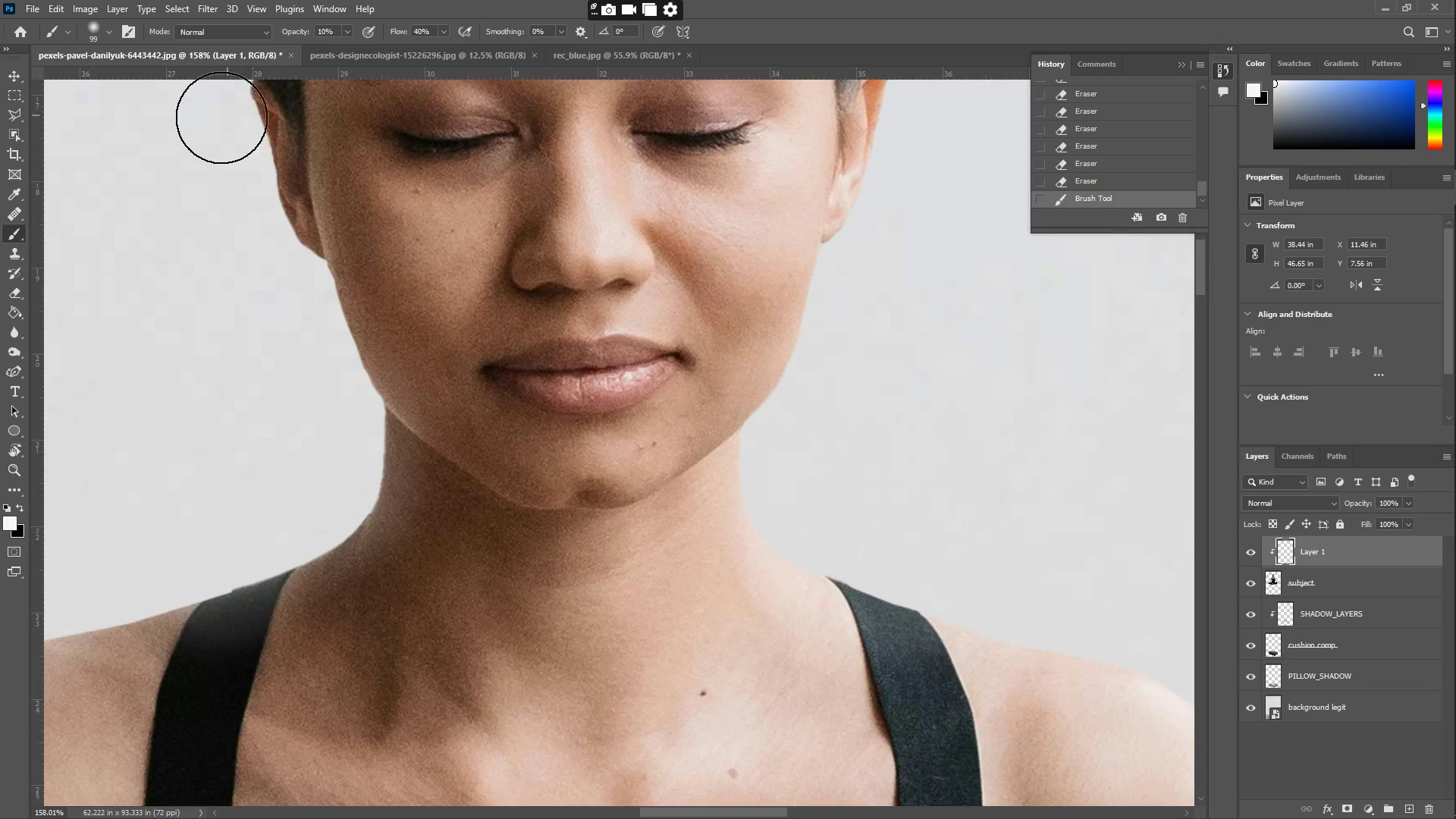 
type(zz)
 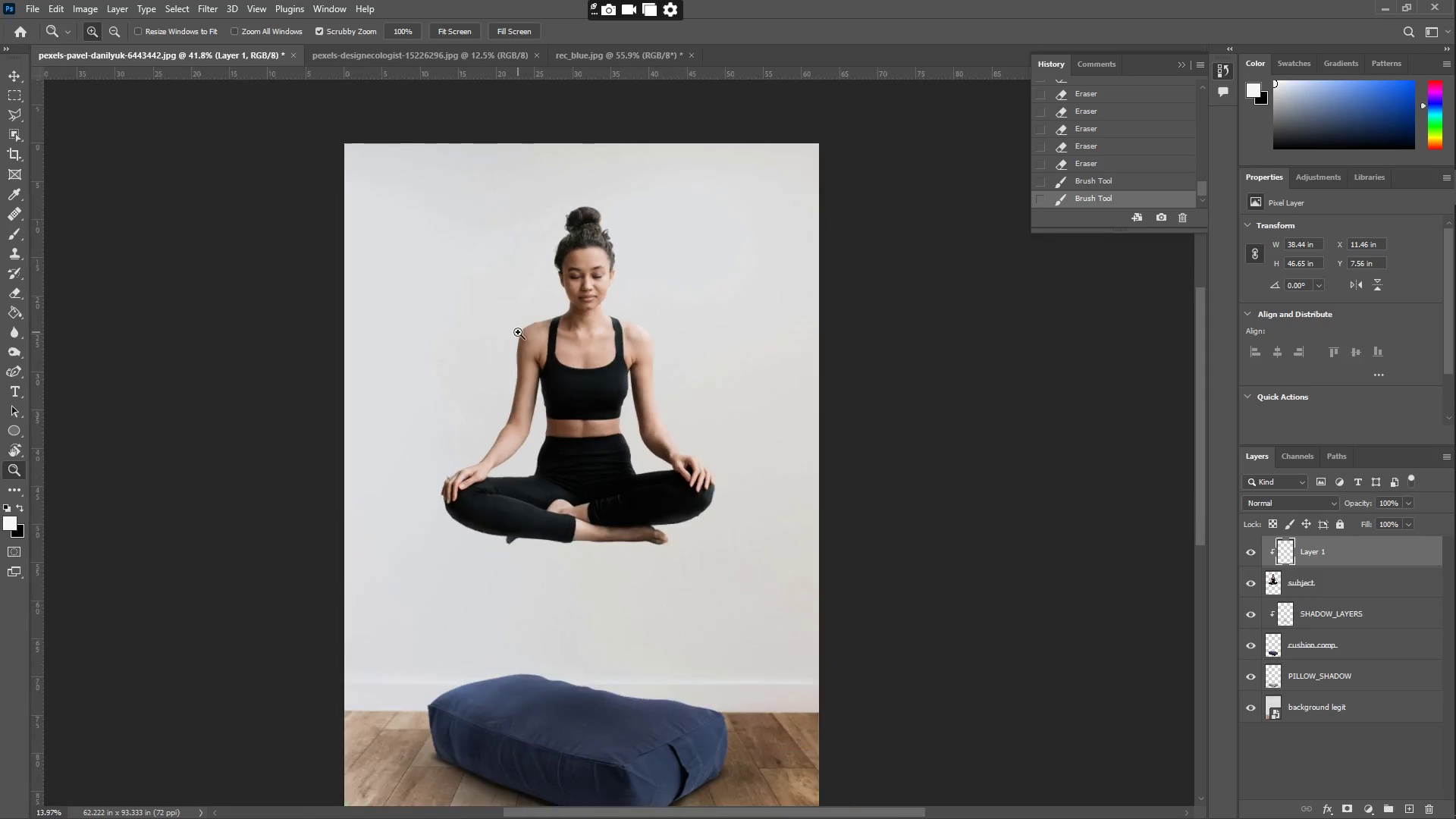 
left_click_drag(start_coordinate=[253, 232], to_coordinate=[171, 248])
 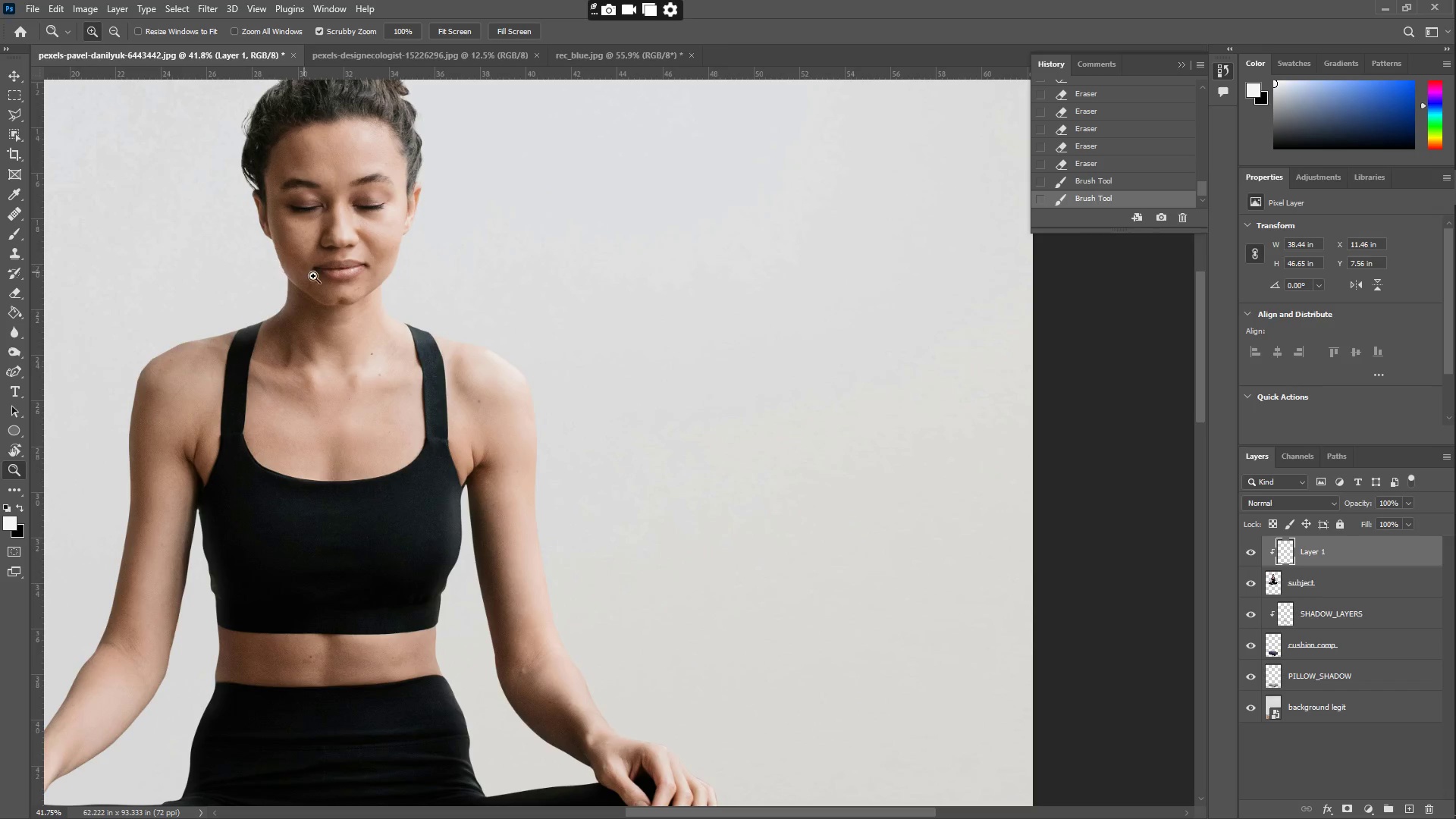 
hold_key(key=Space, duration=0.55)
 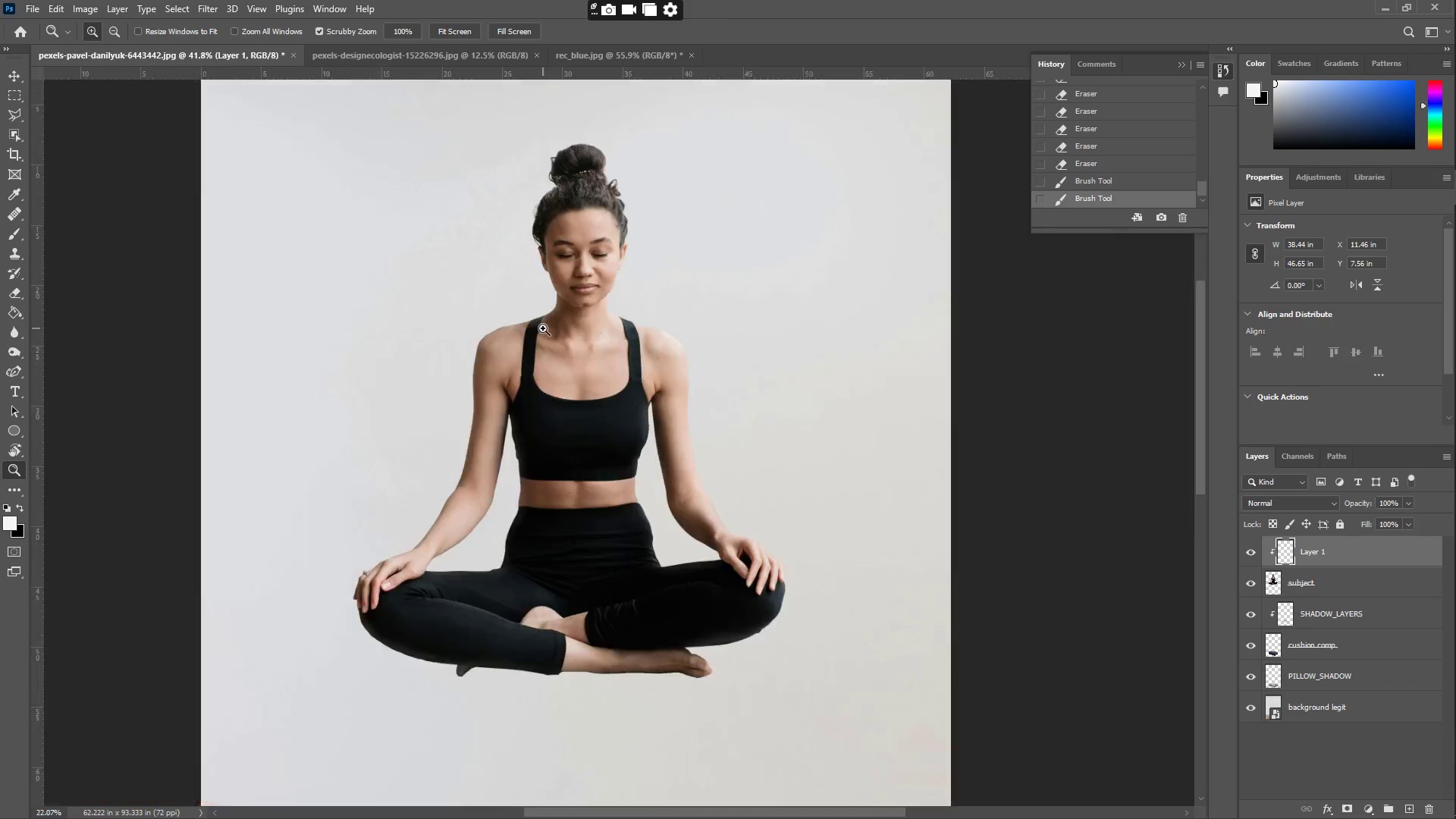 
left_click_drag(start_coordinate=[362, 285], to_coordinate=[602, 282])
 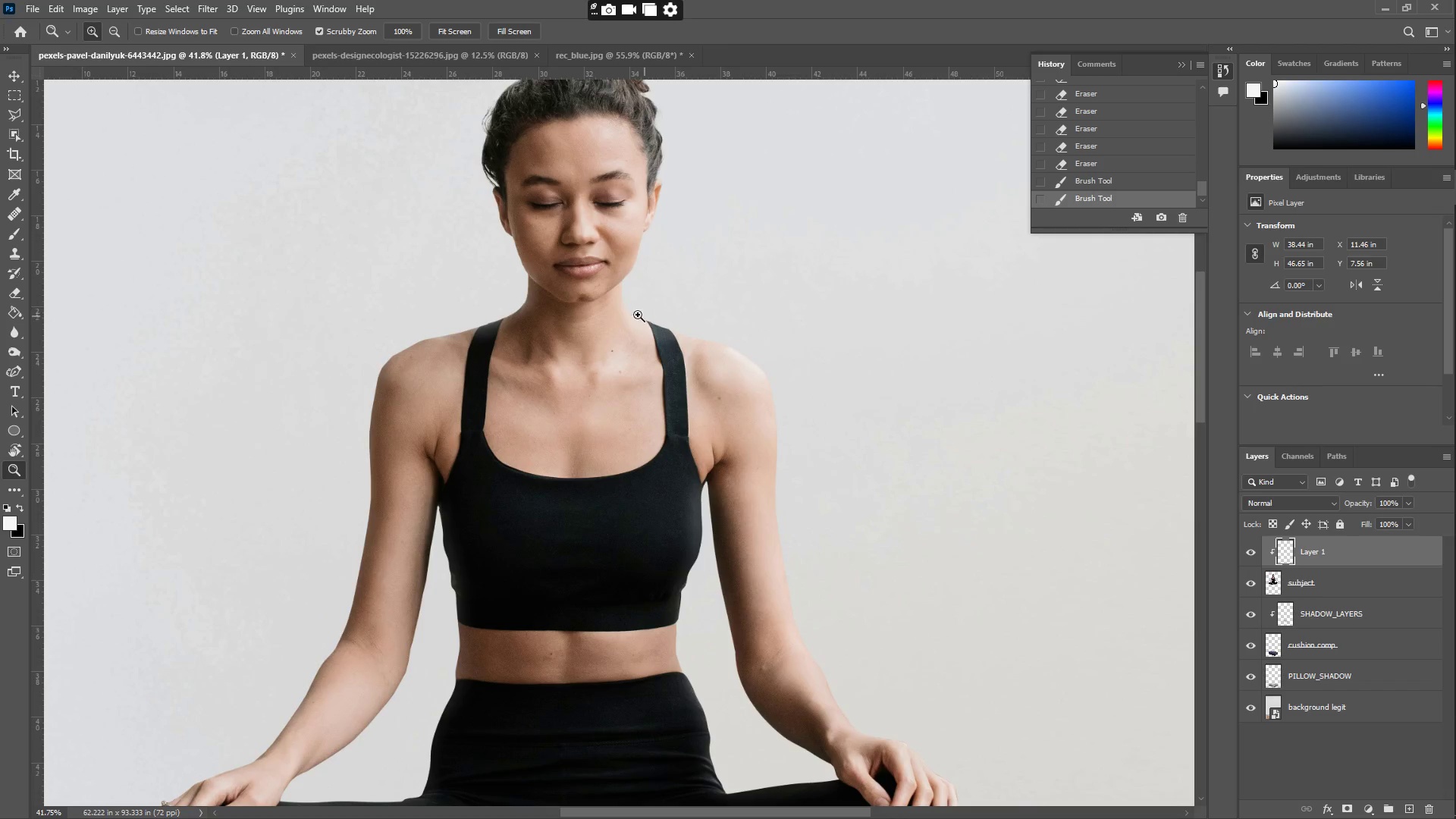 
left_click_drag(start_coordinate=[590, 313], to_coordinate=[518, 332])
 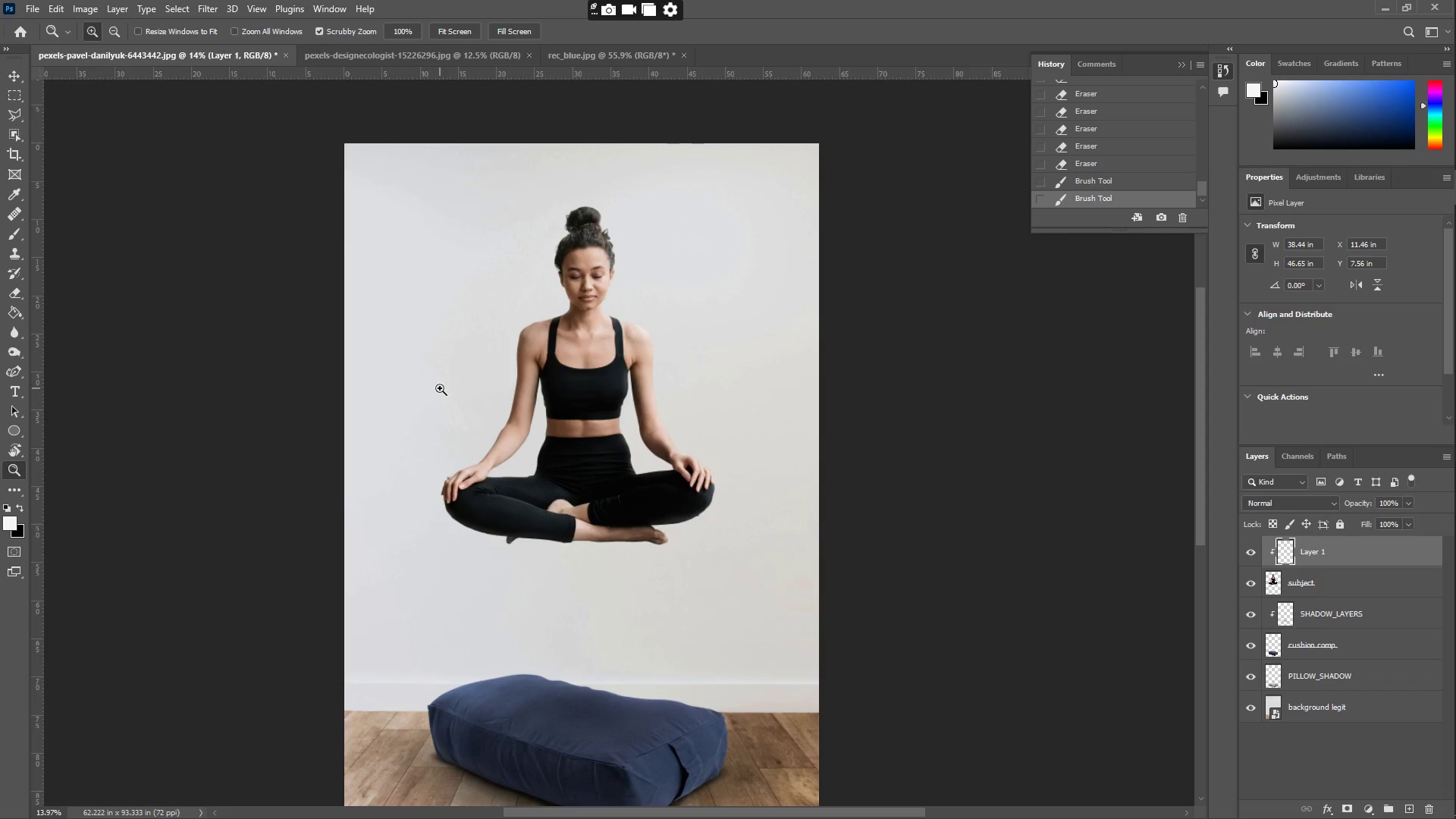 
left_click([1320, 549])
 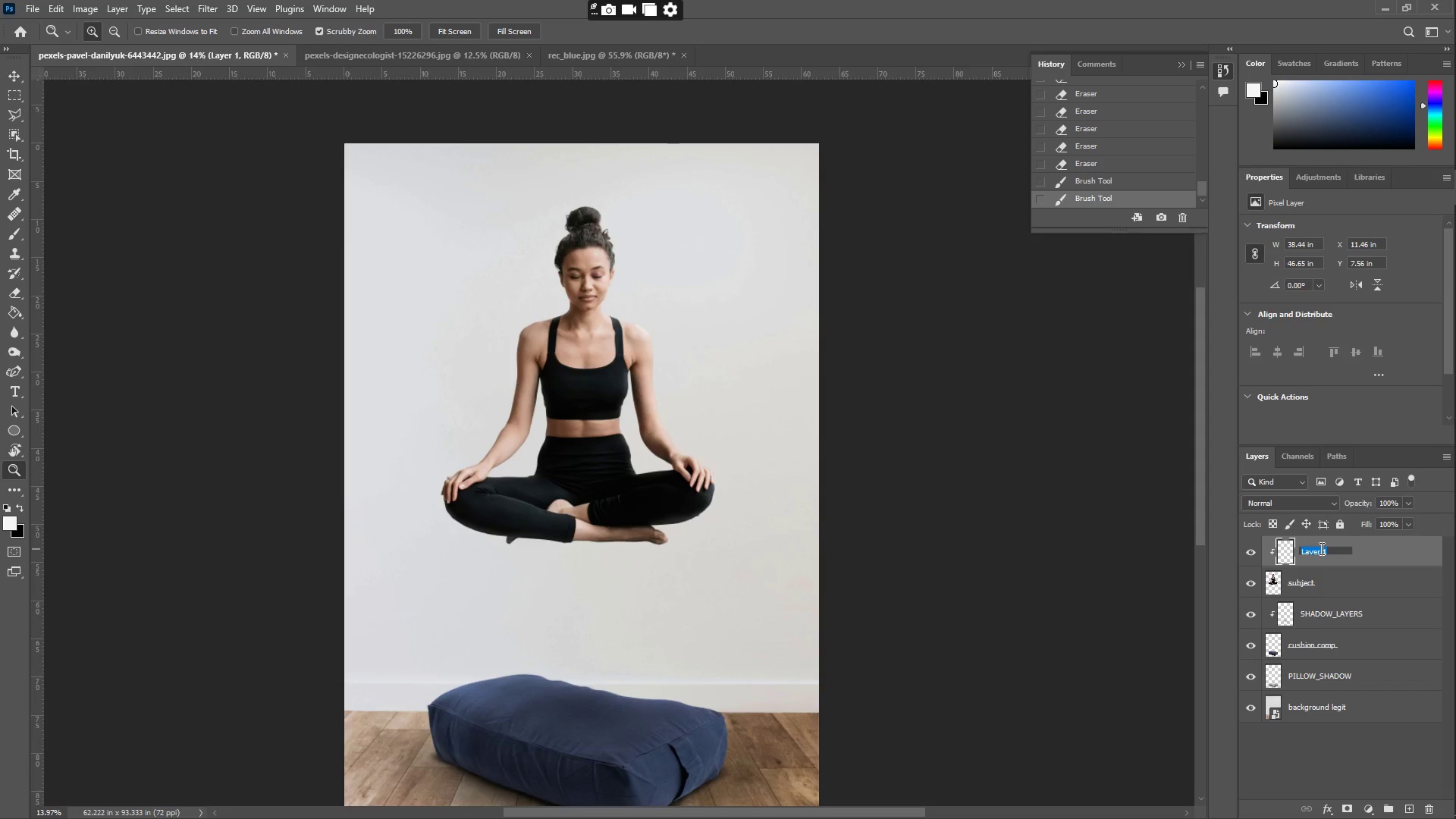 
type(k)
key(Backspace)
type(light wrap)
 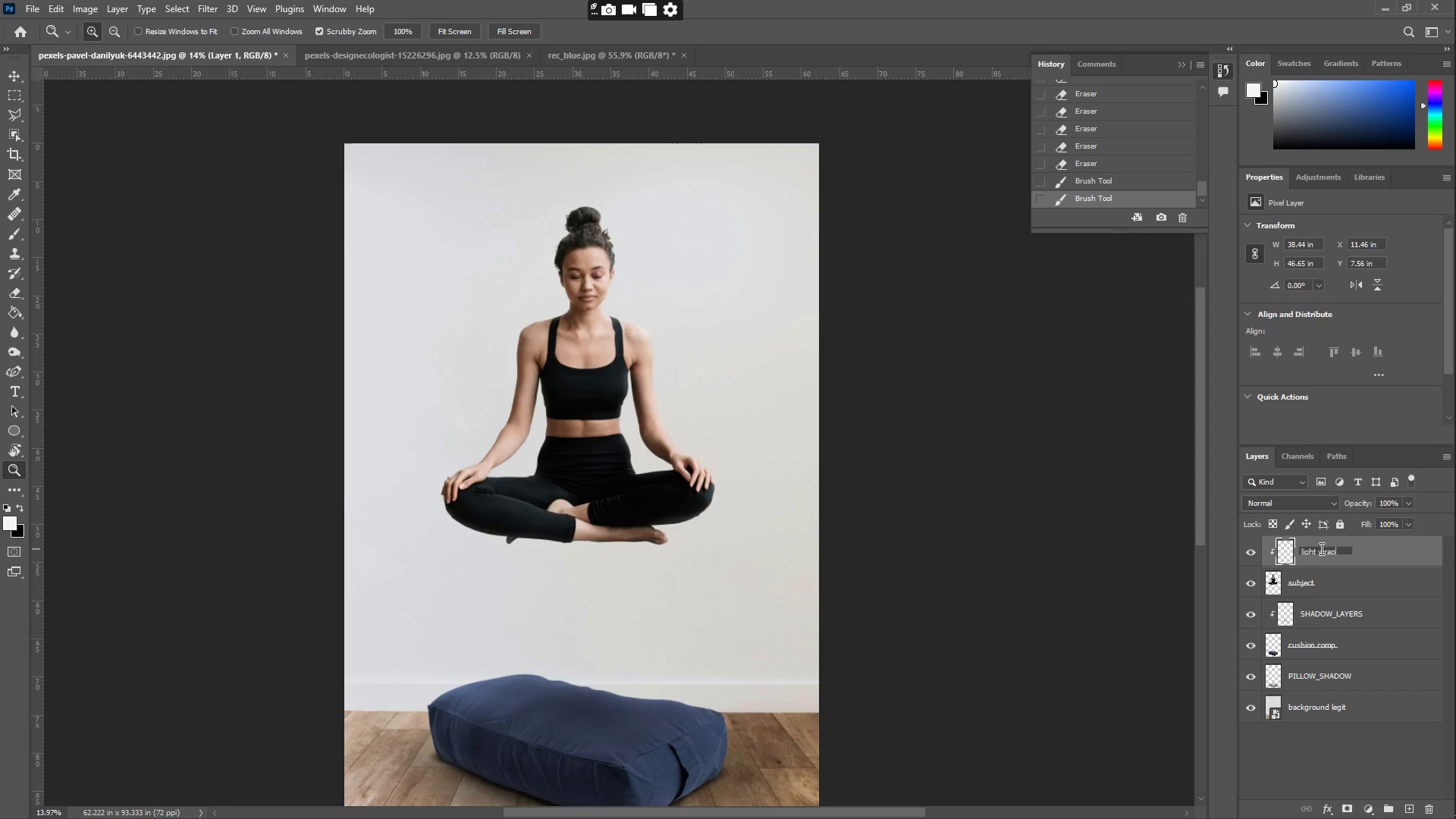 
key(Enter)
 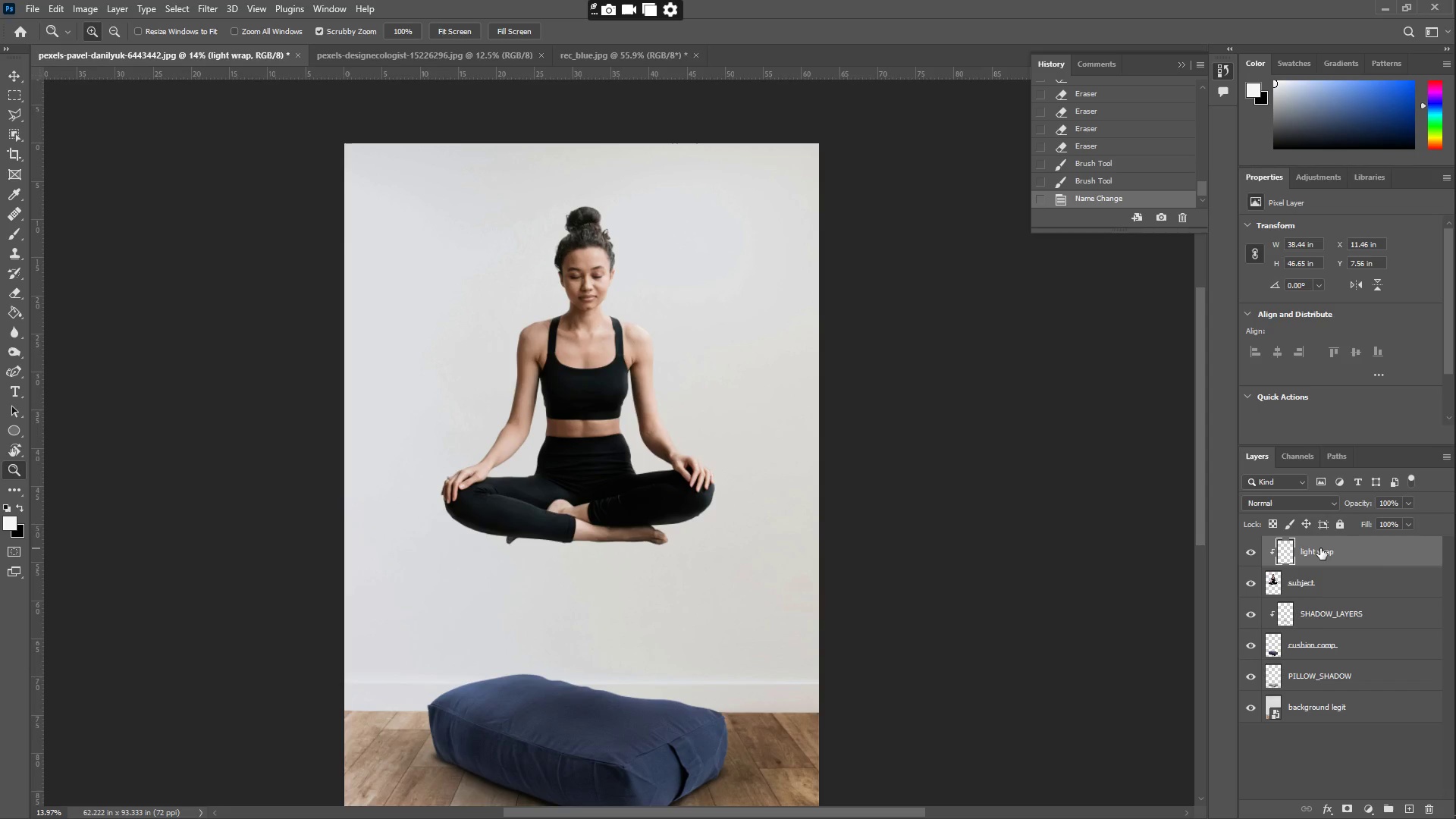 
wait(11.92)
 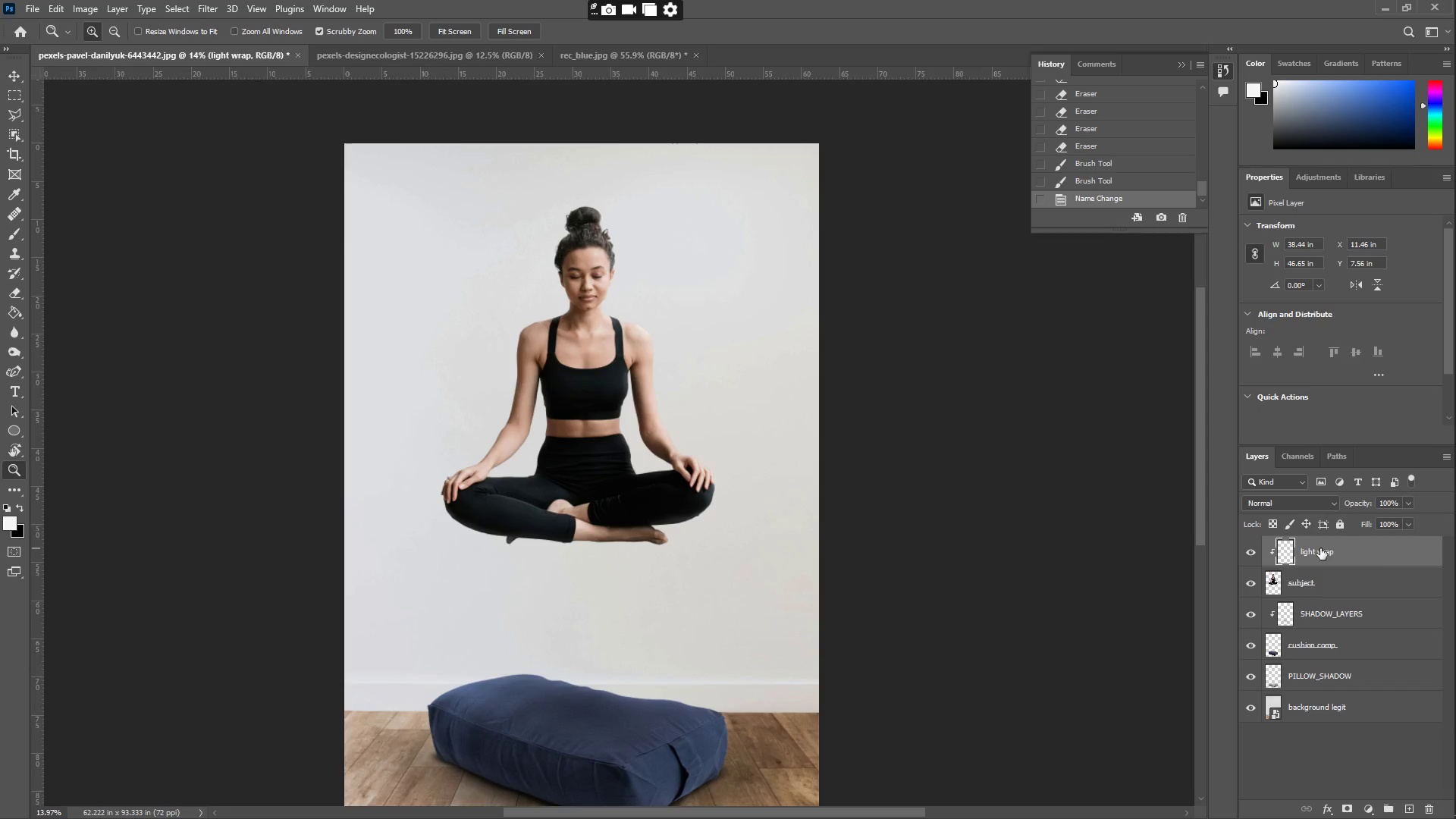 
scroll: coordinate [1309, 460], scroll_direction: up, amount: 3.0
 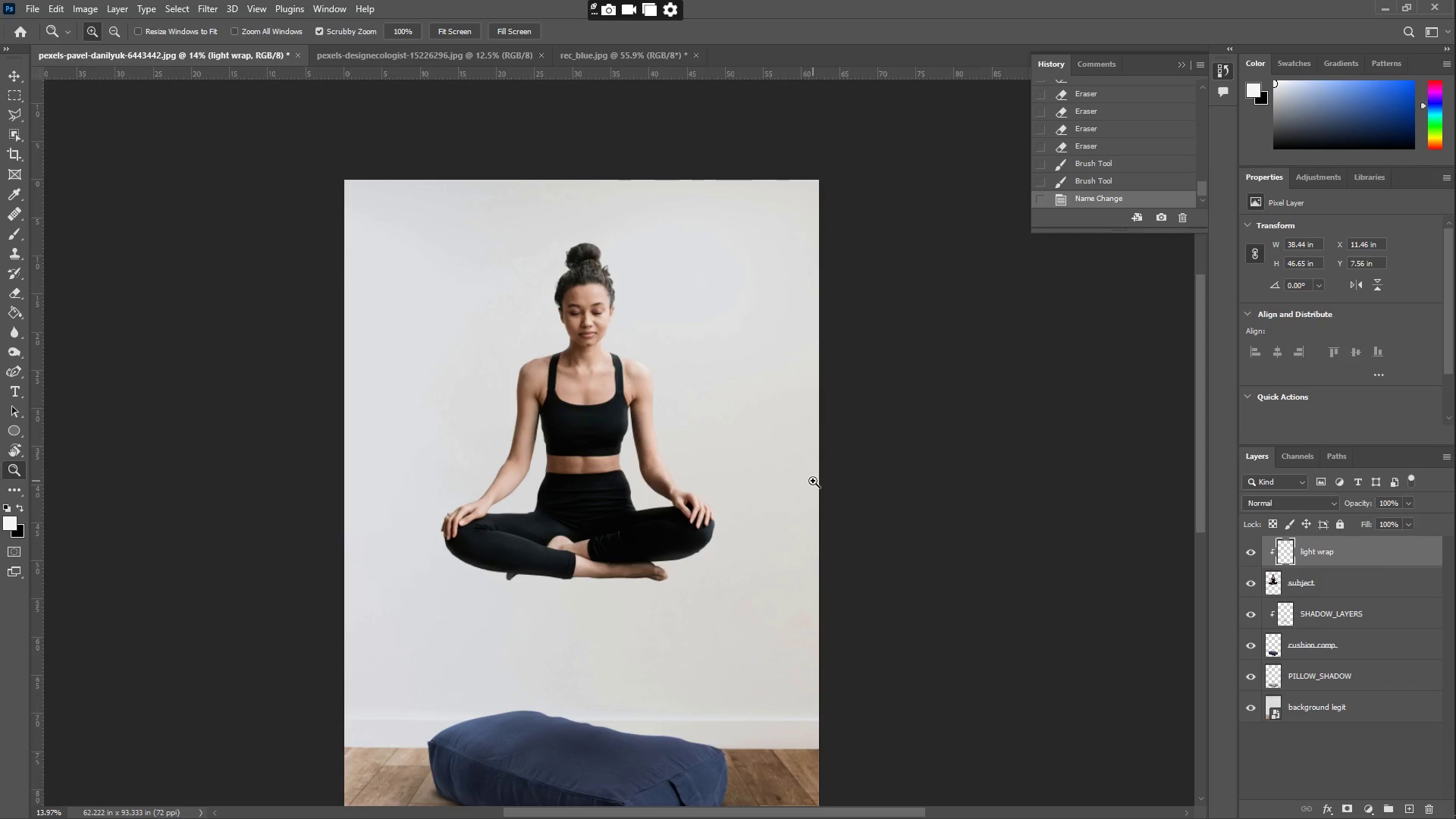 
scroll: coordinate [791, 485], scroll_direction: down, amount: 5.0
 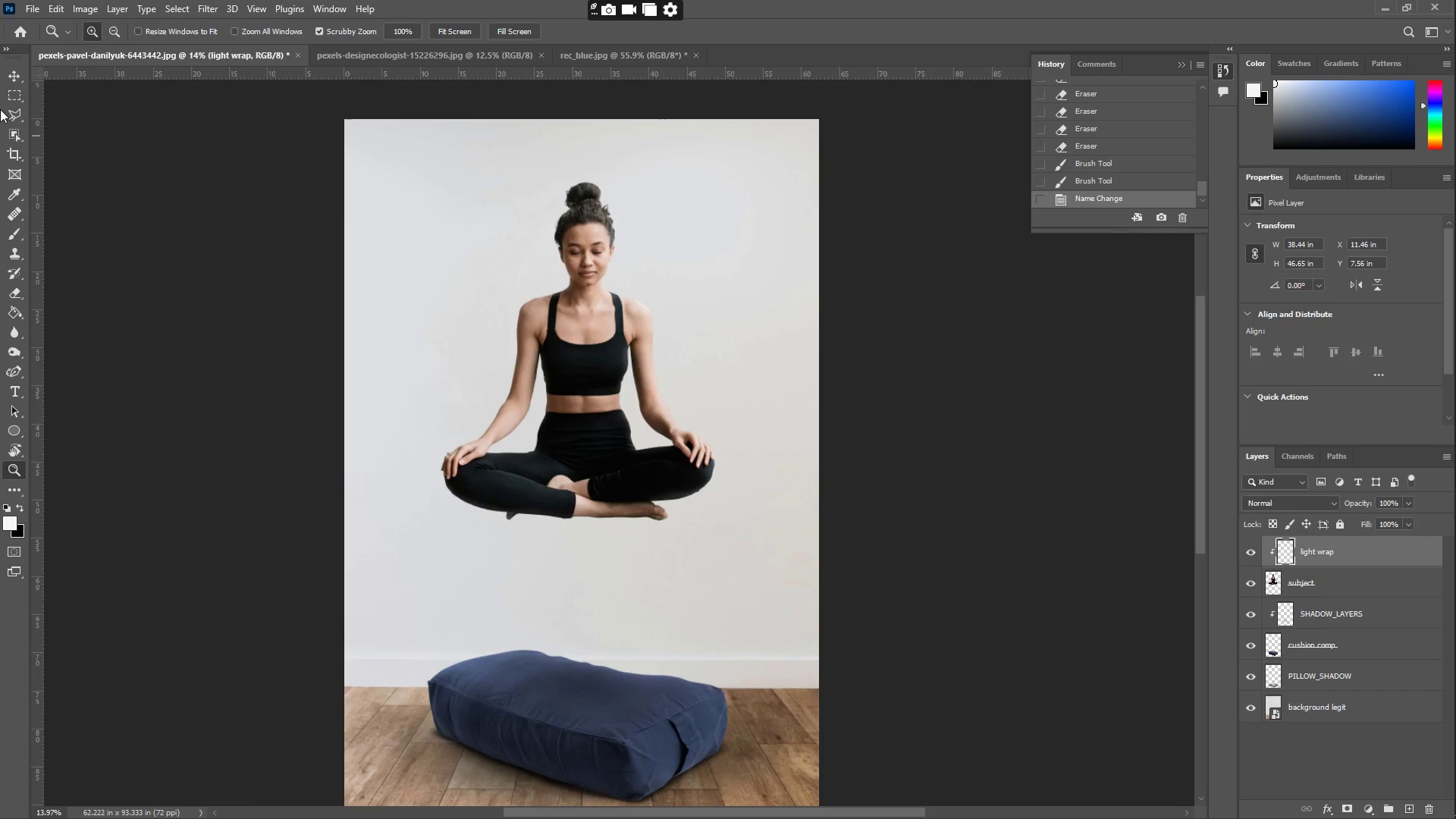 
left_click([11, 81])
 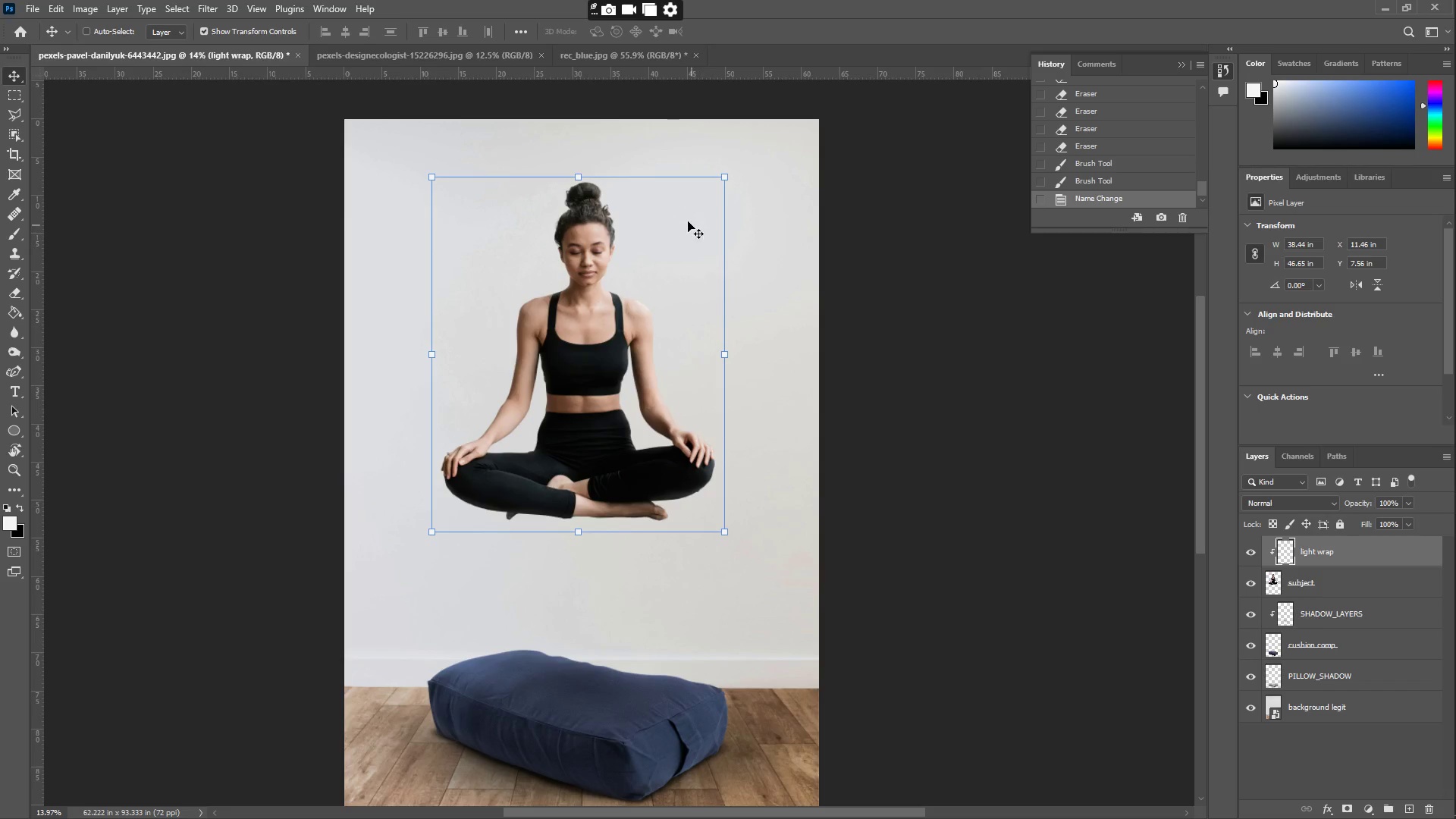 
scroll: coordinate [652, 250], scroll_direction: down, amount: 3.0
 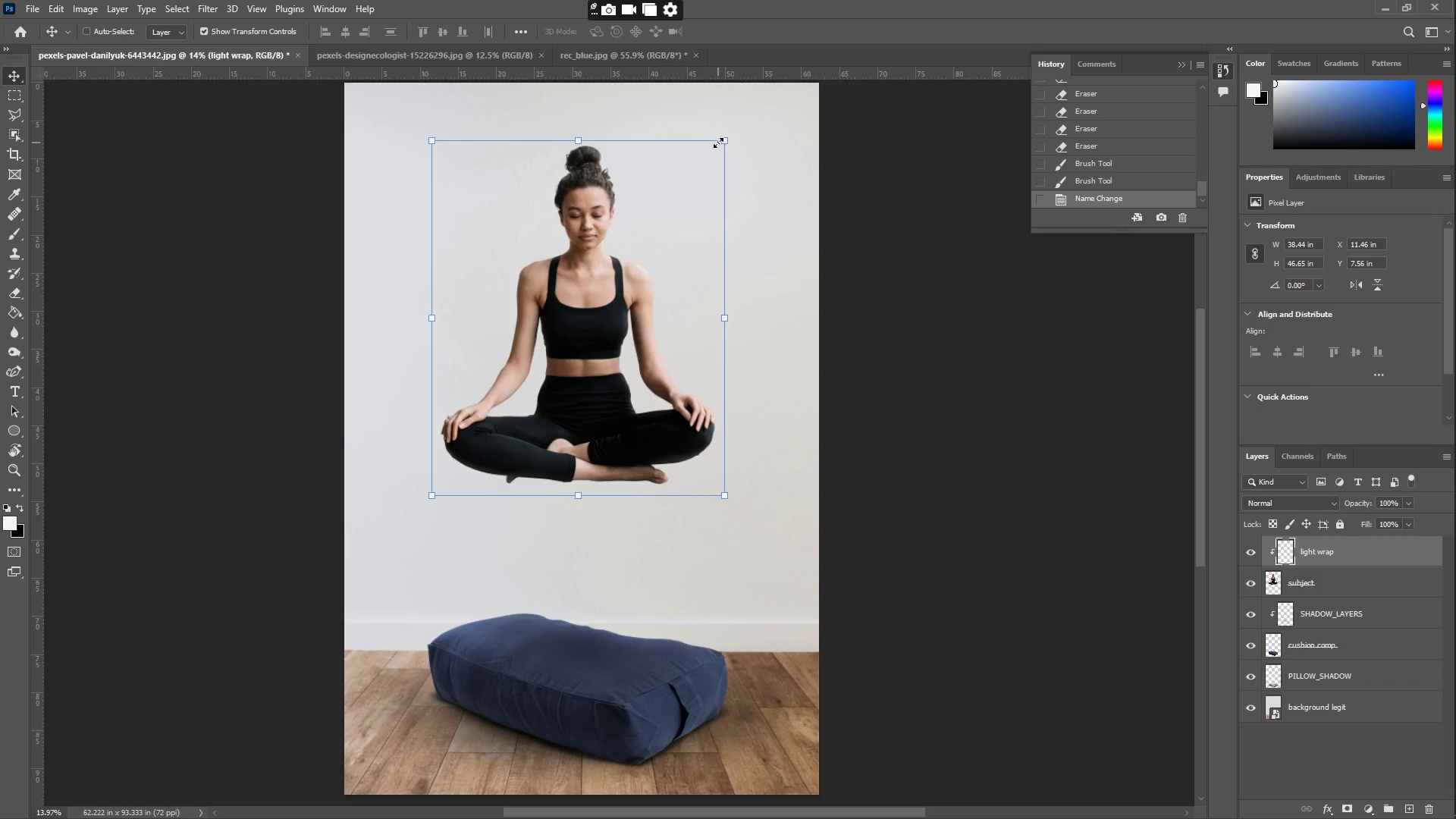 
left_click_drag(start_coordinate=[723, 143], to_coordinate=[698, 165])
 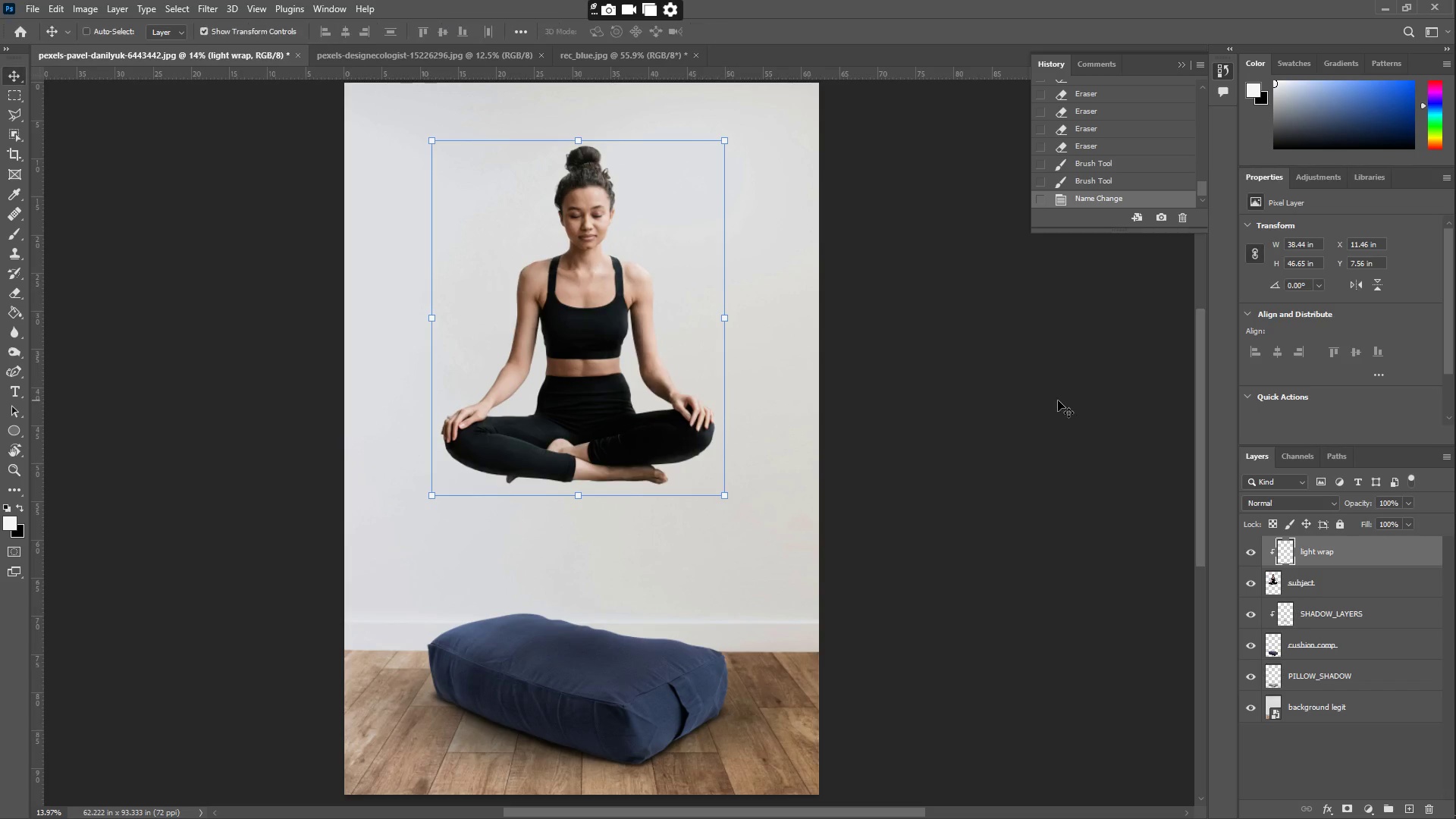 
hold_key(key=ShiftLeft, duration=0.97)
left_click([1350, 588])
 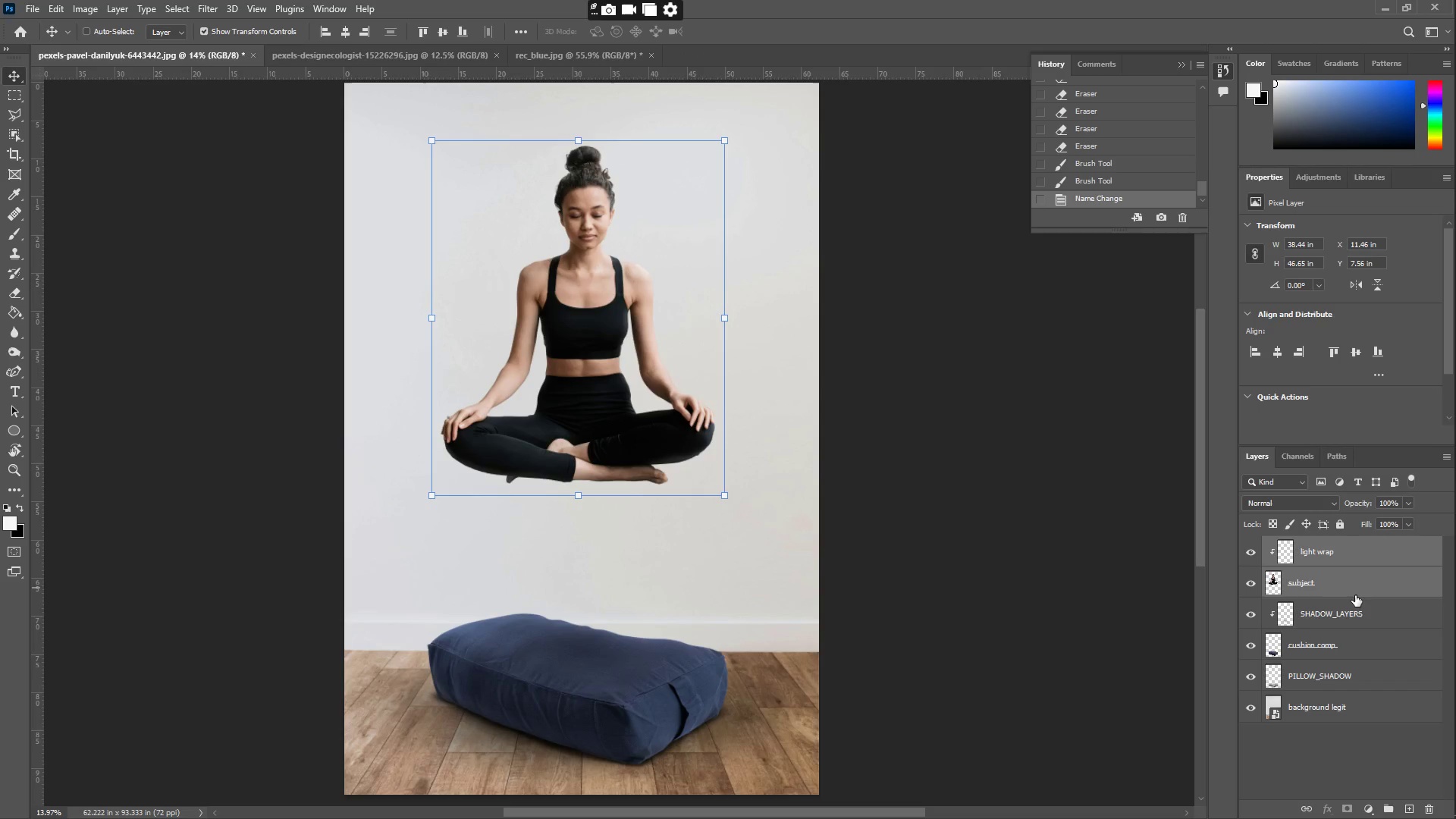 
hold_key(key=ShiftLeft, duration=0.81)
 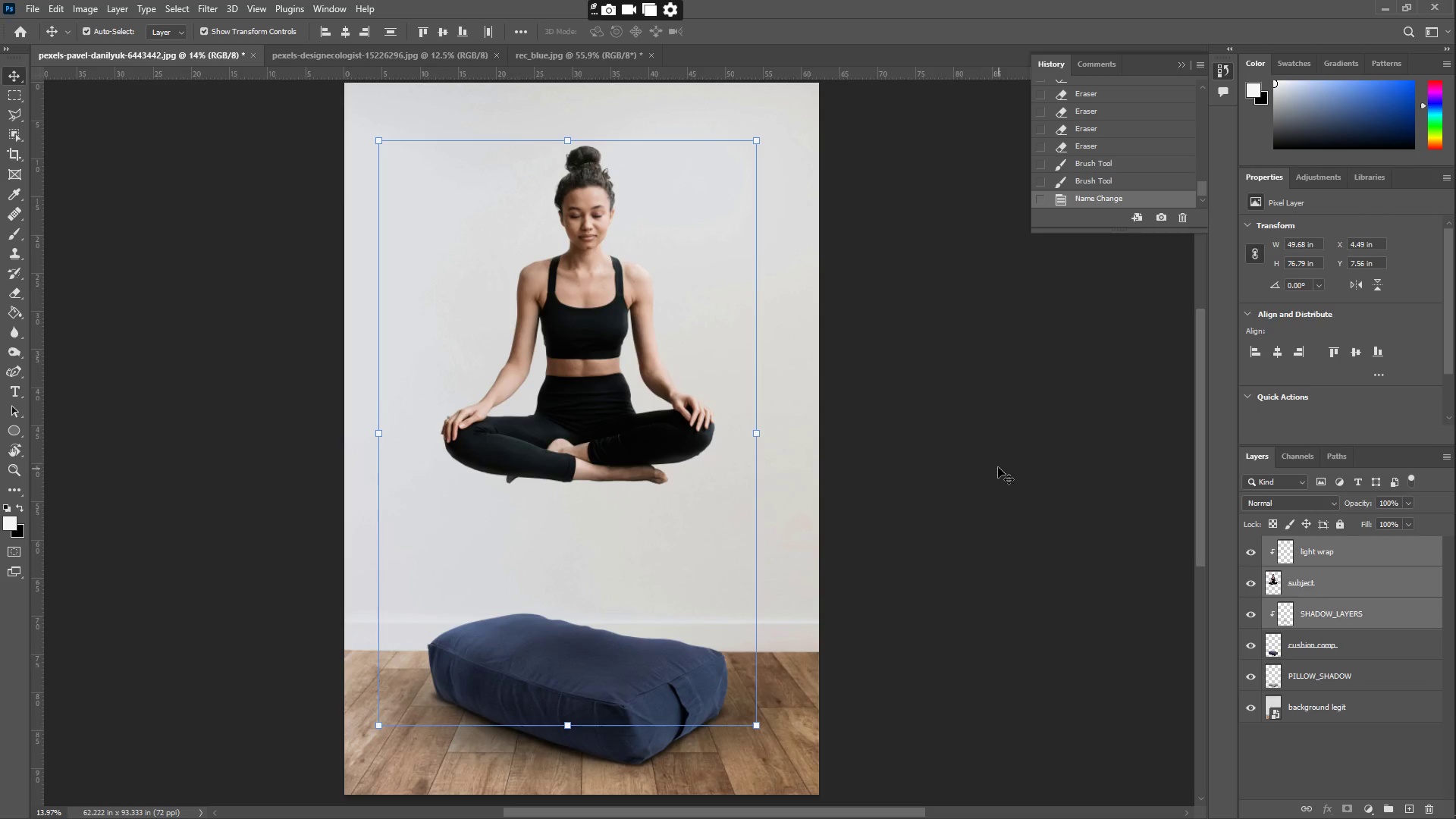 
key(Control+ControlLeft)
 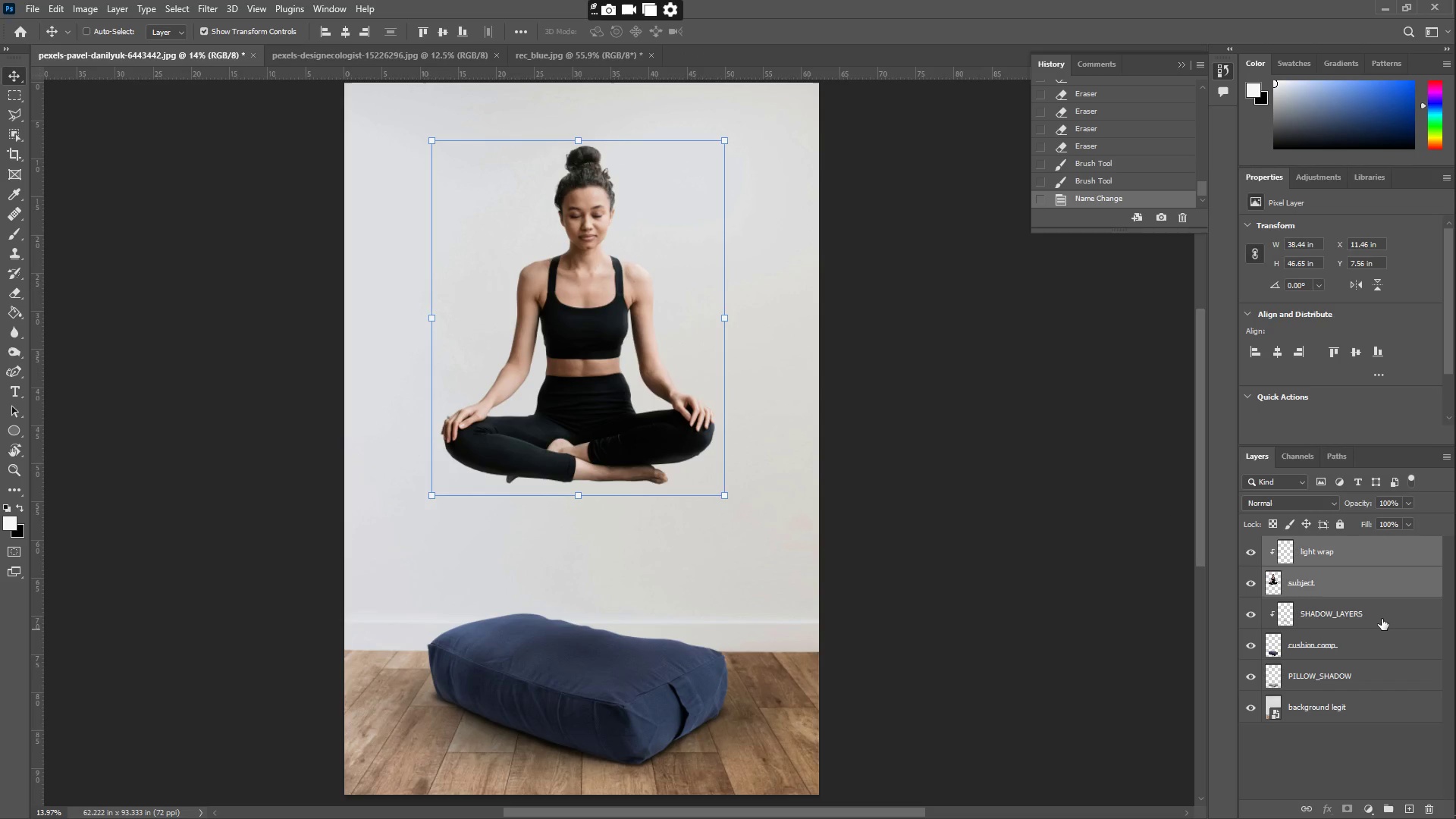 
key(Control+T)
 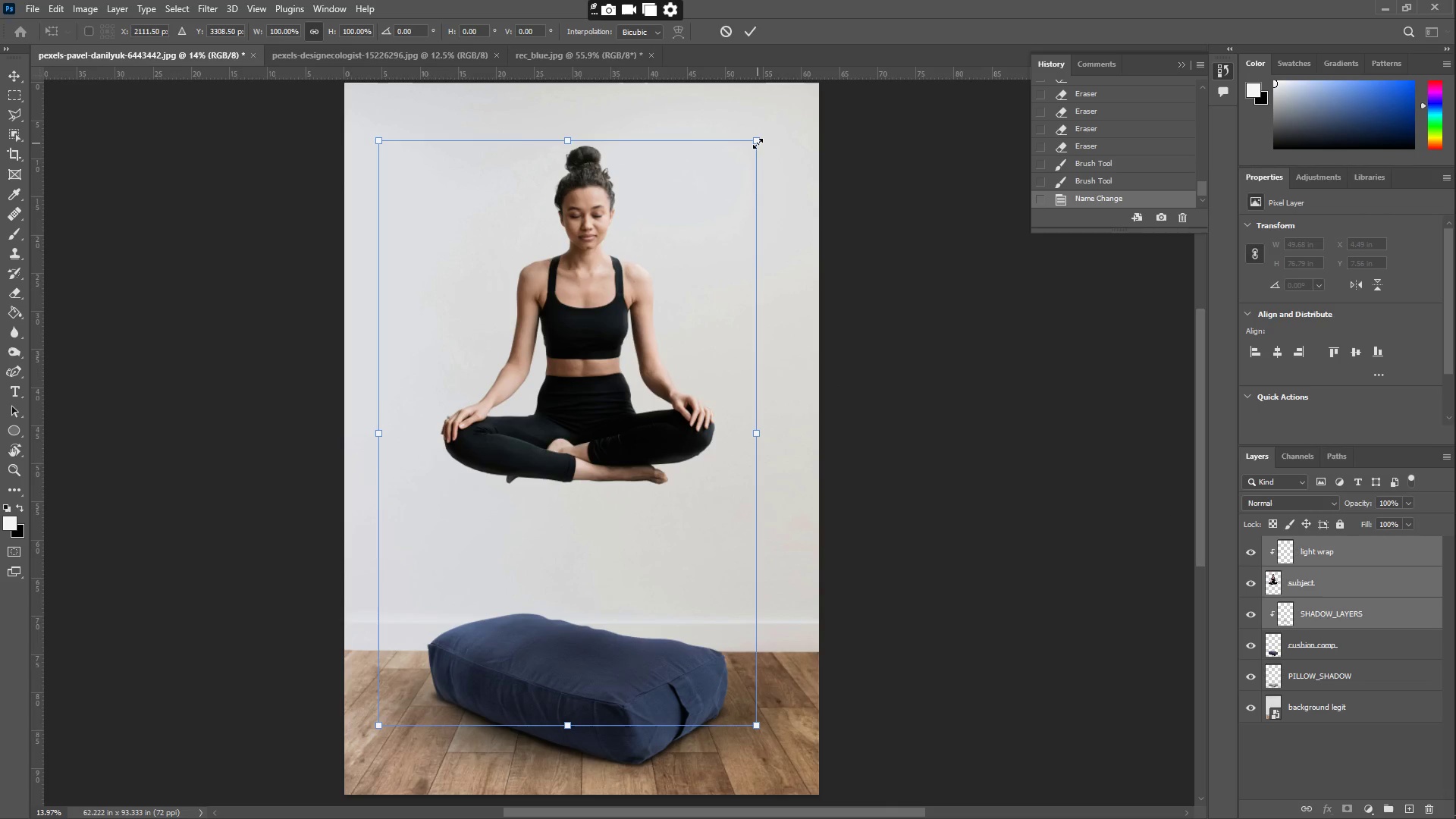 
left_click_drag(start_coordinate=[758, 143], to_coordinate=[656, 212])
 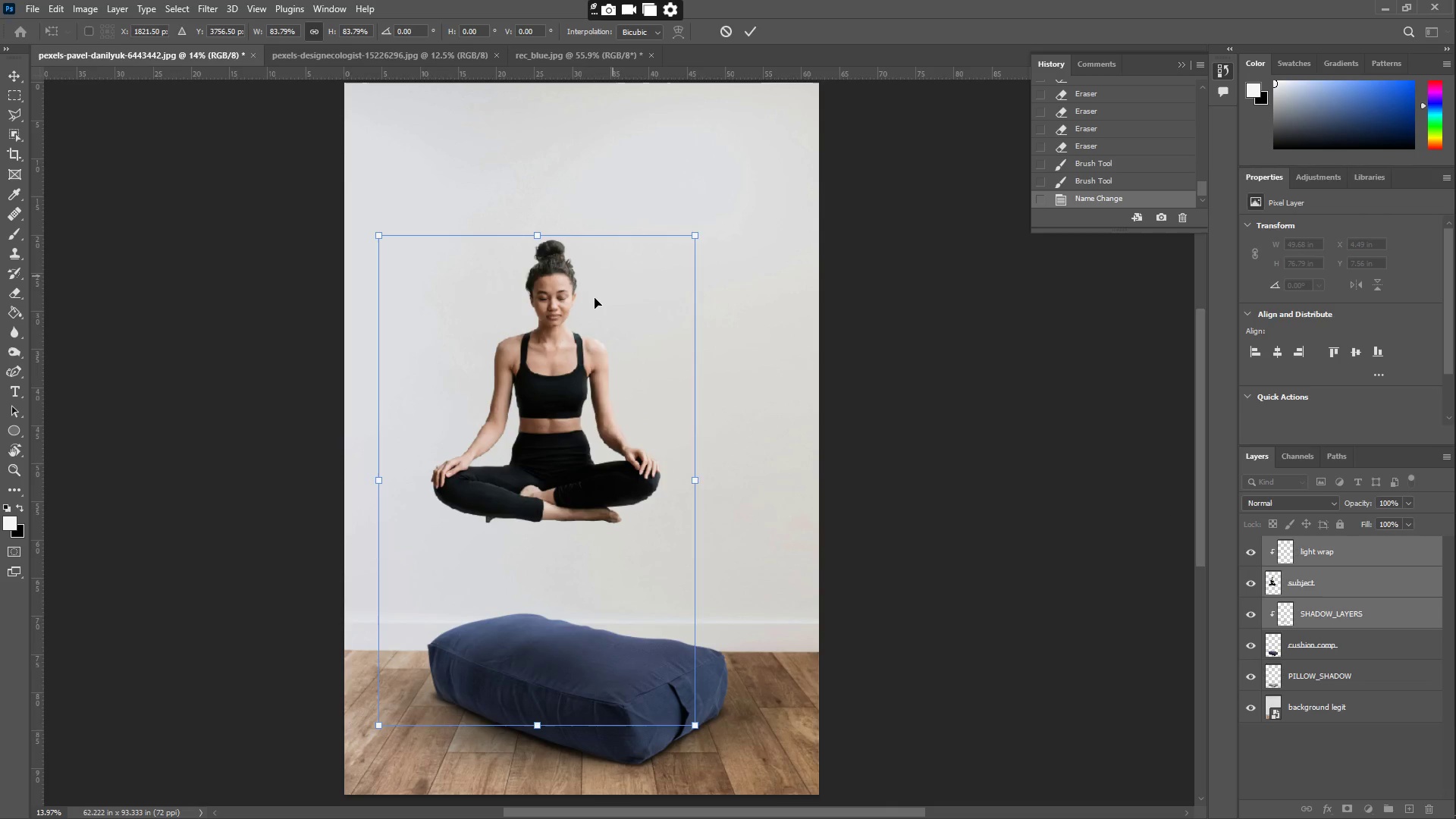 
left_click_drag(start_coordinate=[592, 341], to_coordinate=[624, 347])
 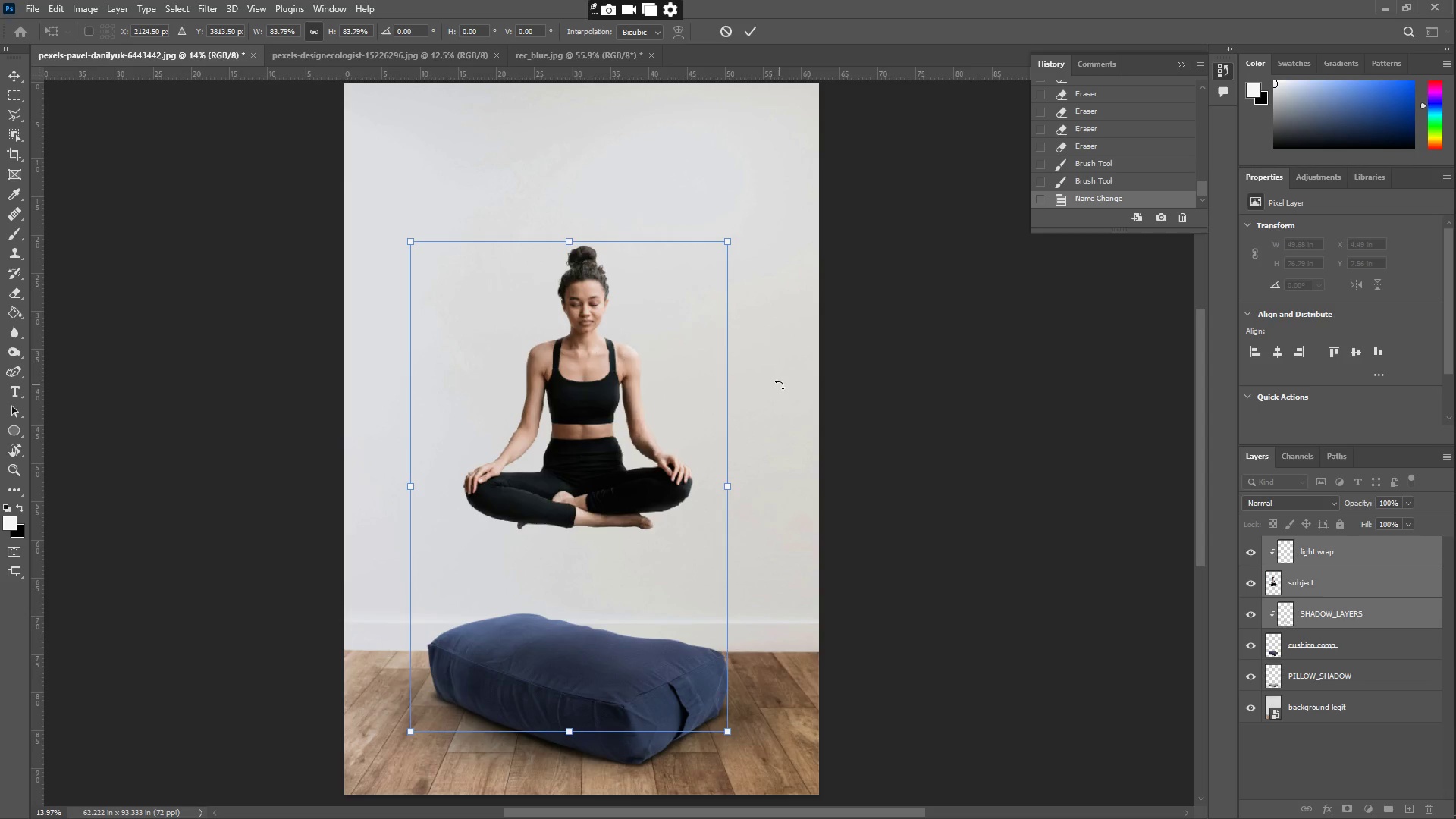 
key(Escape)
 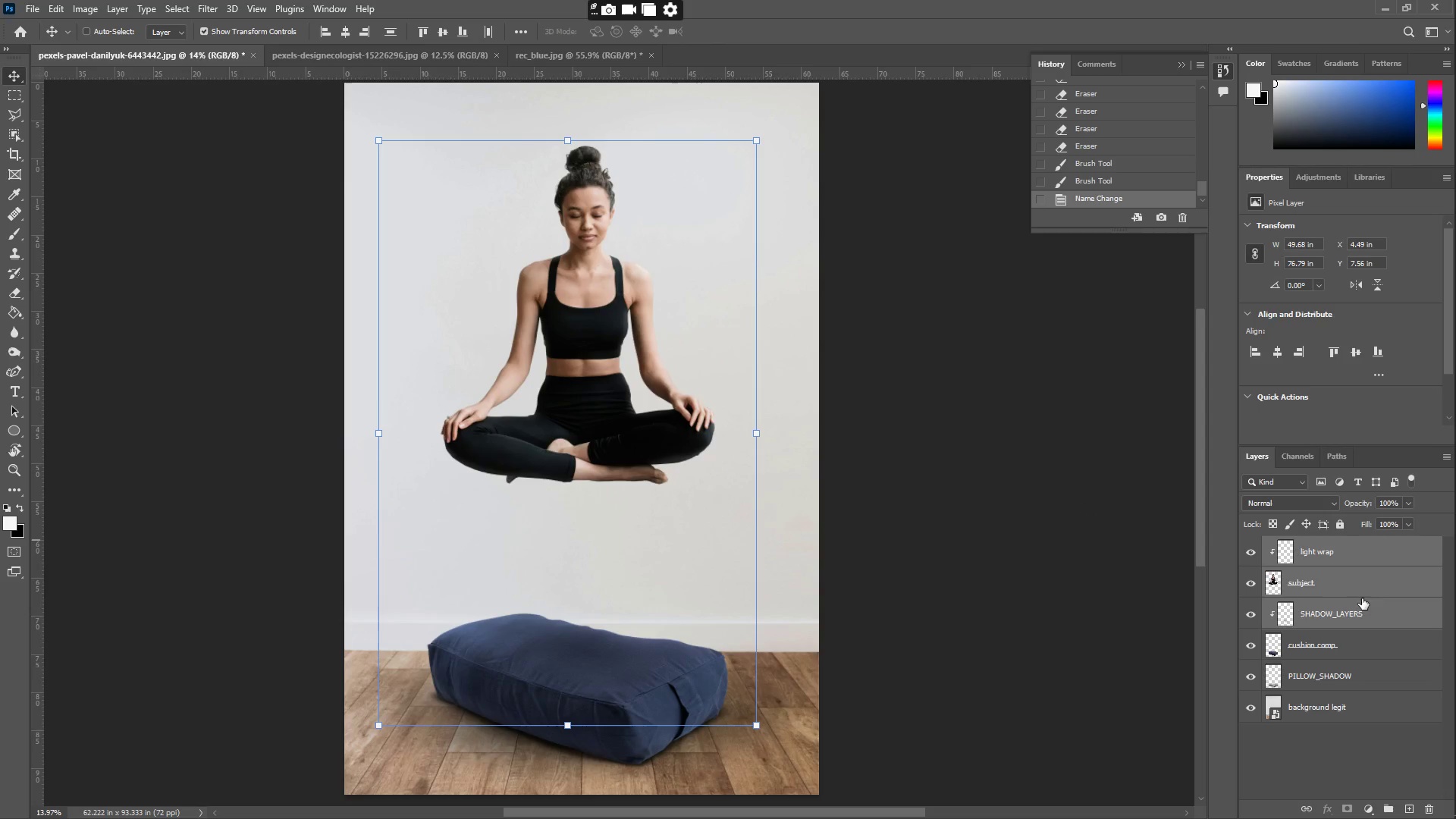 
left_click([1363, 548])
 